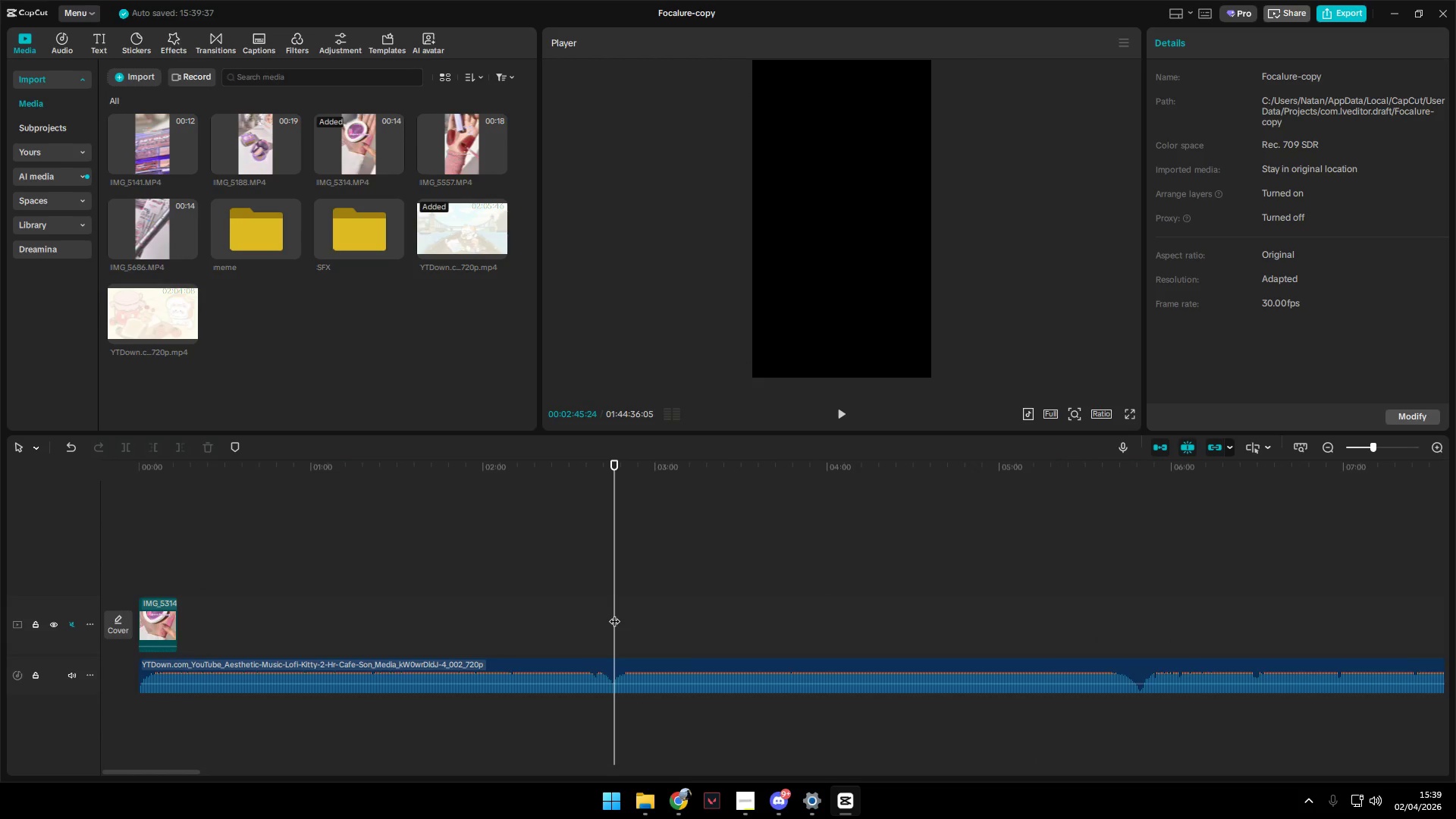 
key(Space)
 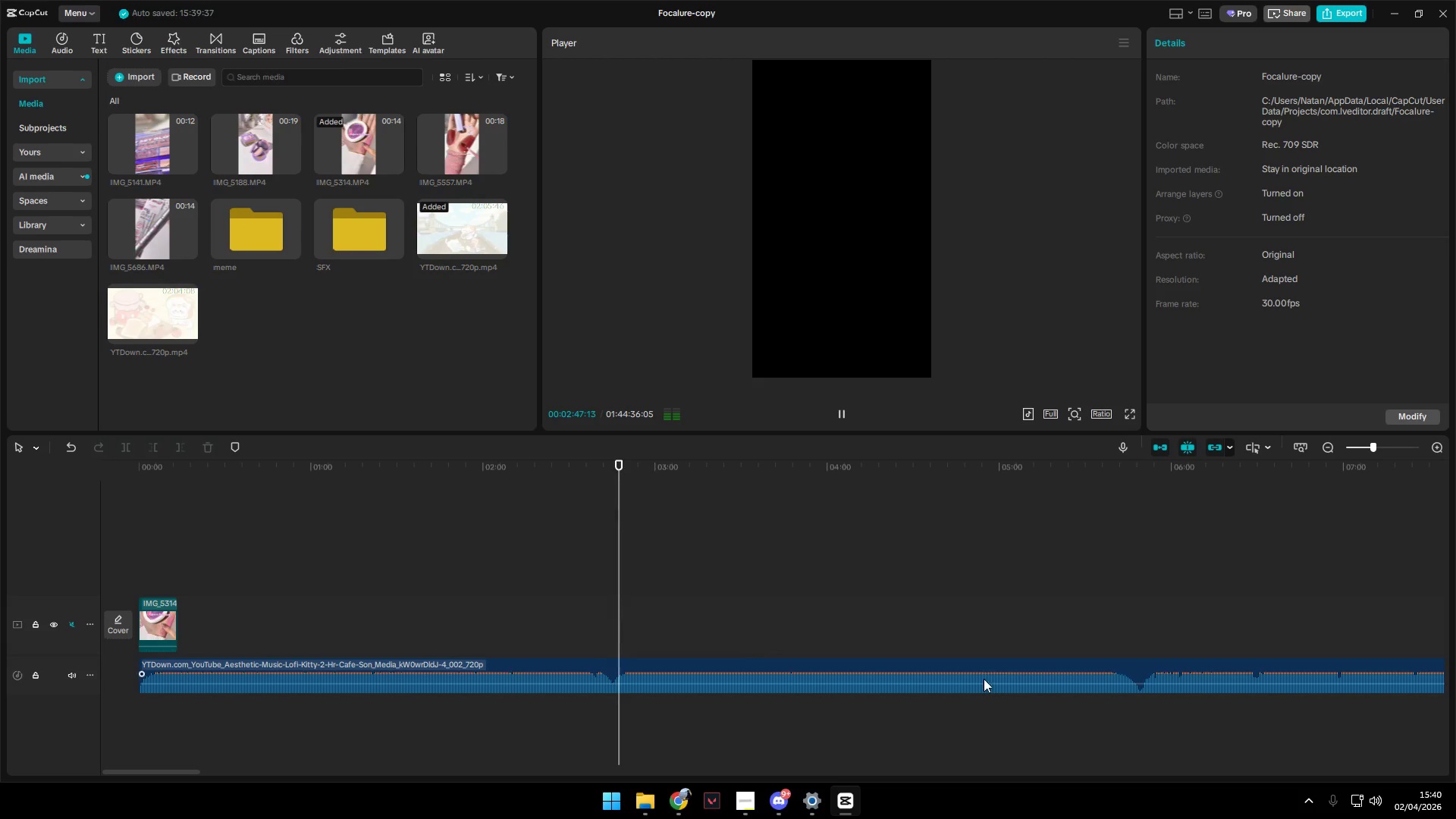 
left_click([1148, 634])
 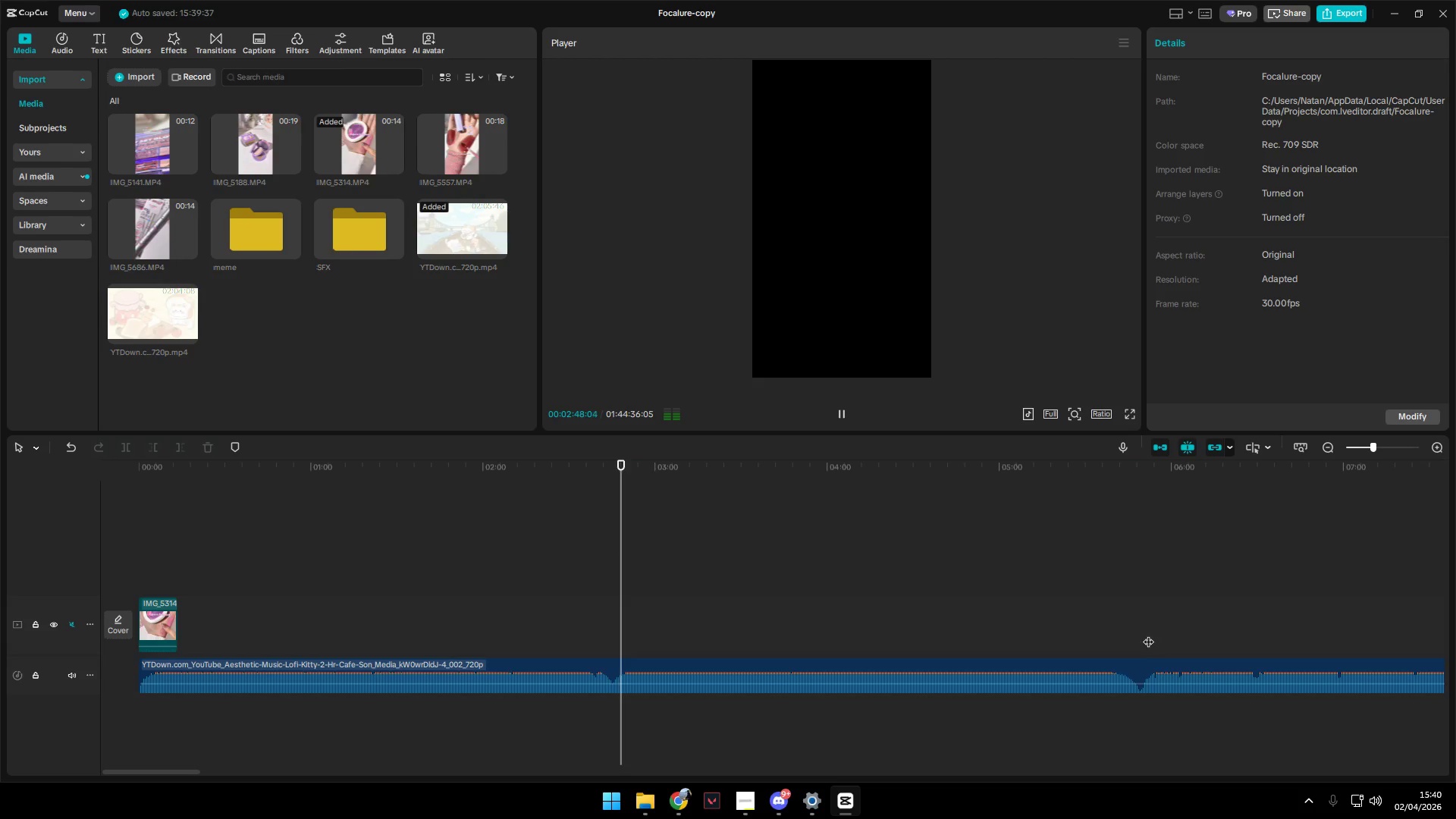 
key(Space)
 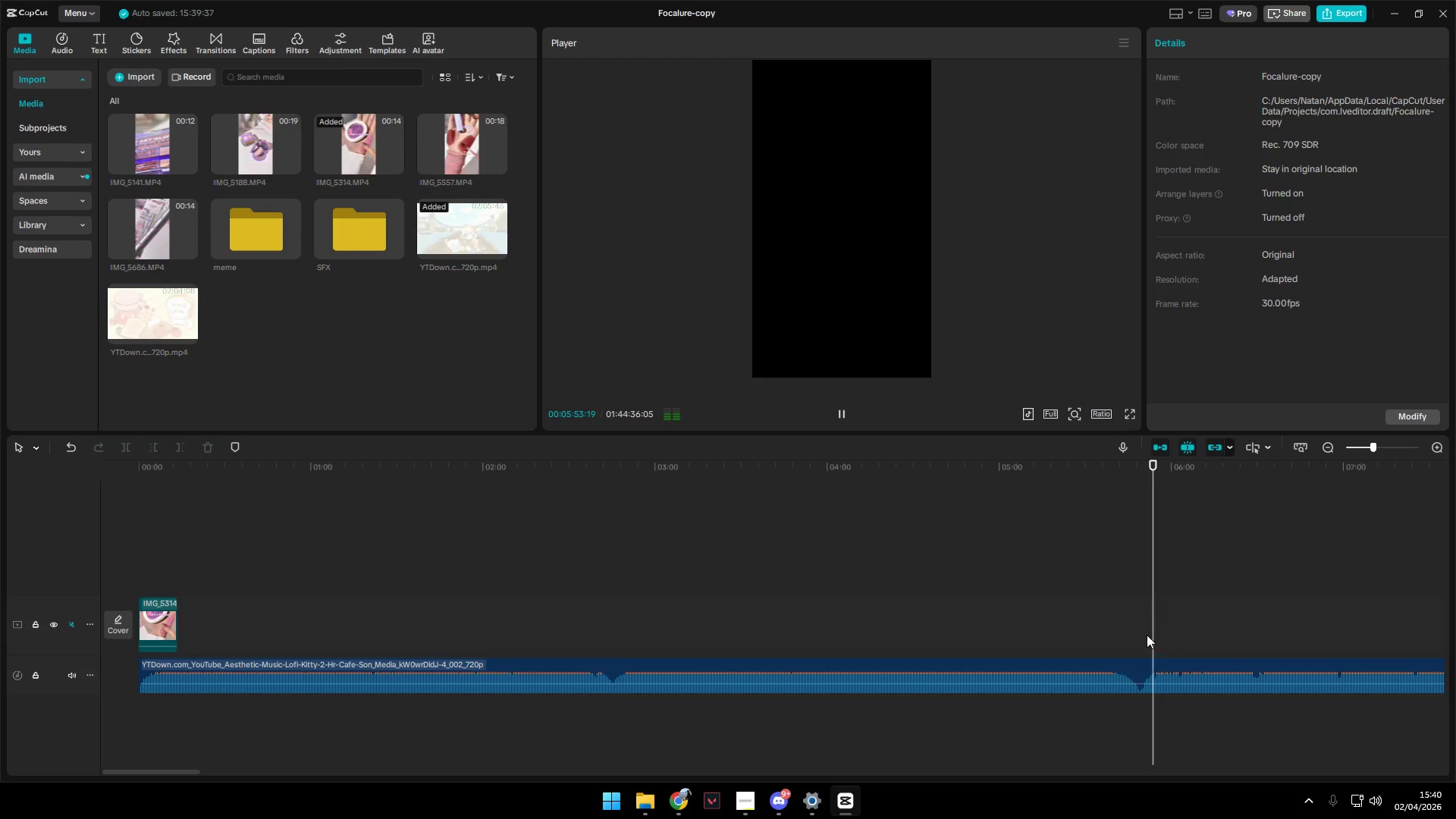 
left_click([1143, 636])
 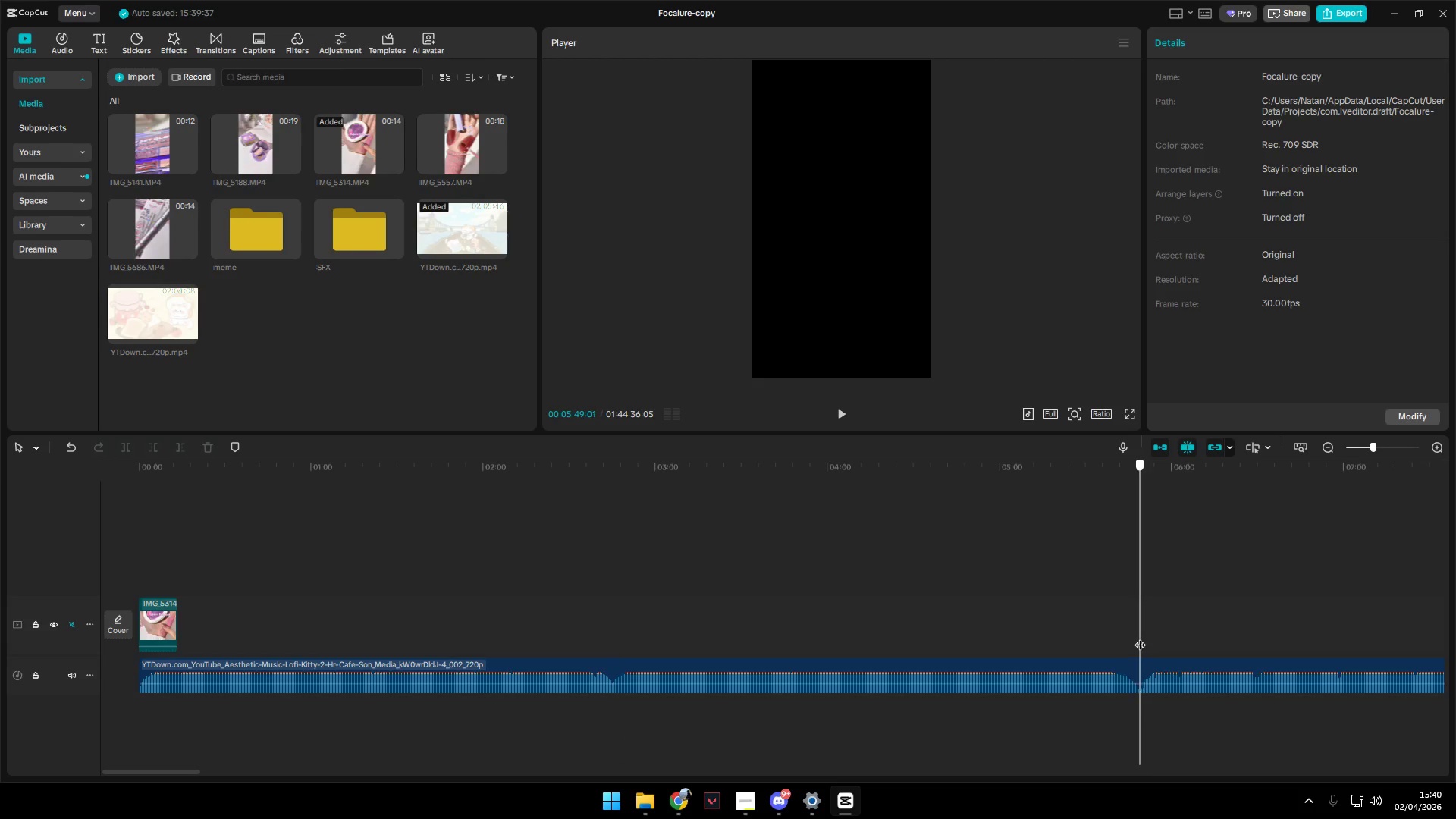 
left_click([1177, 670])
 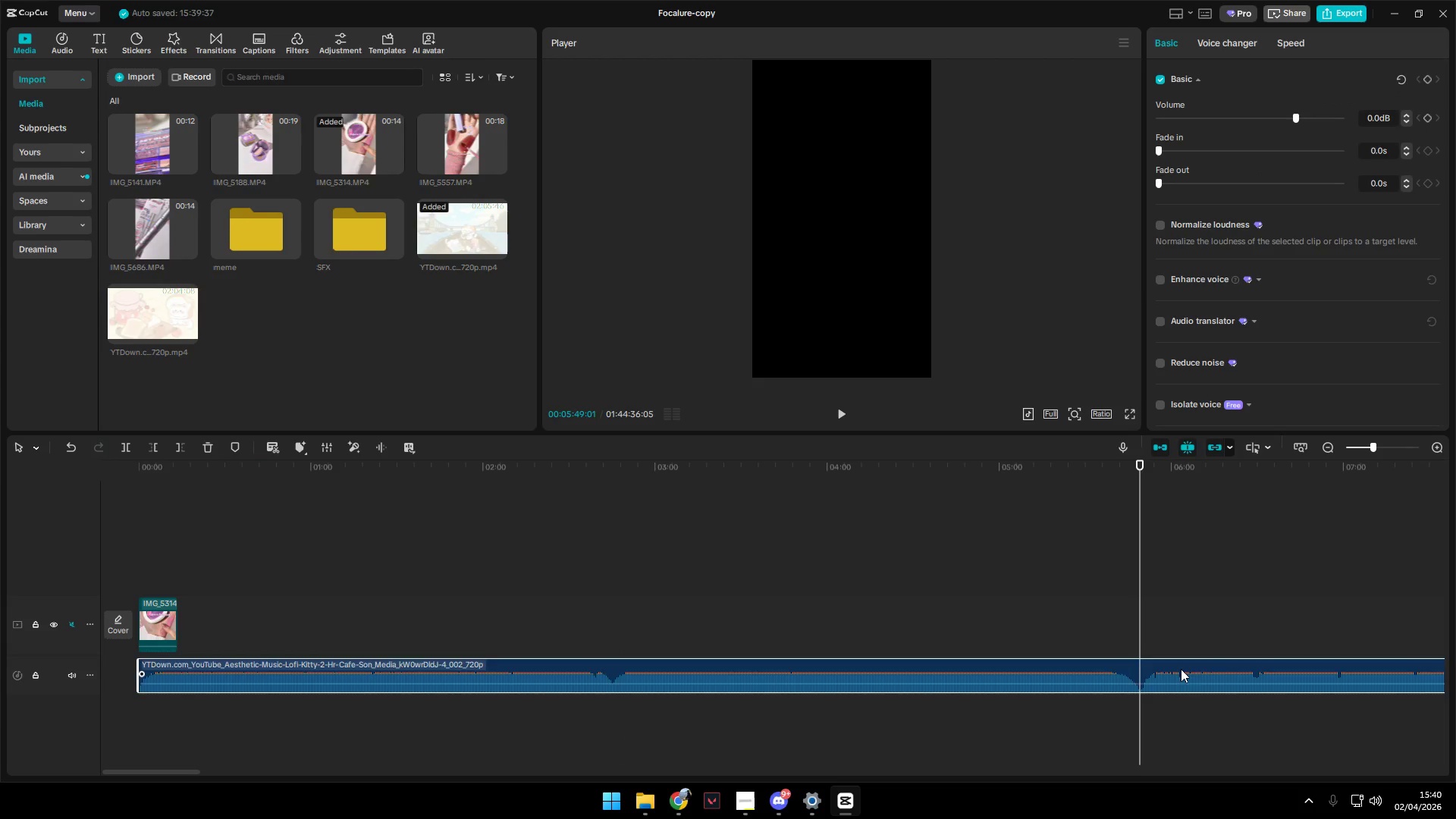 
key(Q)
 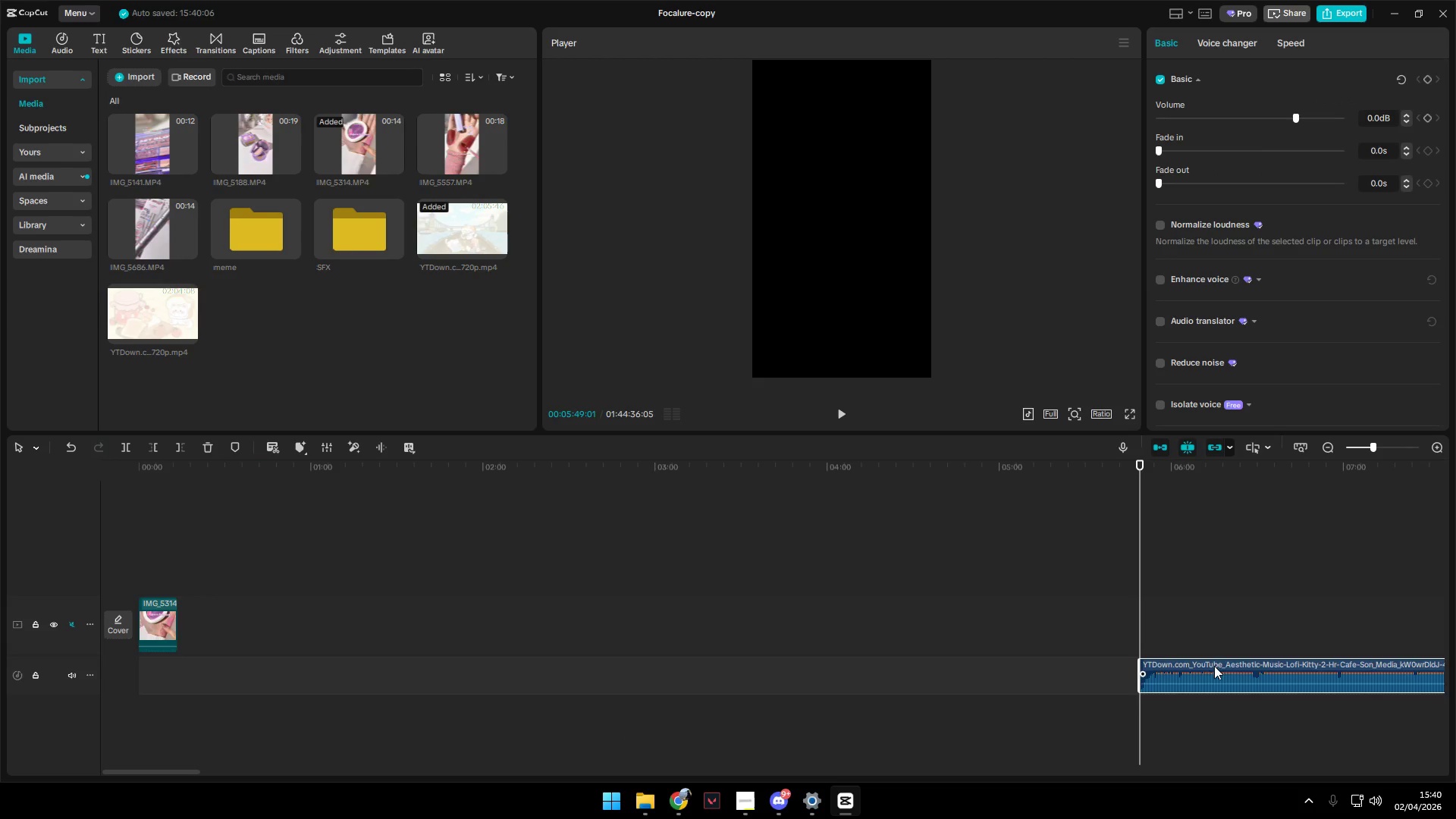 
left_click_drag(start_coordinate=[1214, 666], to_coordinate=[206, 660])
 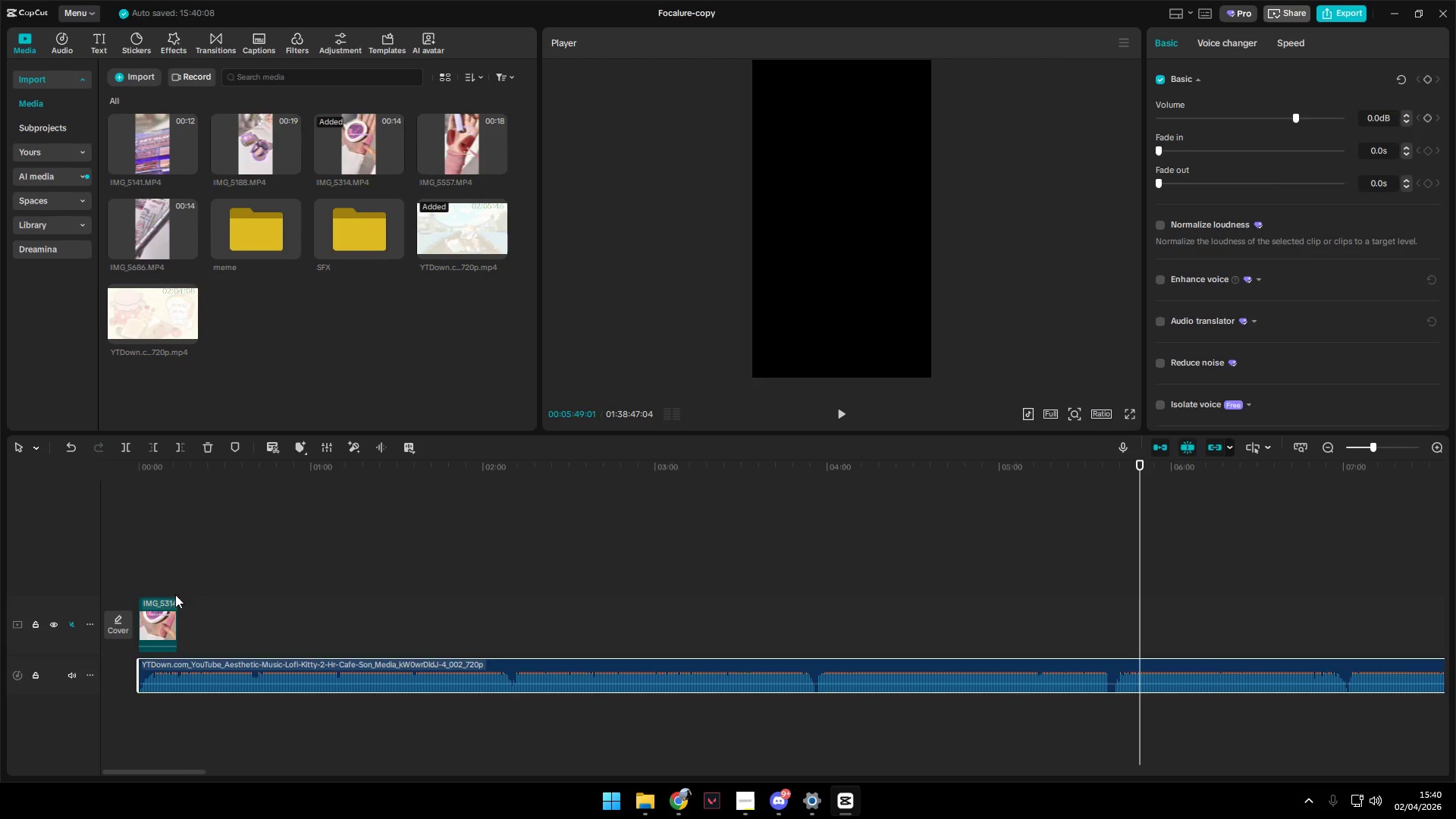 
left_click([160, 571])
 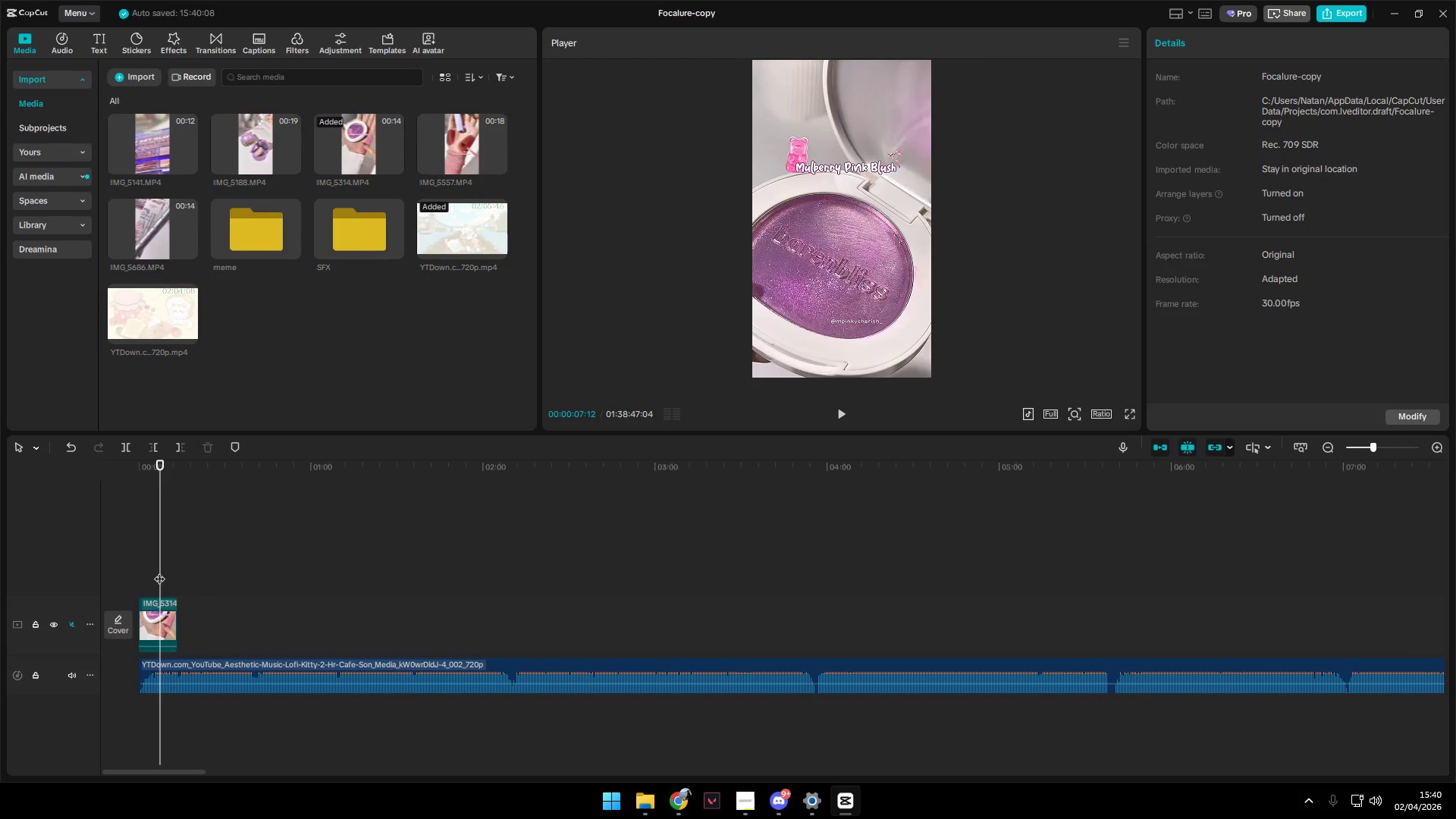 
left_click_drag(start_coordinate=[157, 571], to_coordinate=[102, 569])
 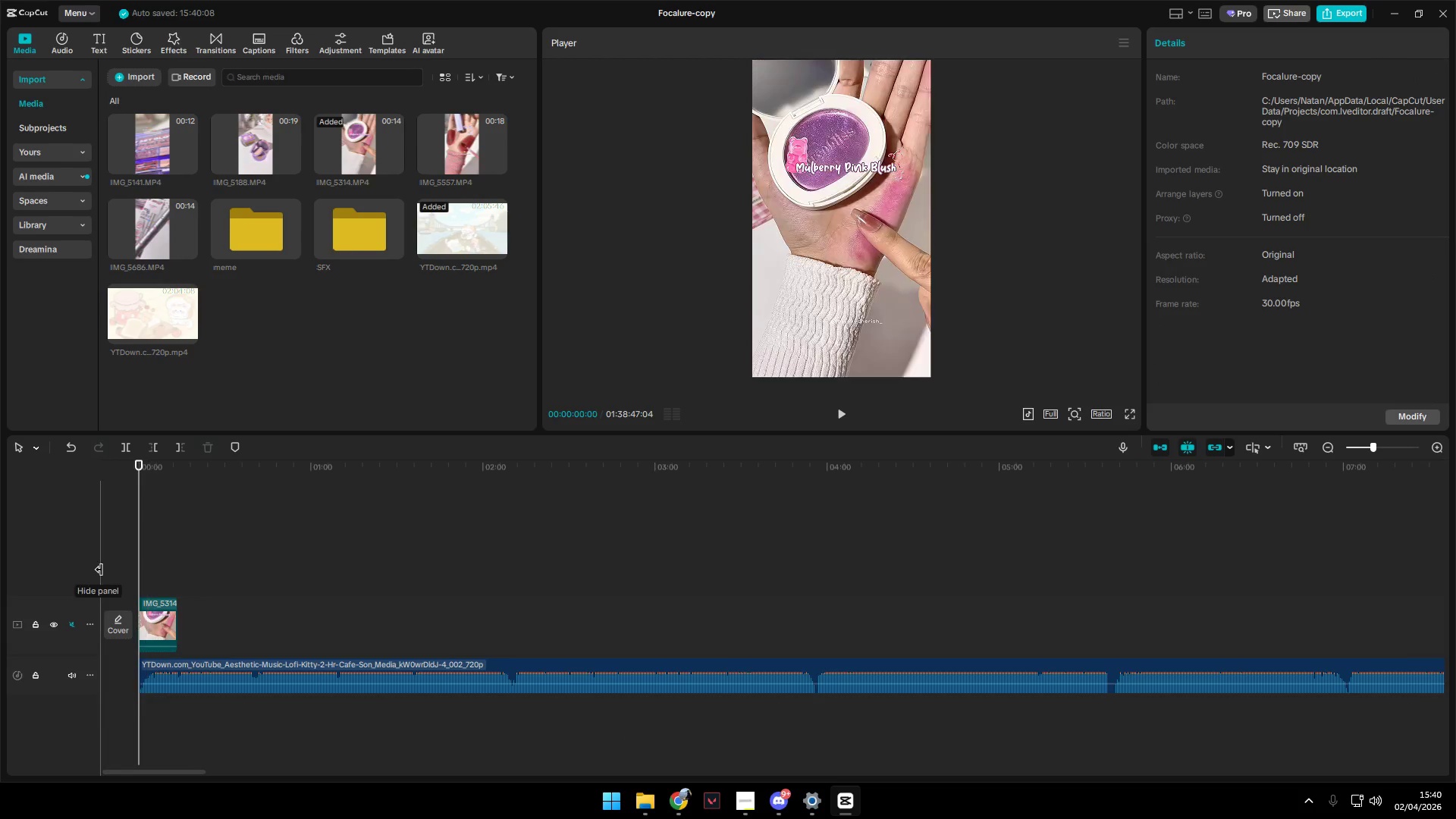 
key(Space)
 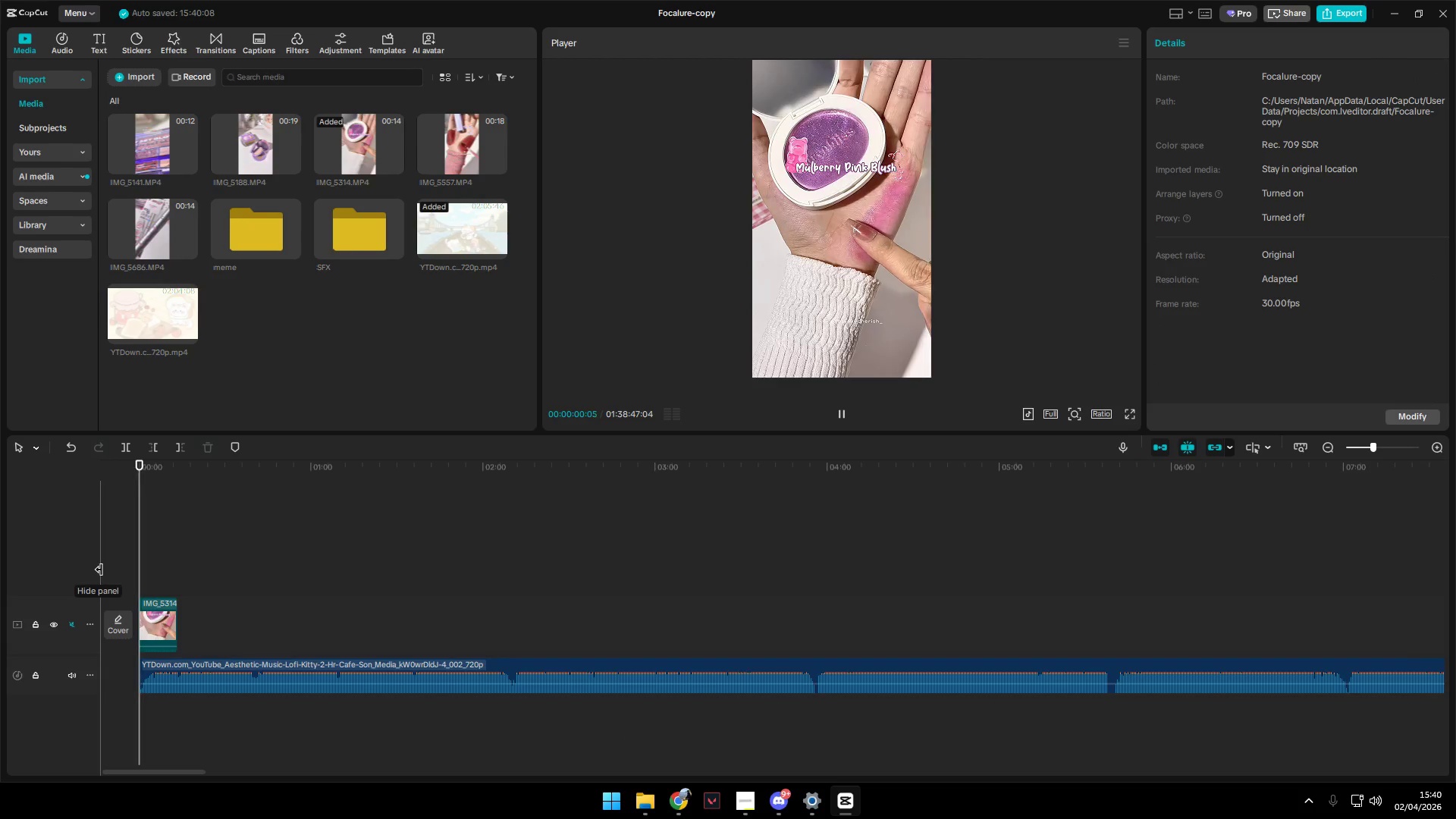 
hold_key(key=ControlLeft, duration=0.89)
scroll: coordinate [248, 616], scroll_direction: up, amount: 10.0
 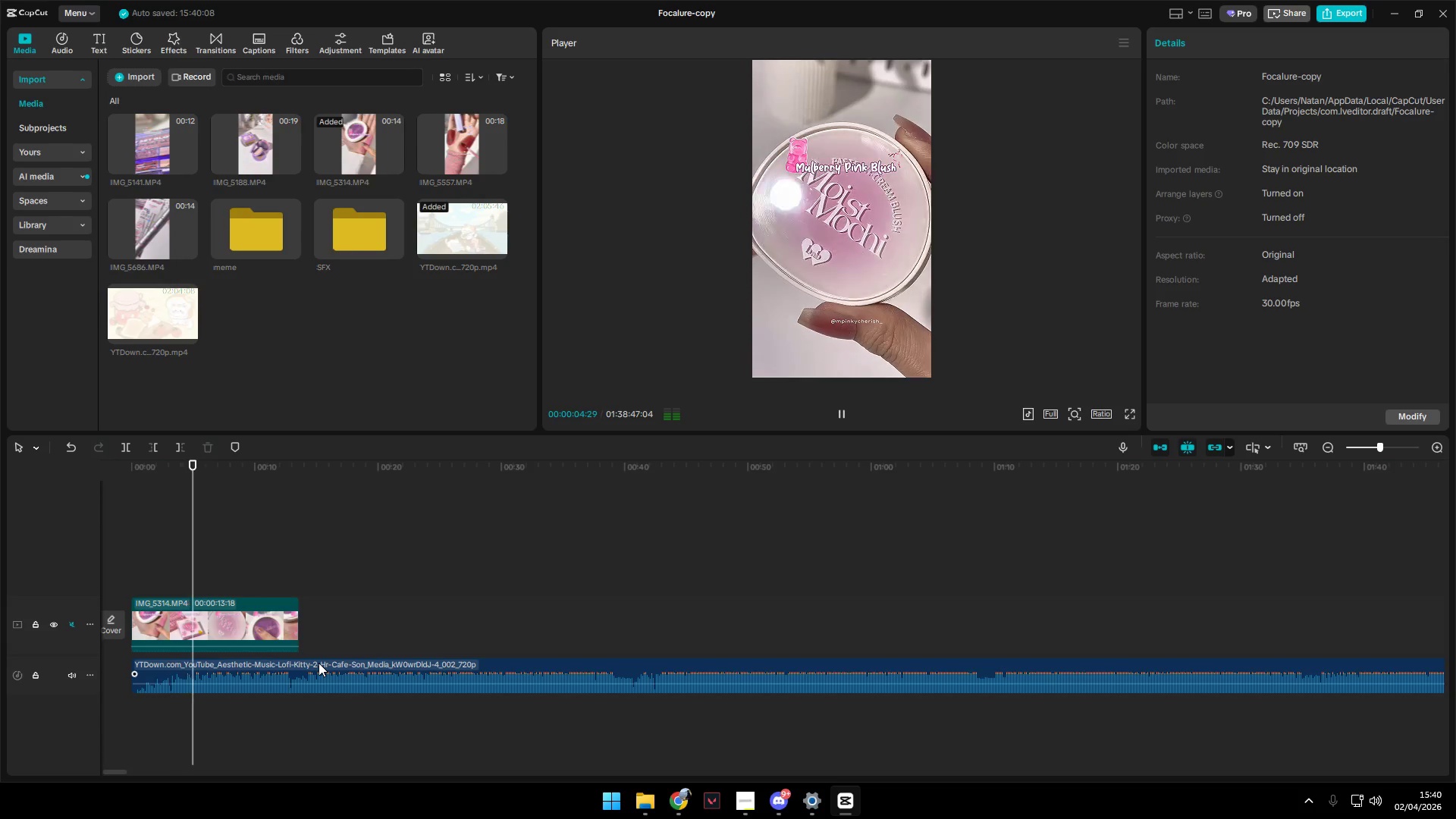 
left_click([158, 590])
 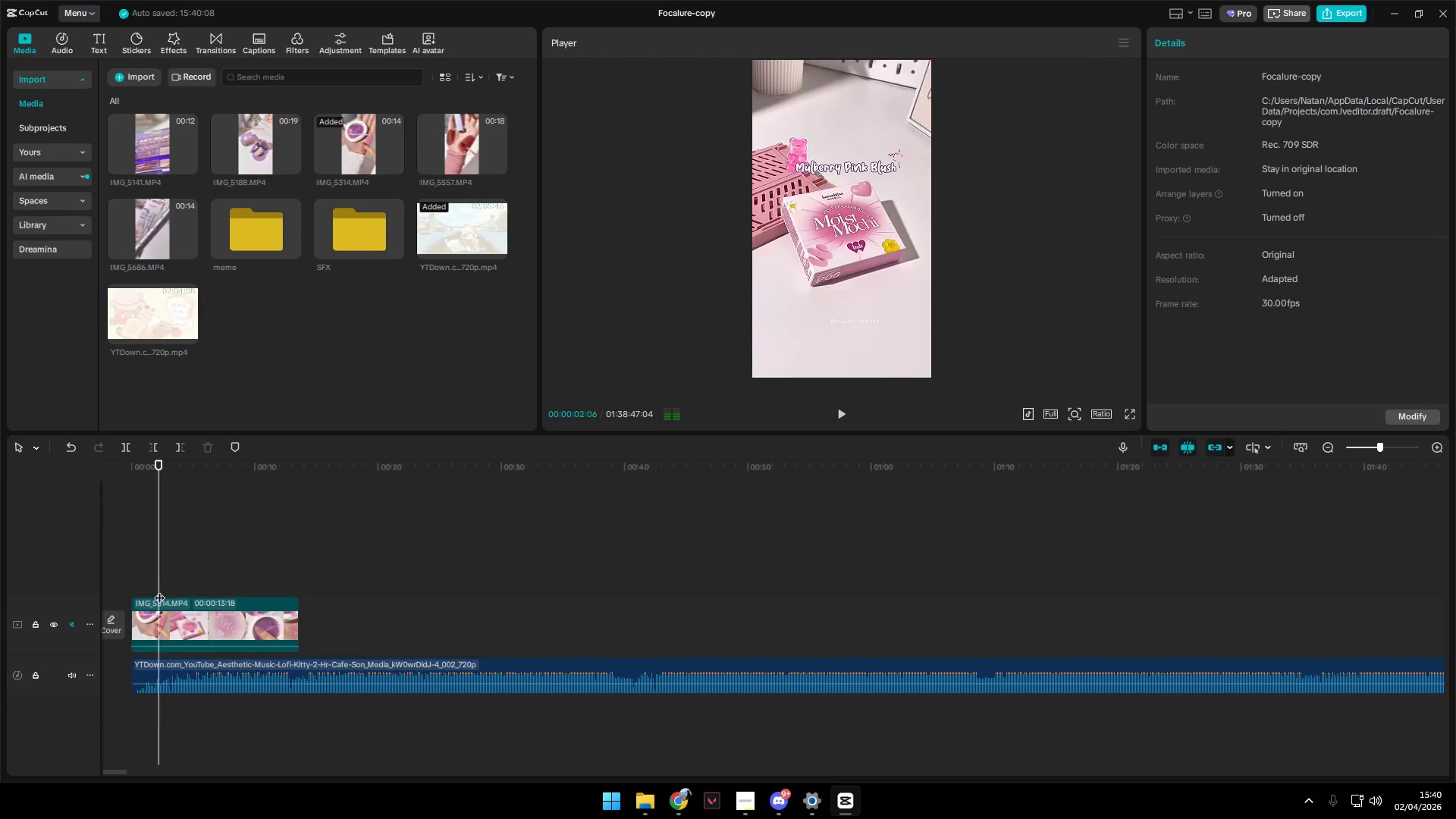 
left_click_drag(start_coordinate=[159, 590], to_coordinate=[147, 591])
 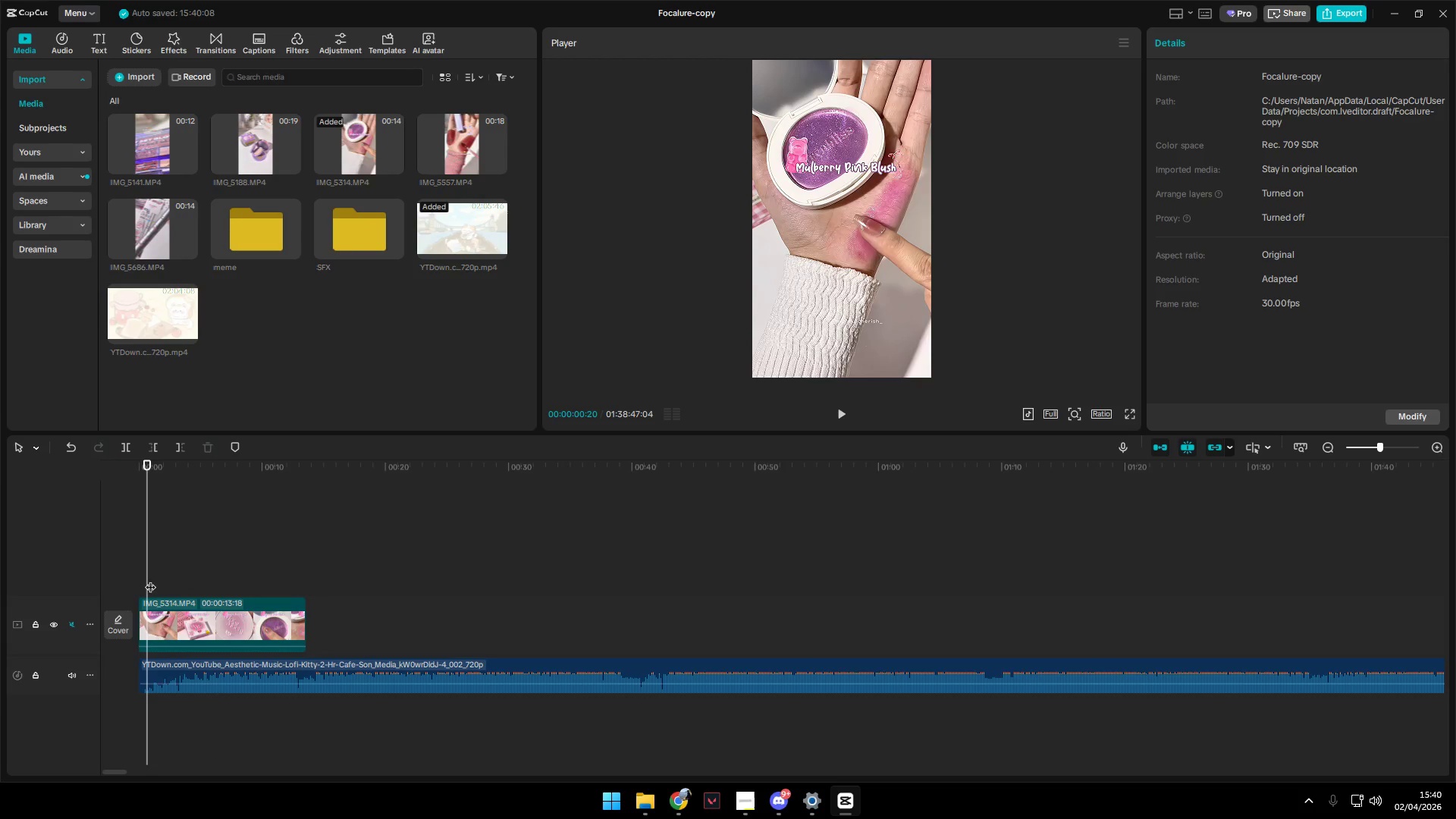 
left_click_drag(start_coordinate=[148, 579], to_coordinate=[178, 590])
 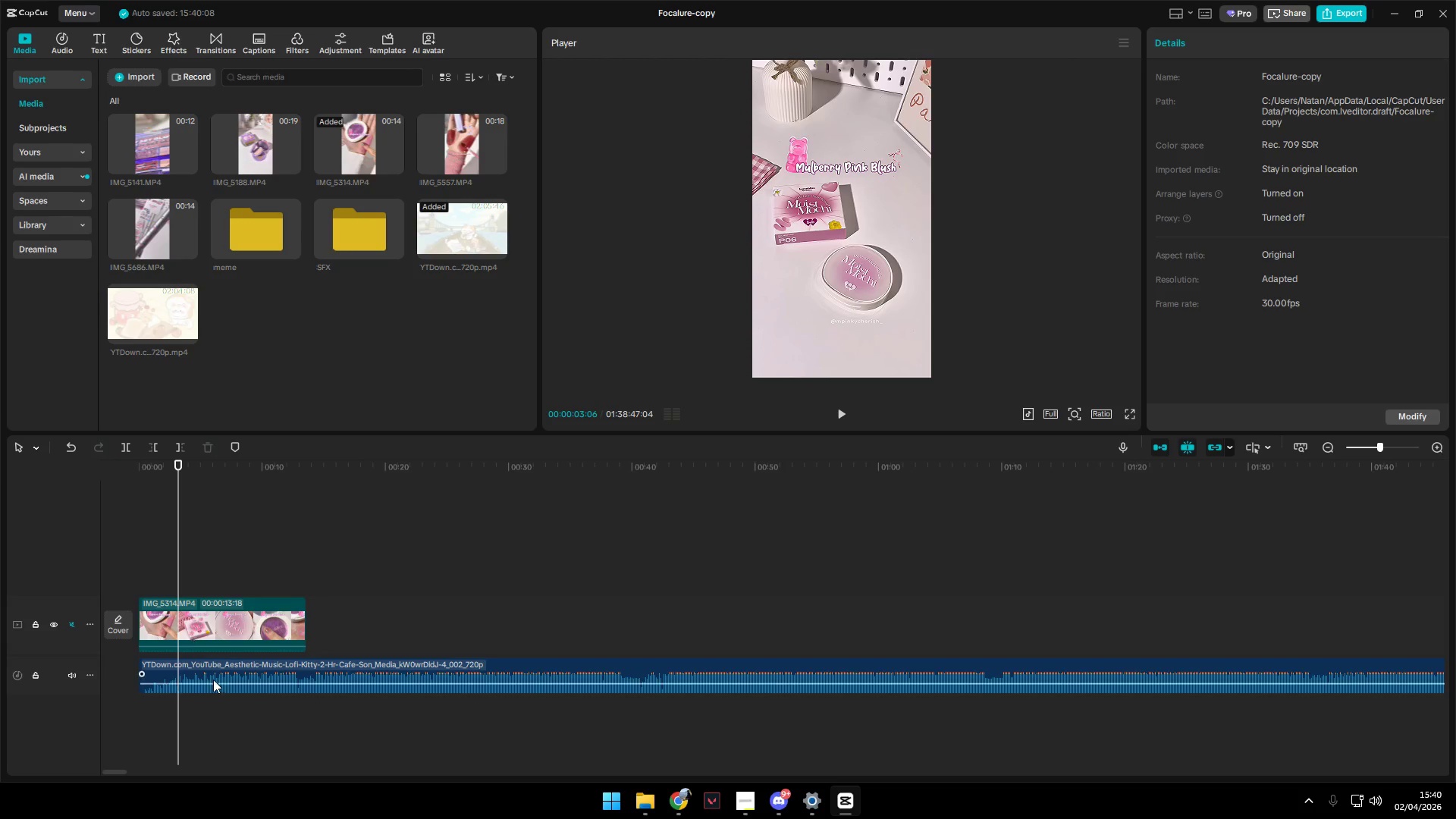 
left_click([216, 671])
 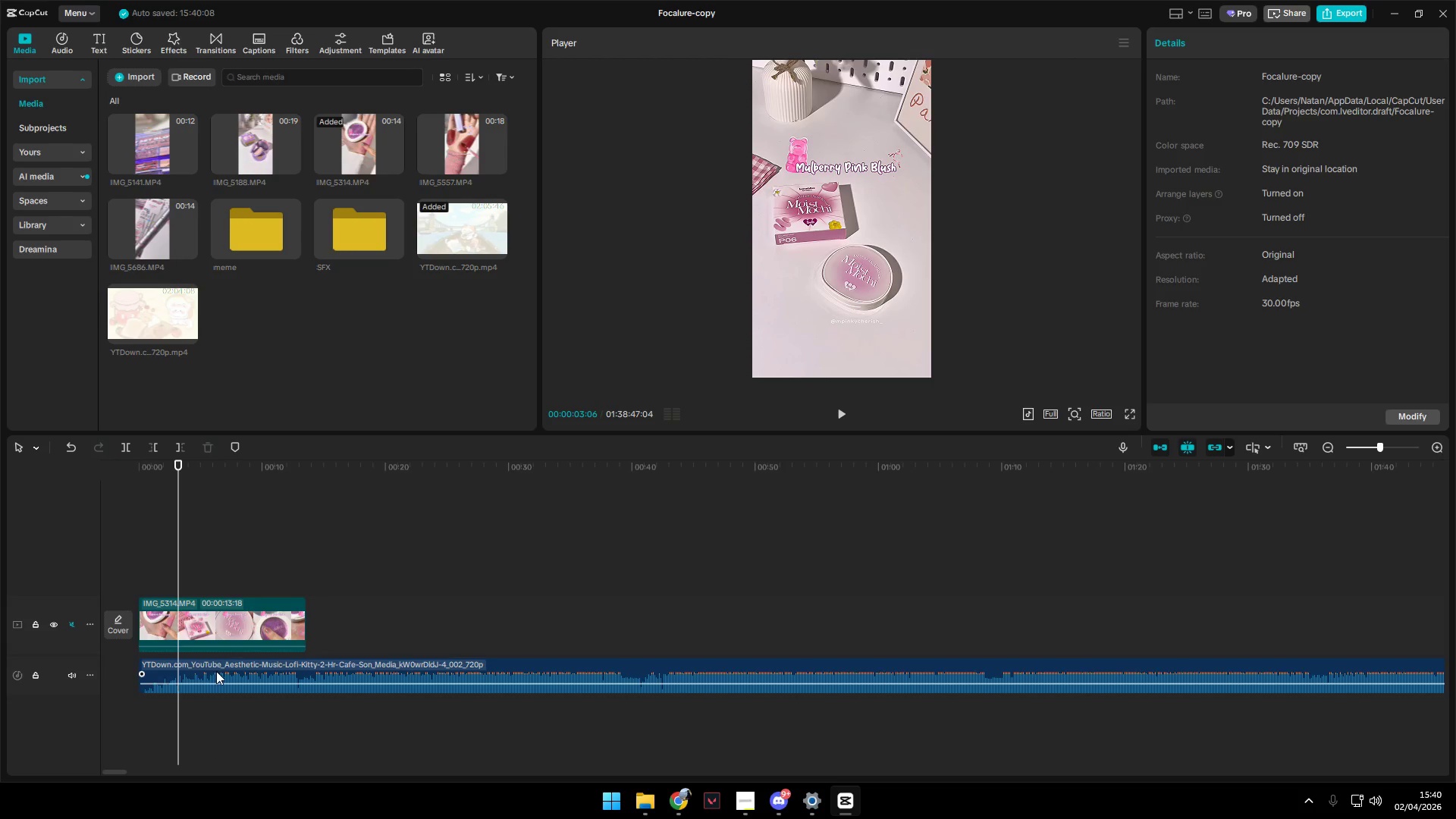 
key(Q)
 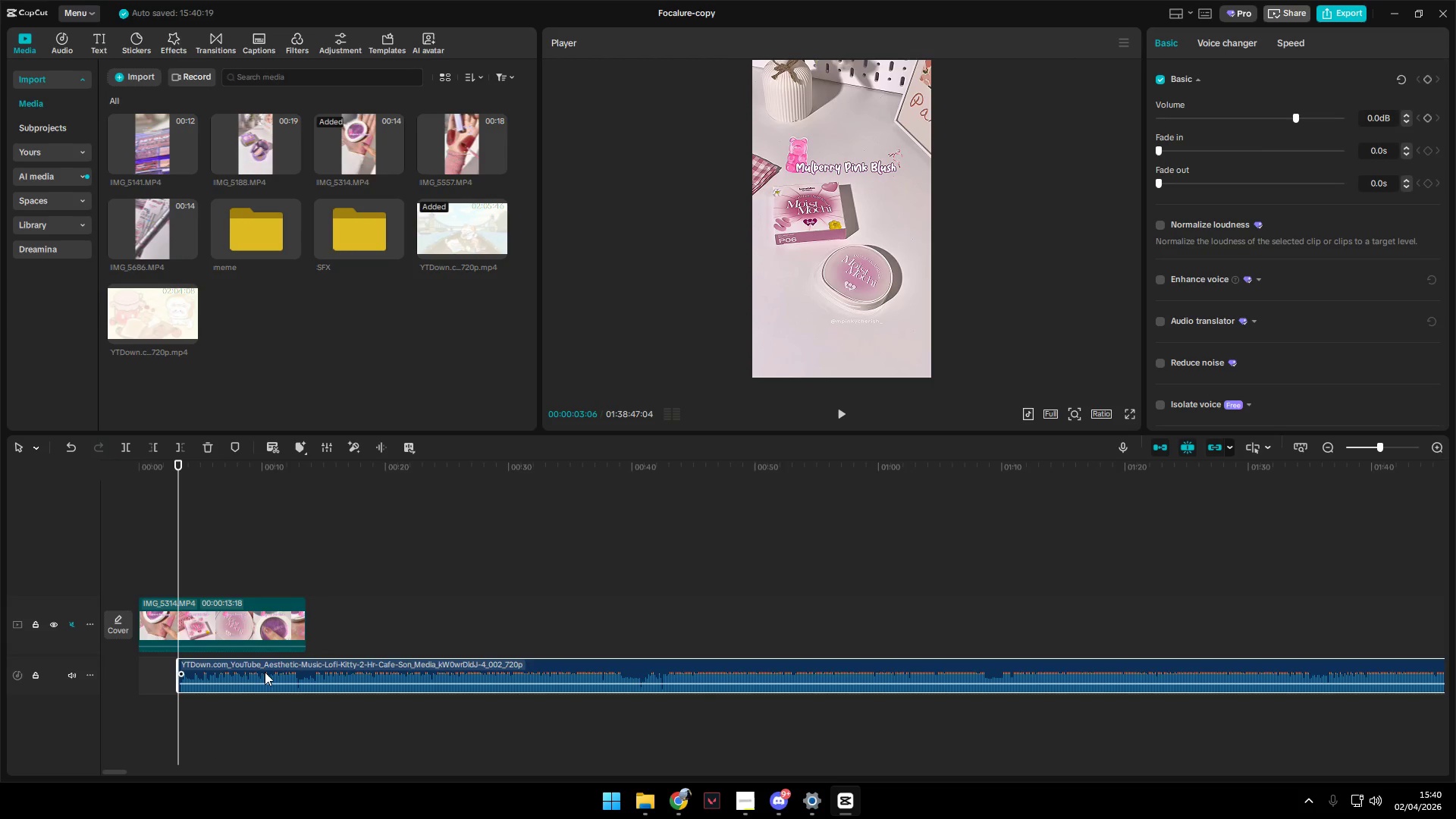 
left_click_drag(start_coordinate=[268, 671], to_coordinate=[224, 671])
 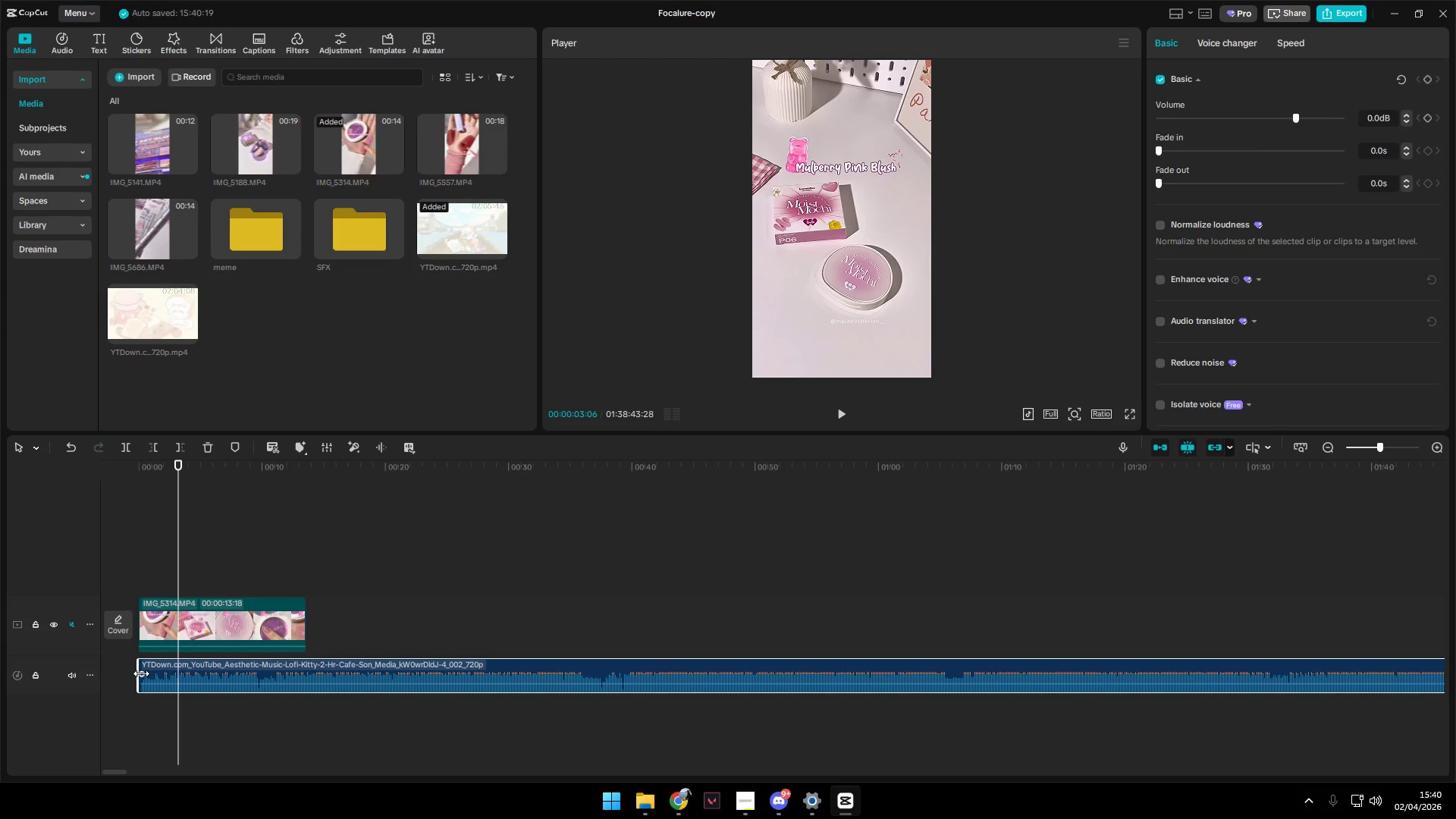 
left_click_drag(start_coordinate=[140, 674], to_coordinate=[173, 674])
 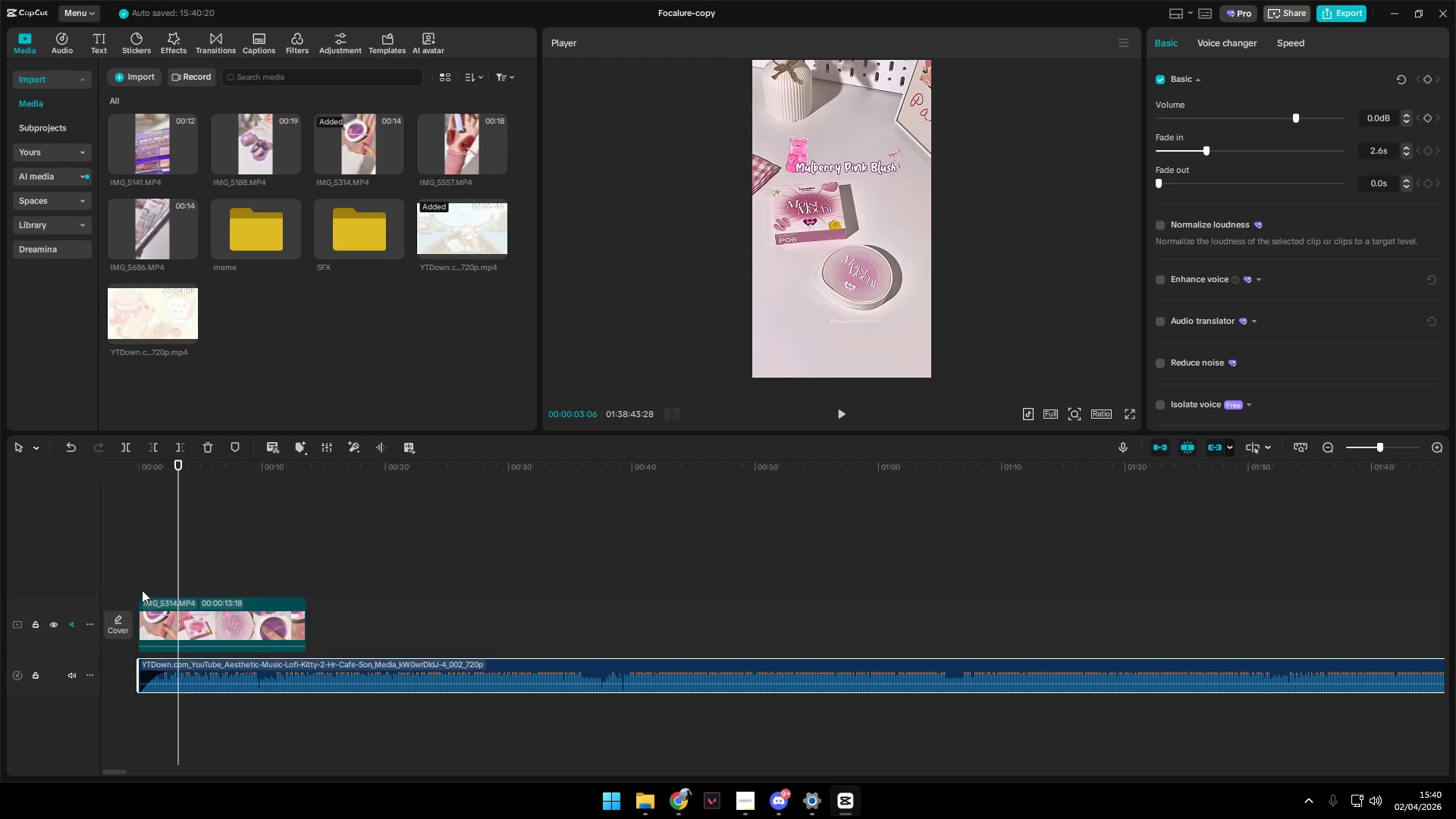 
double_click([142, 585])
 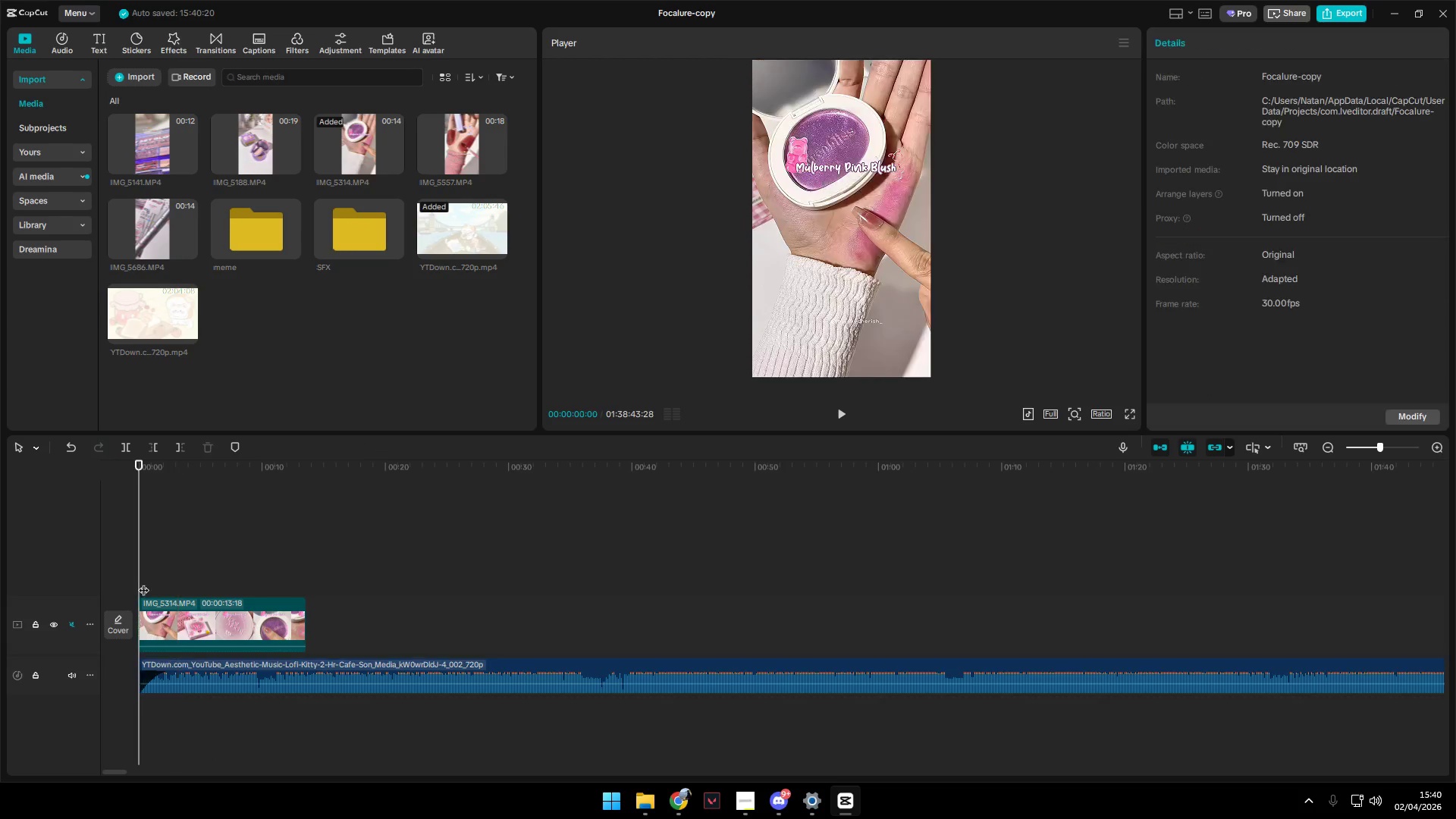 
left_click_drag(start_coordinate=[143, 582], to_coordinate=[138, 582])
 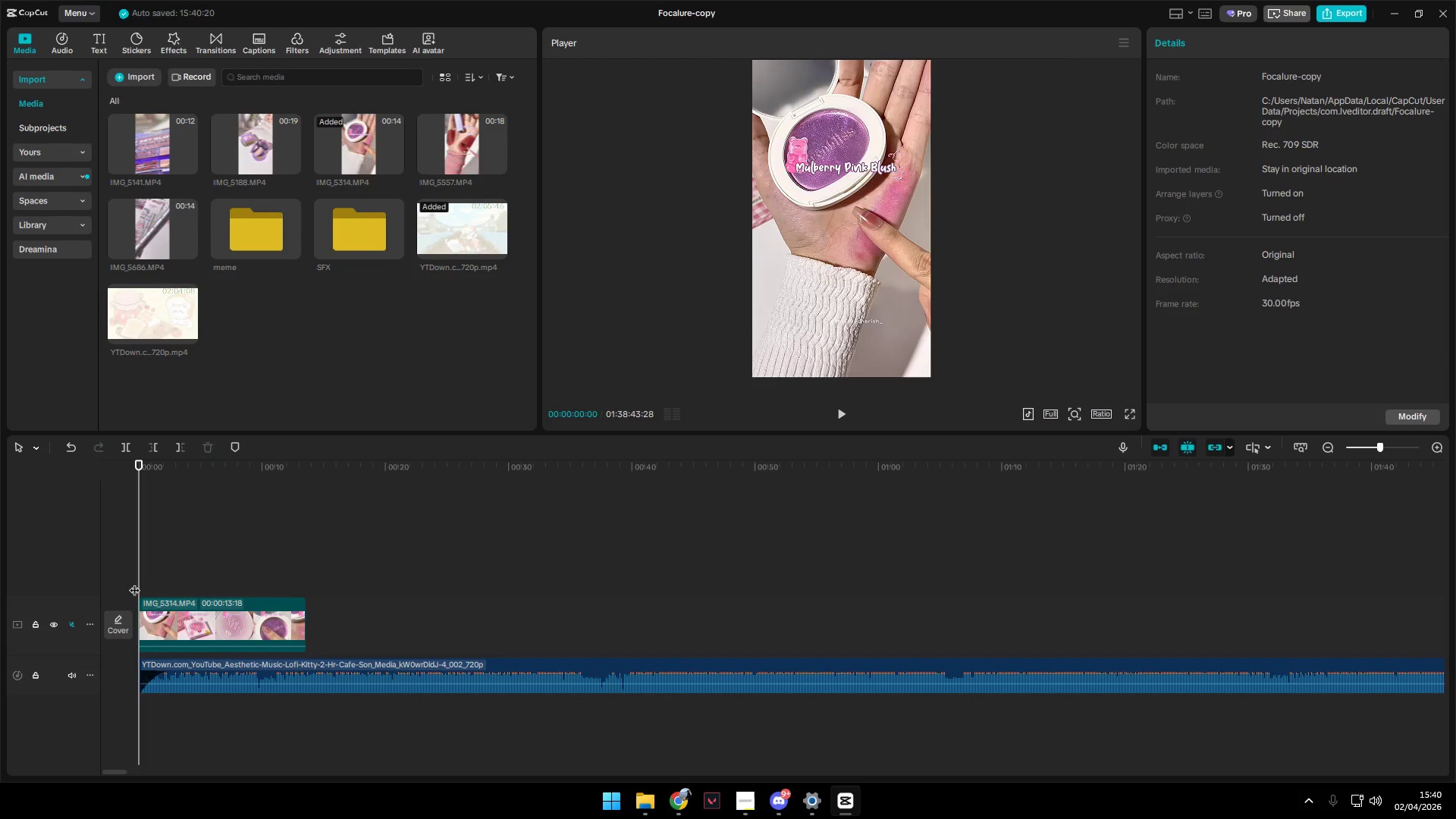 
key(Space)
 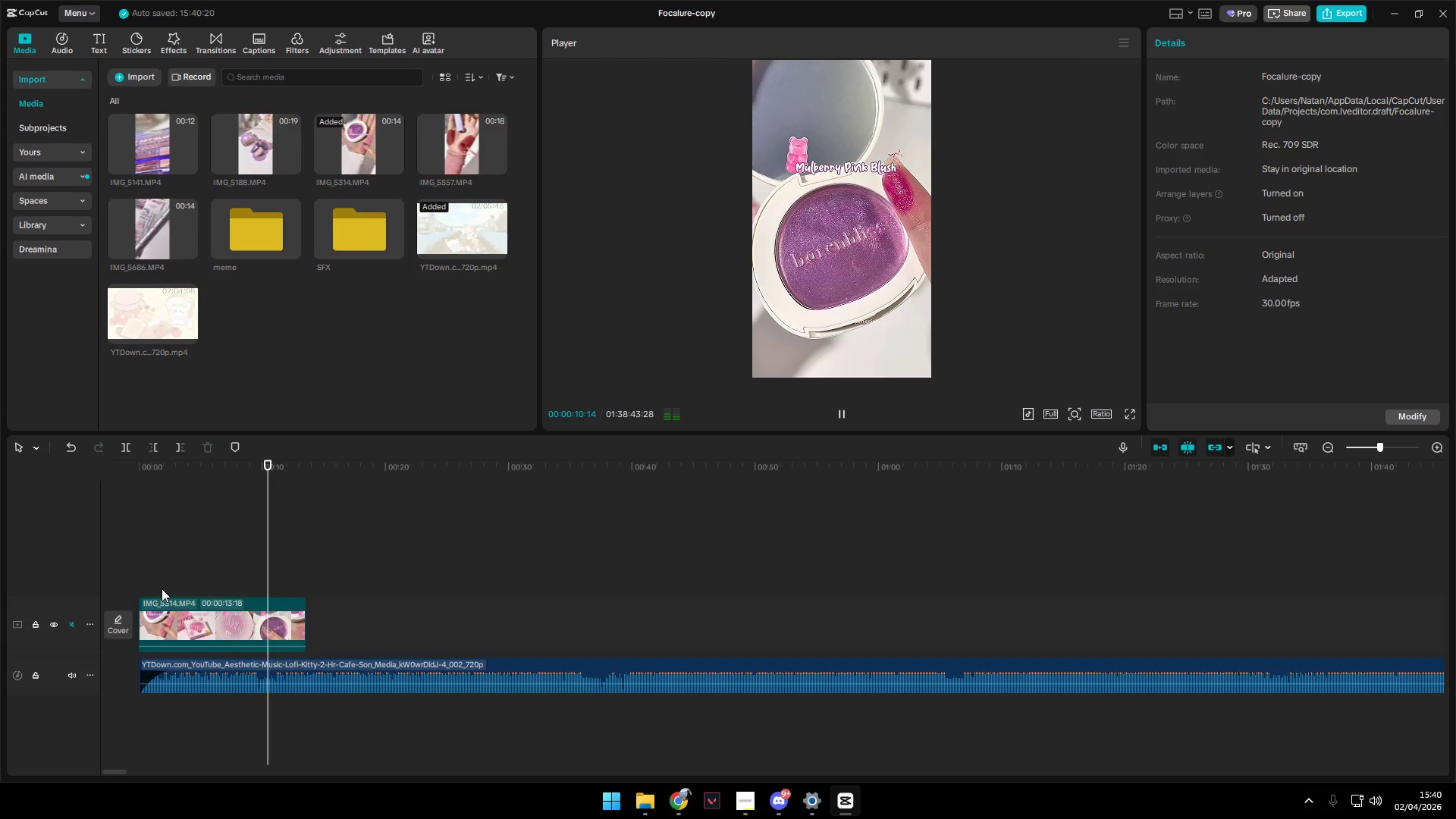 
wait(15.55)
 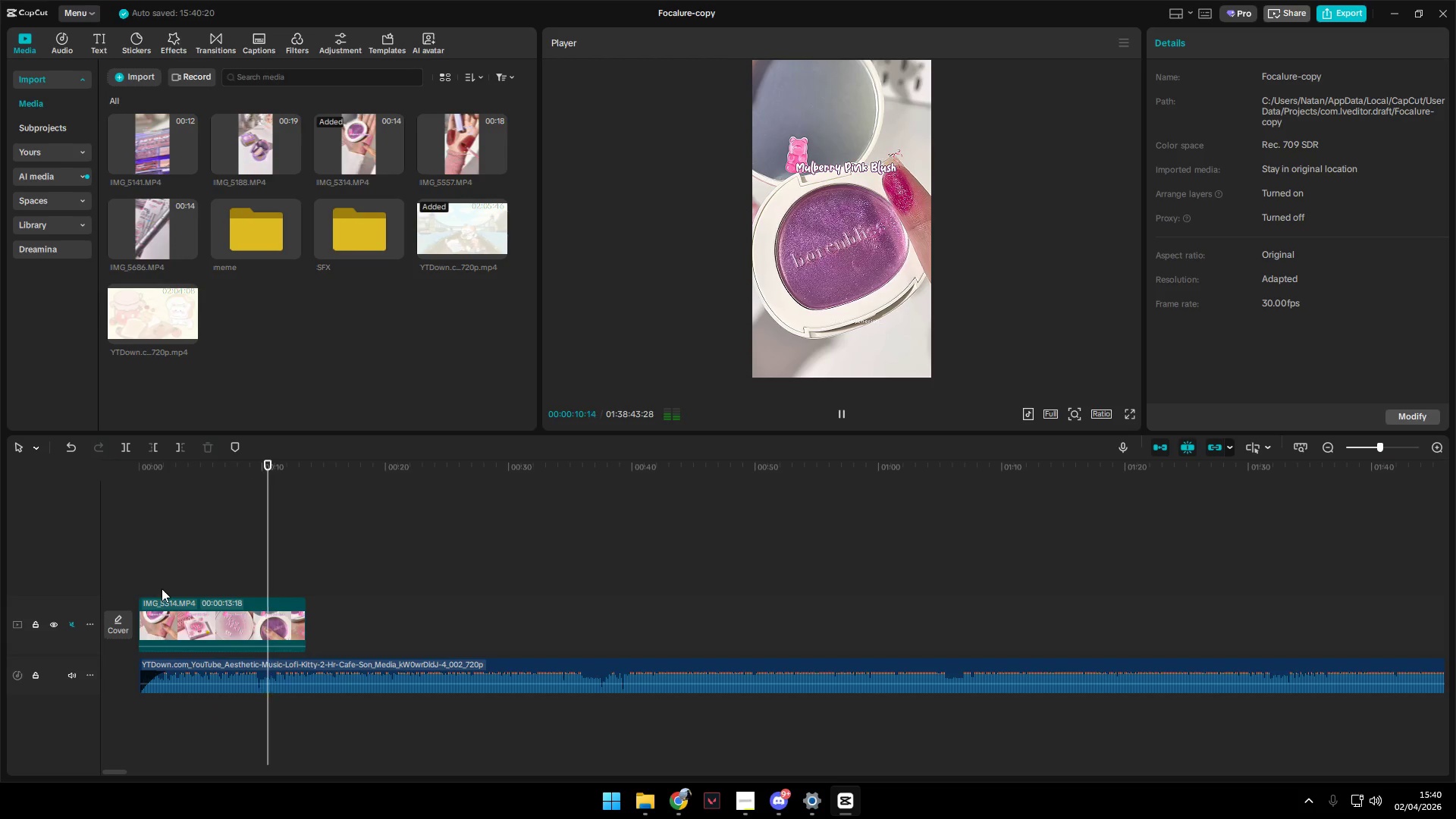 
left_click([313, 583])
 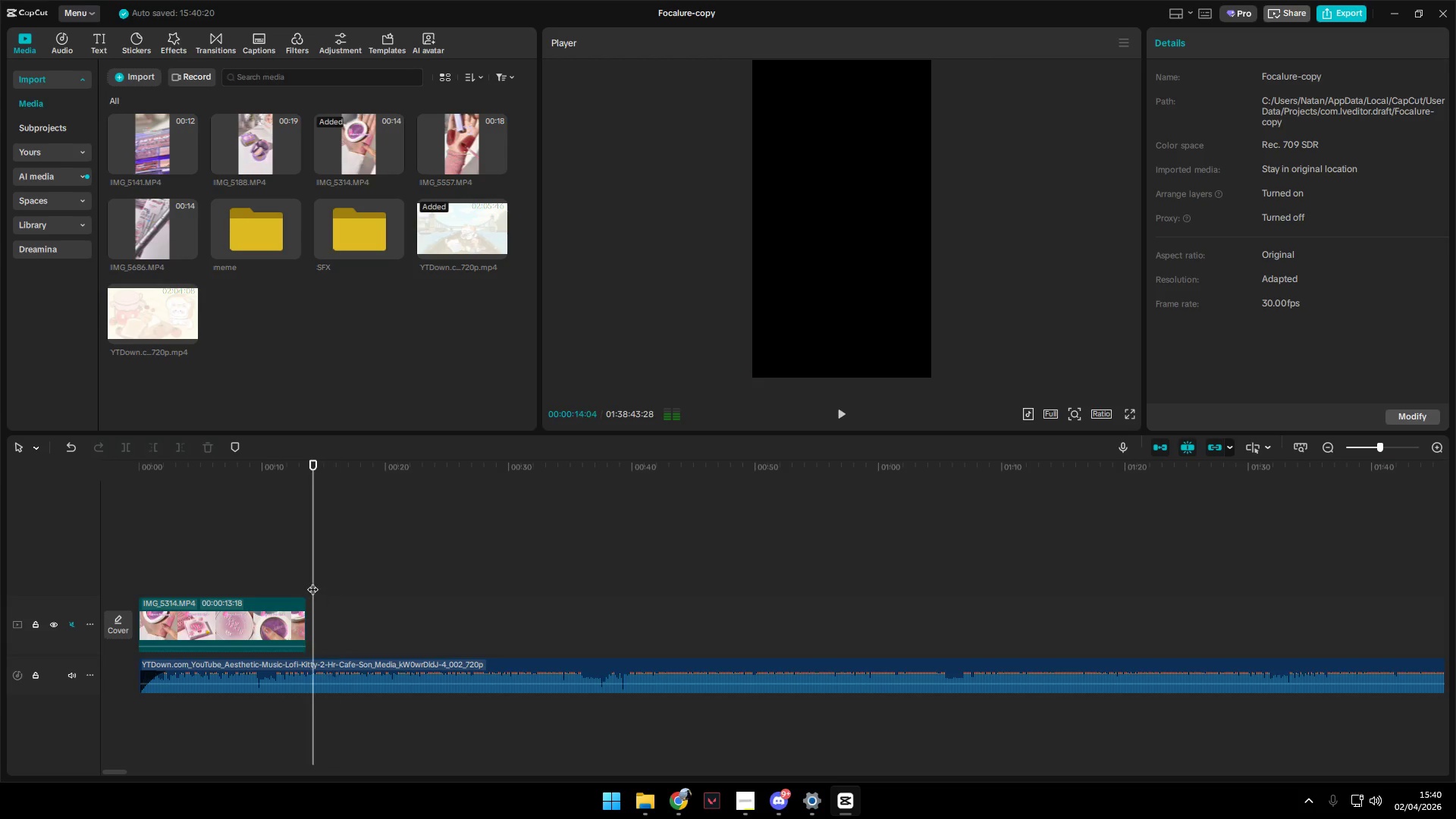 
left_click_drag(start_coordinate=[312, 581], to_coordinate=[306, 580])
 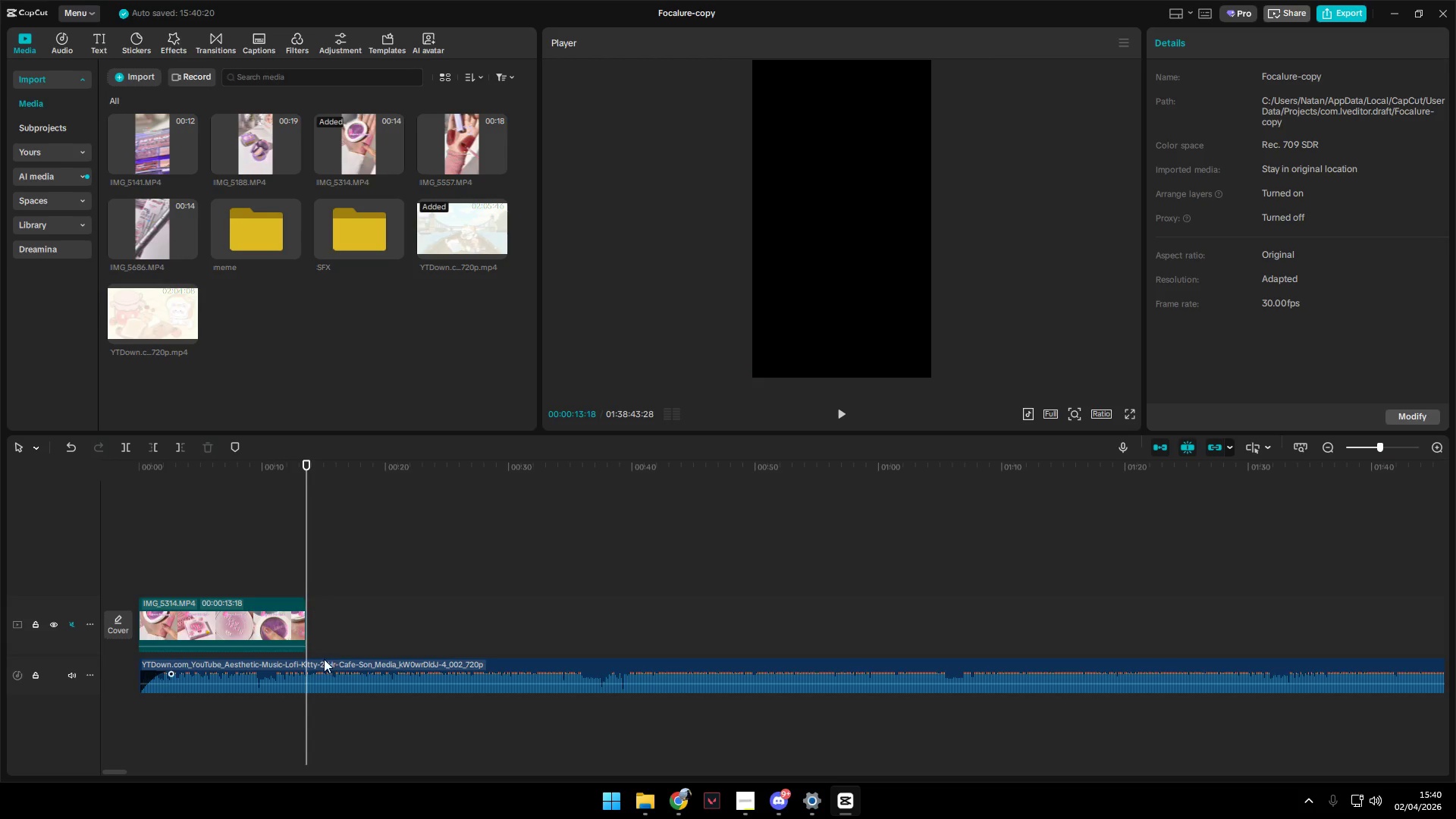 
left_click([325, 659])
 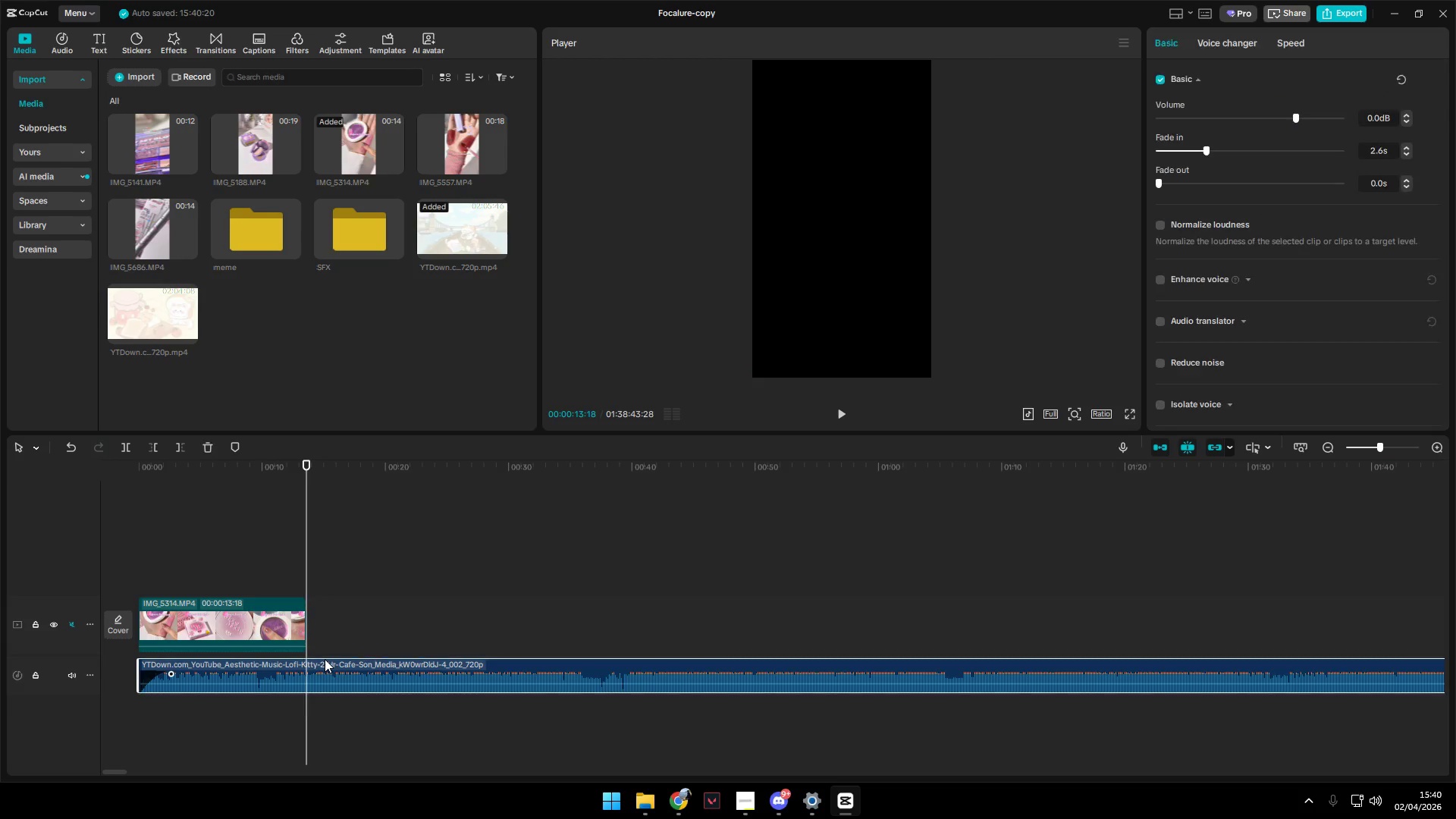 
key(W)
 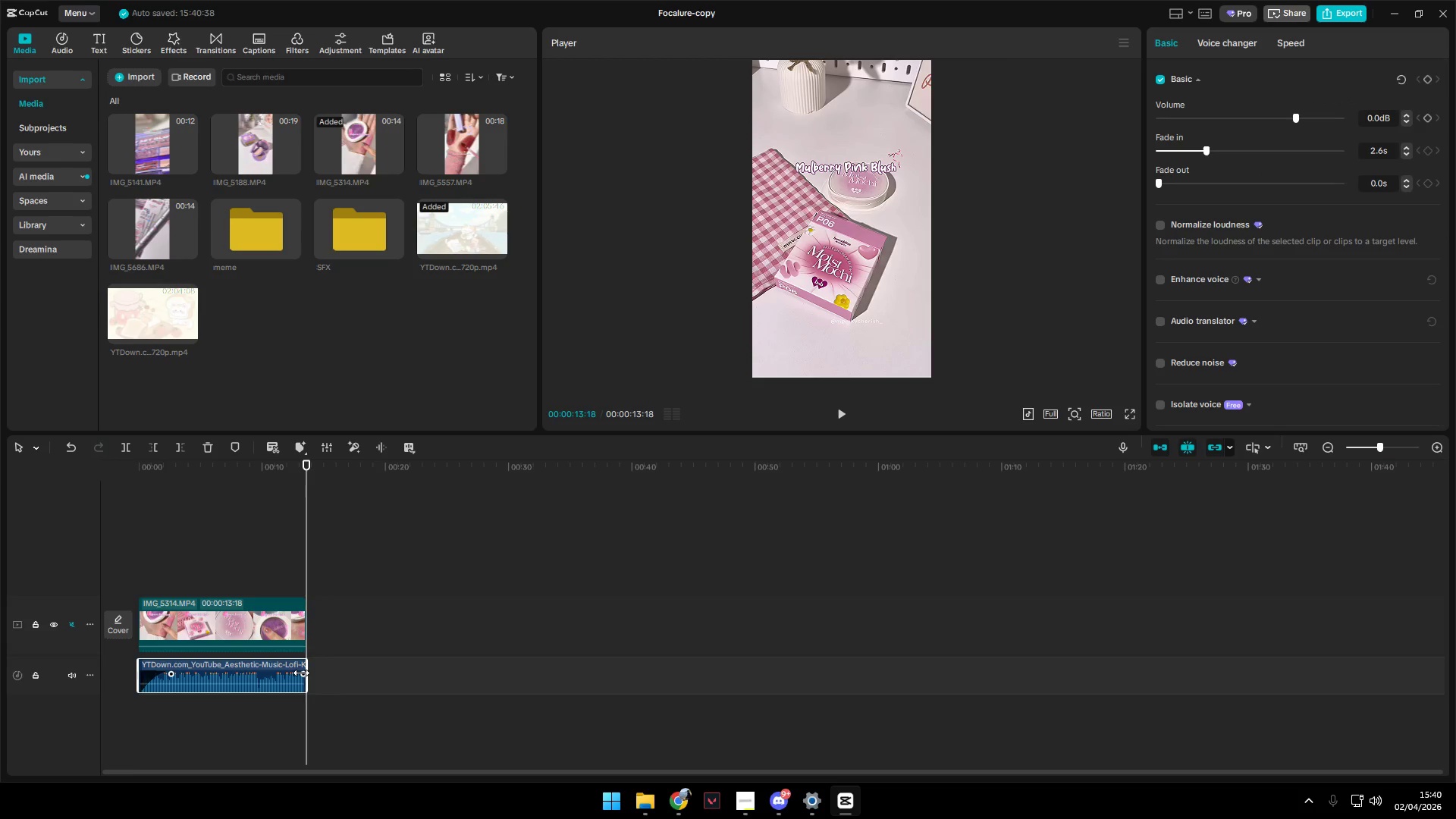 
left_click_drag(start_coordinate=[301, 673], to_coordinate=[290, 673])
 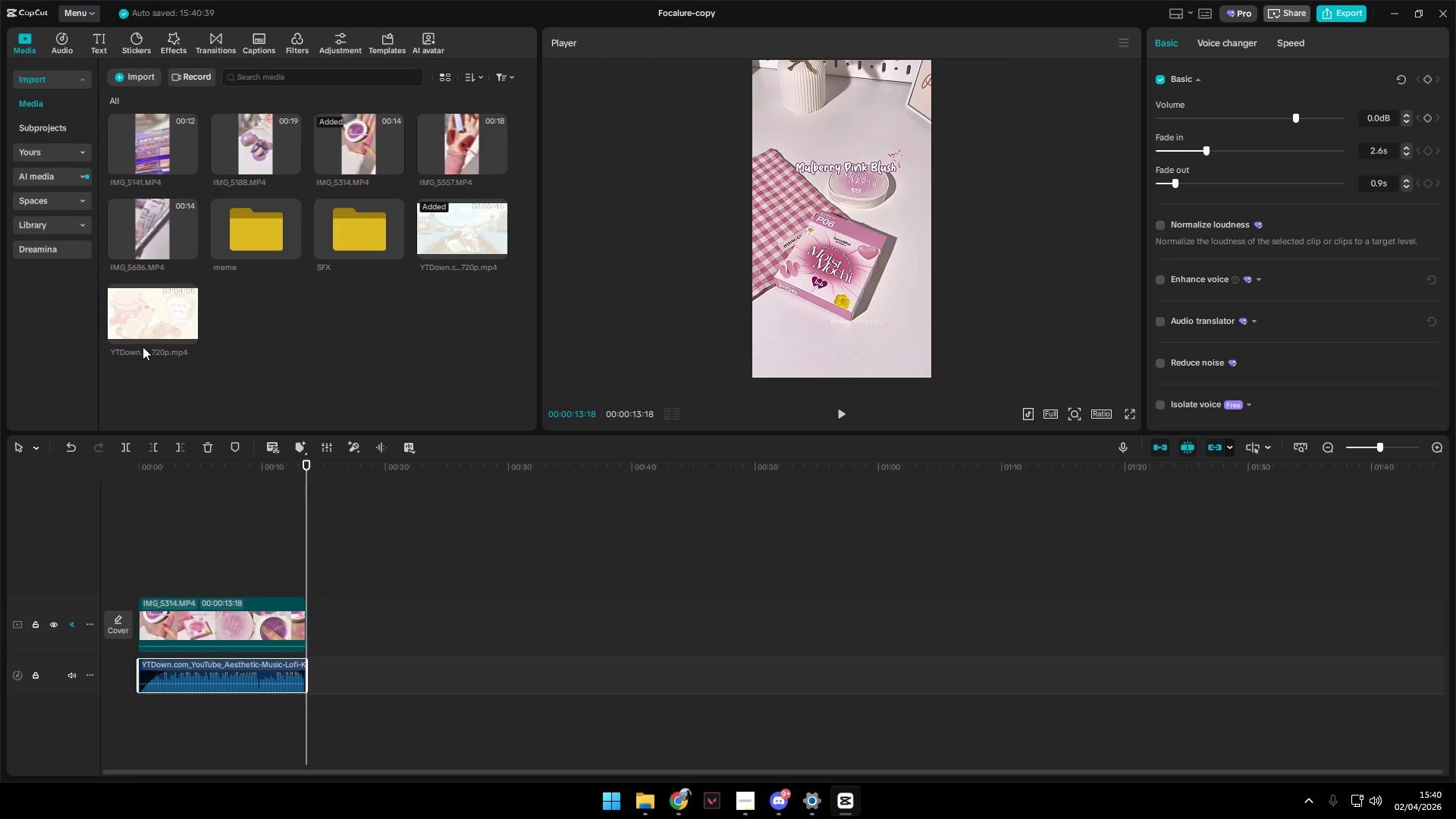 
left_click([138, 325])
 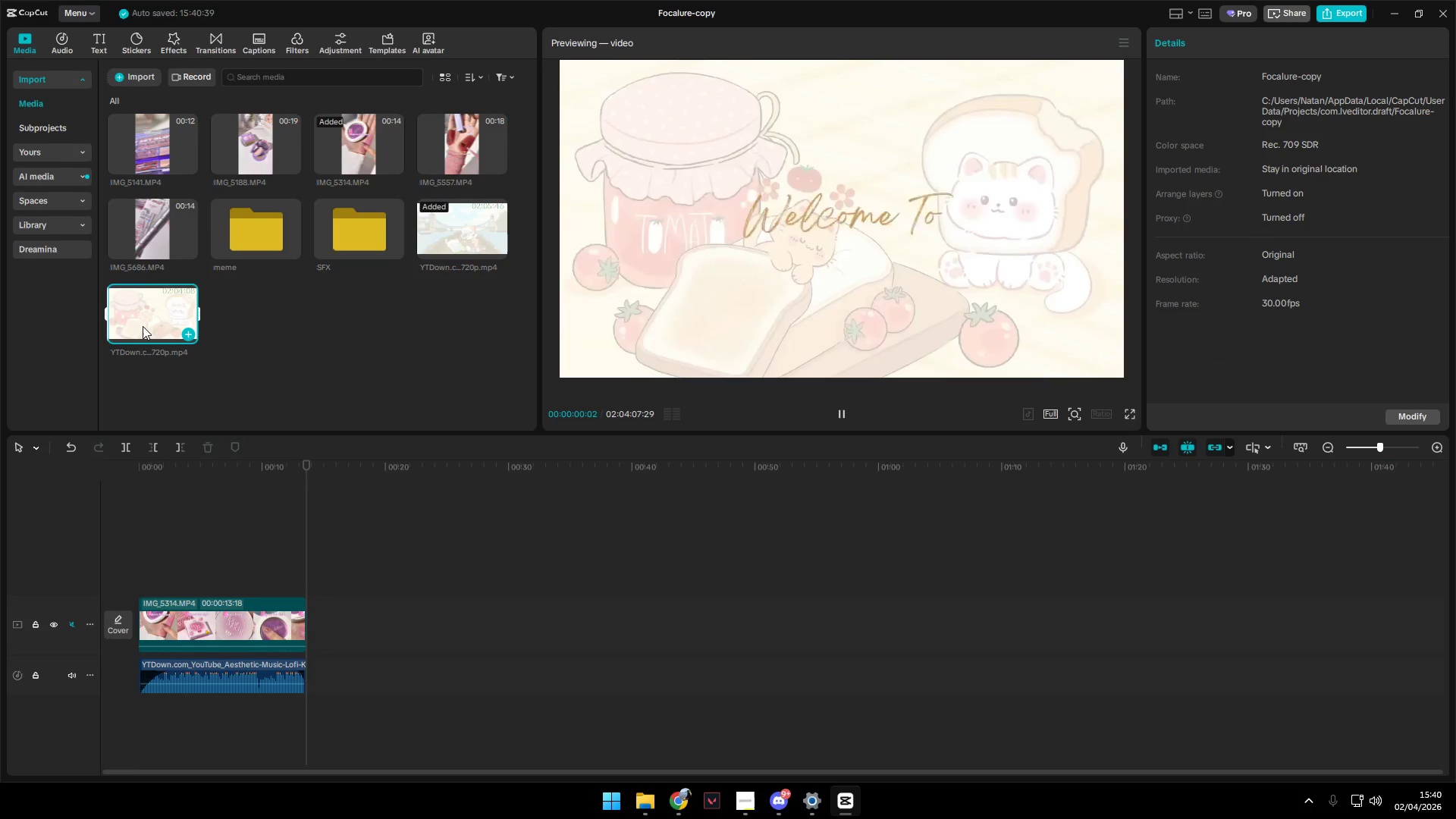 
left_click_drag(start_coordinate=[151, 314], to_coordinate=[500, 532])
 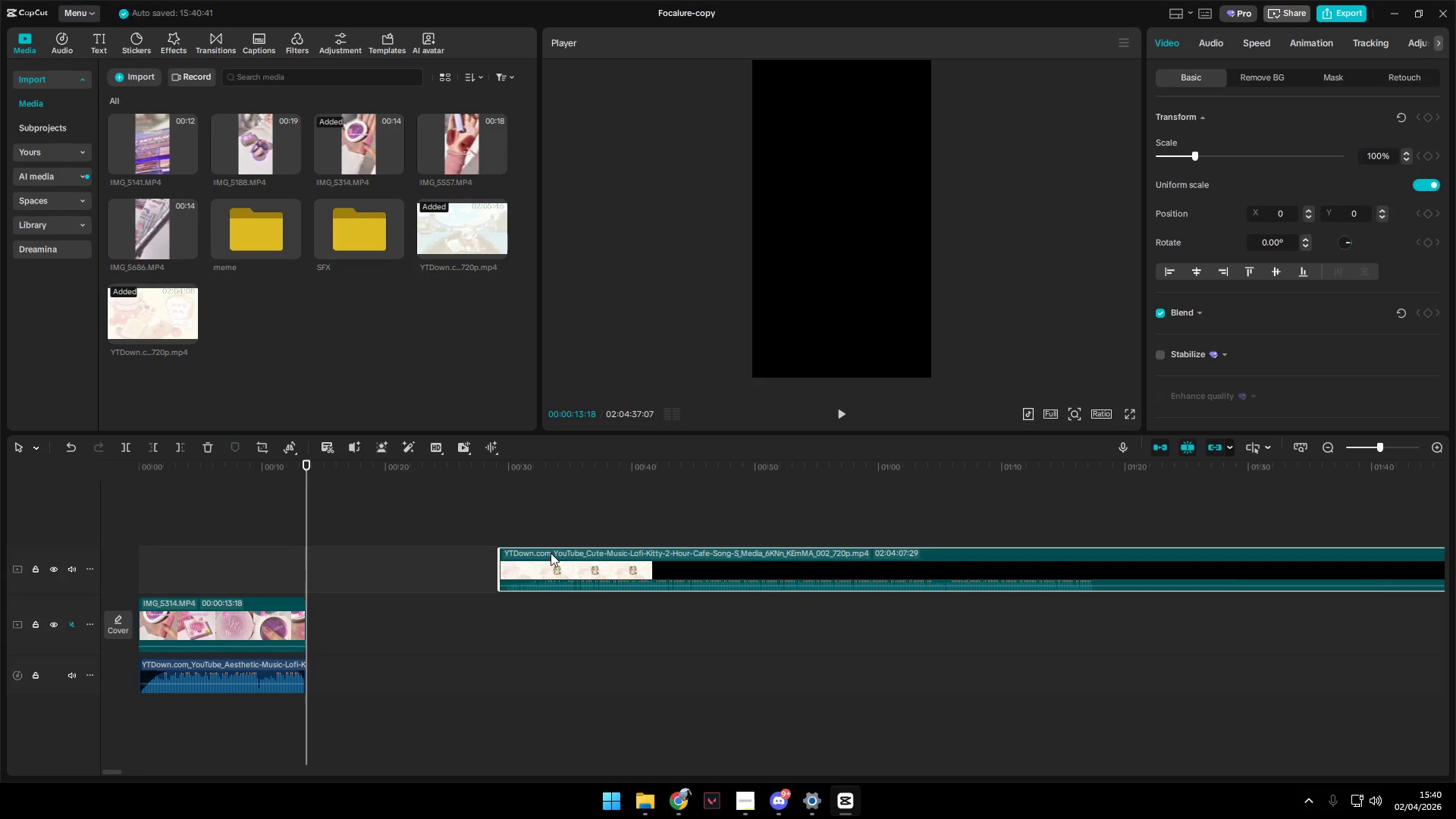 
key(E)
 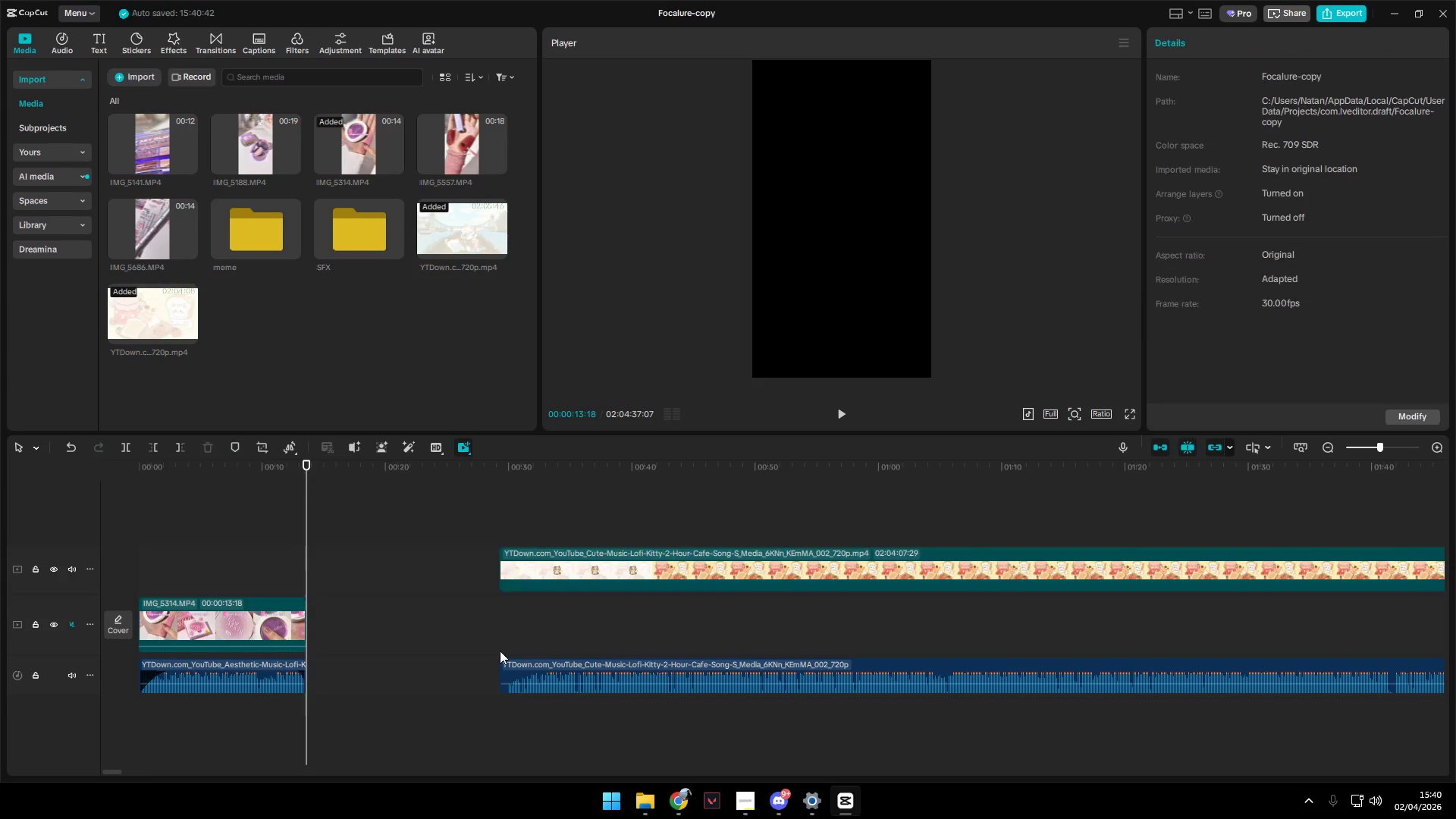 
double_click([553, 577])
 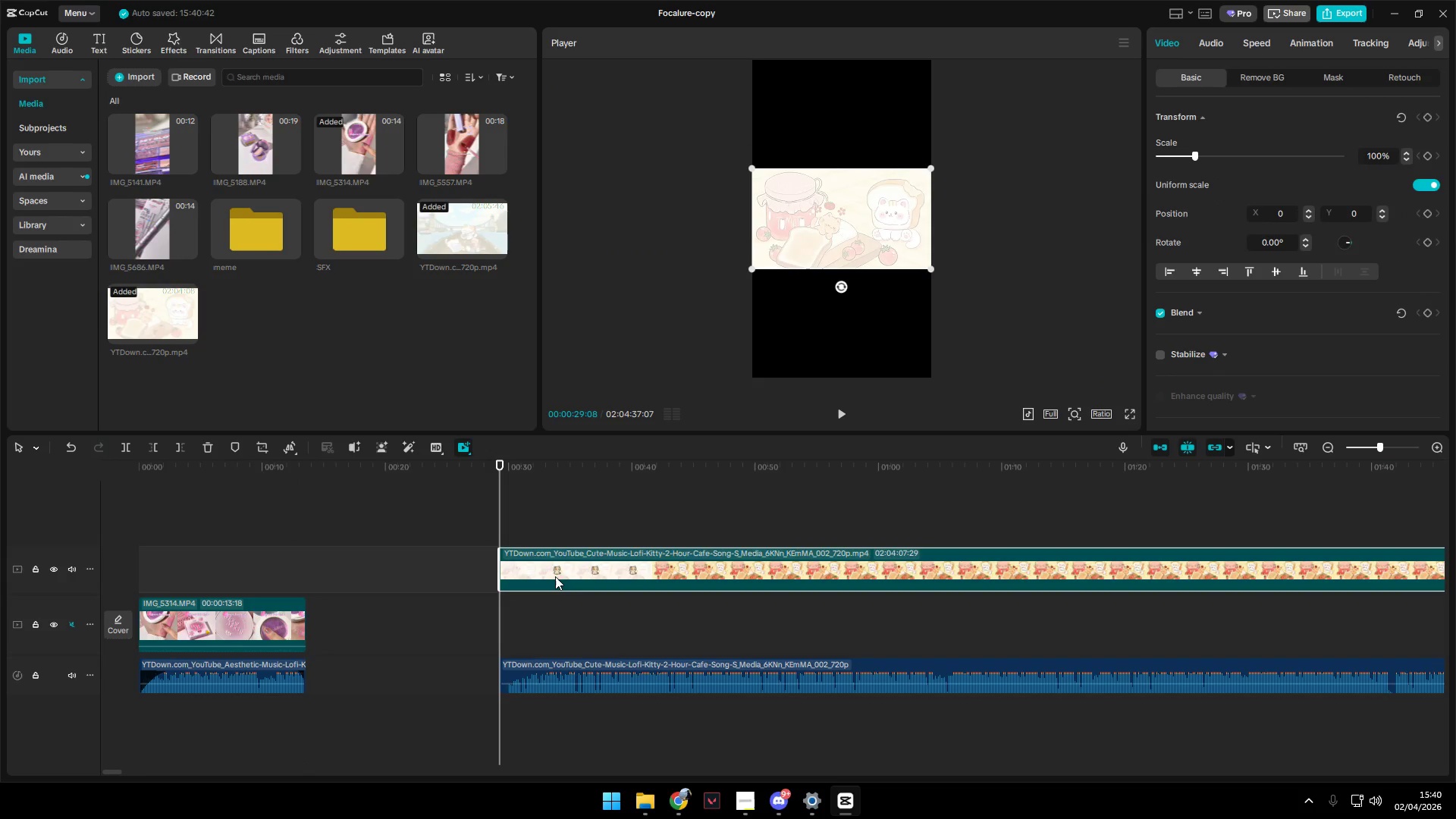 
key(Backspace)
 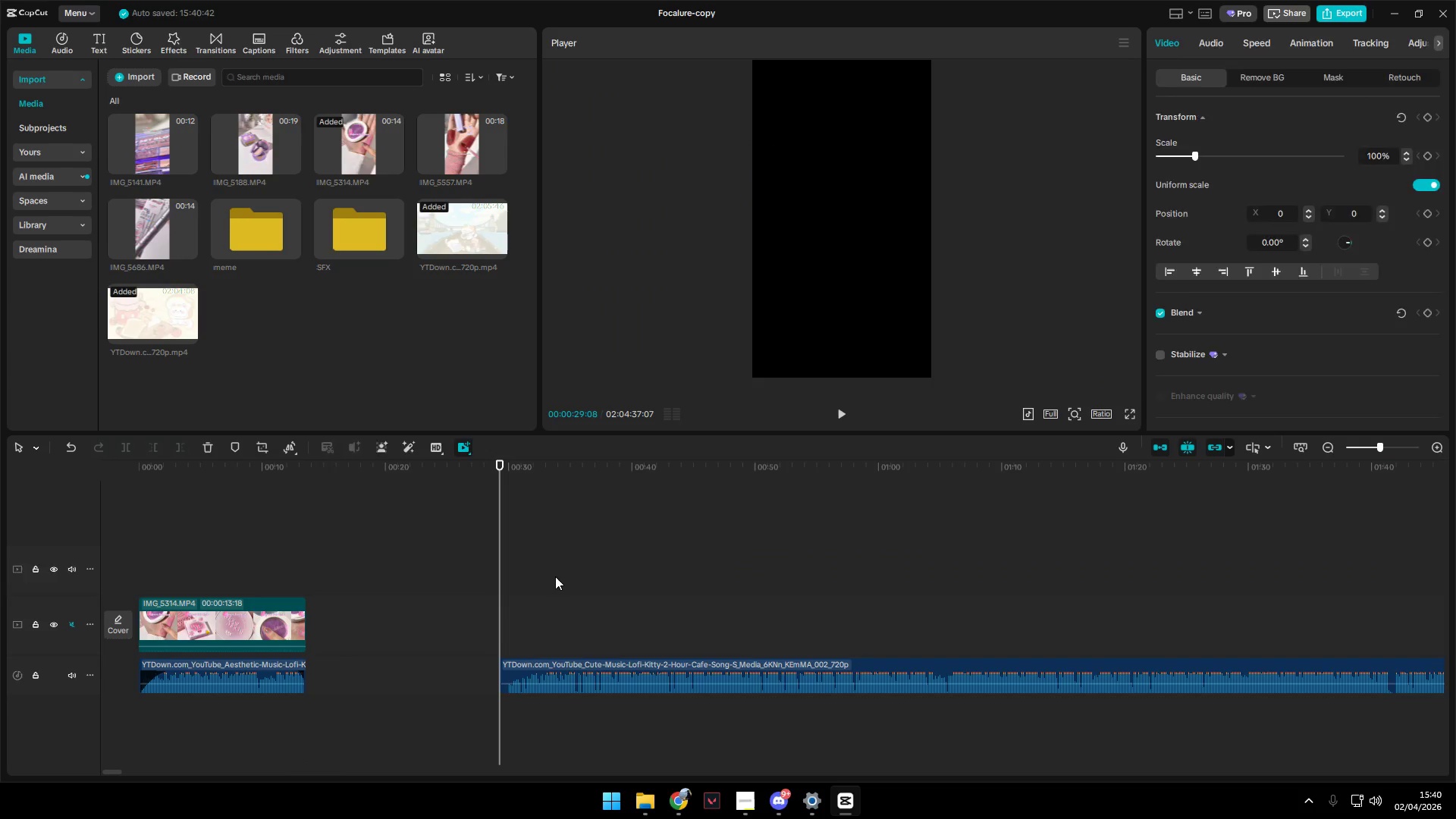 
key(Space)
 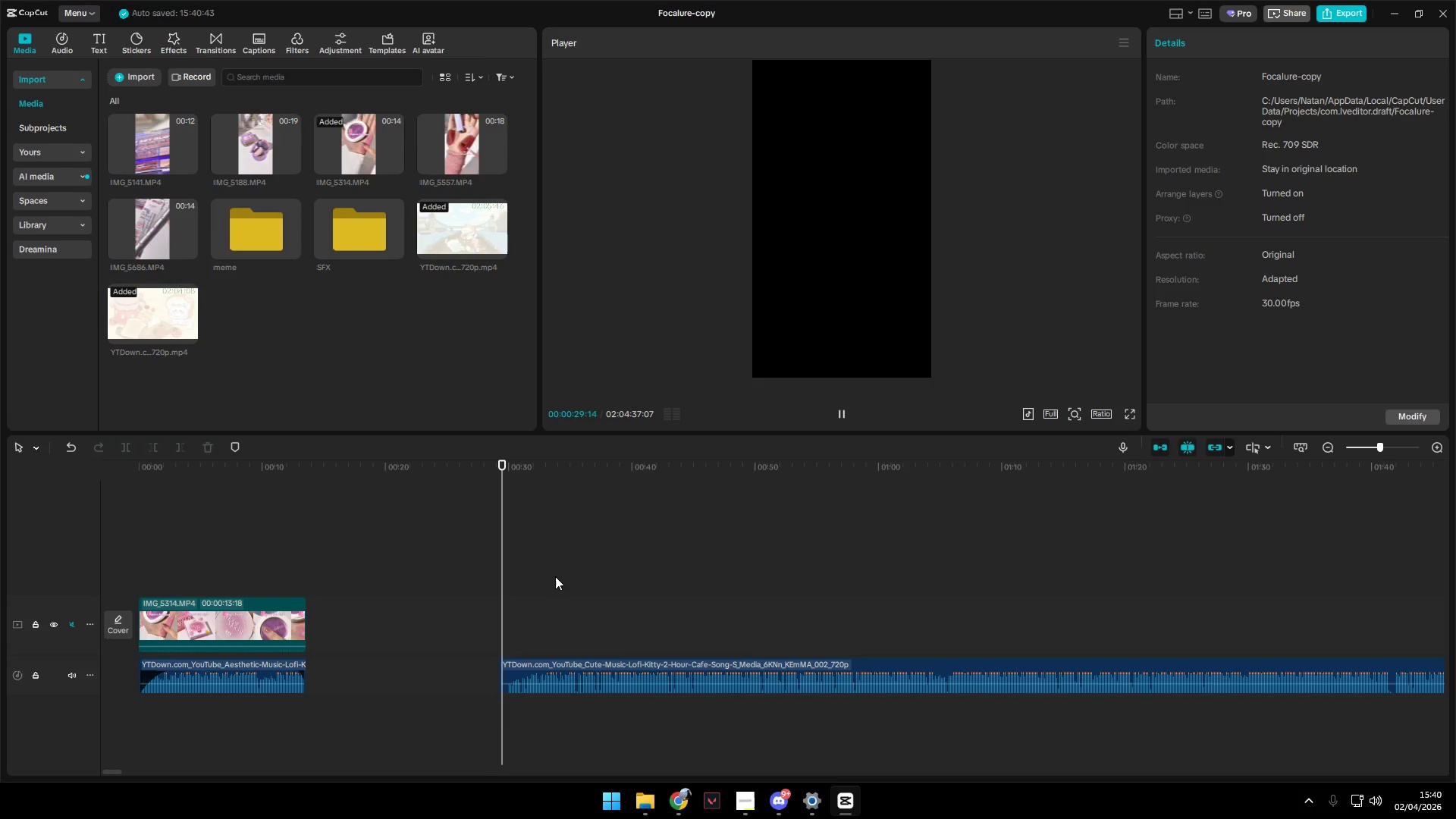 
hold_key(key=ControlLeft, duration=0.95)
scroll: coordinate [623, 717], scroll_direction: down, amount: 5.0
 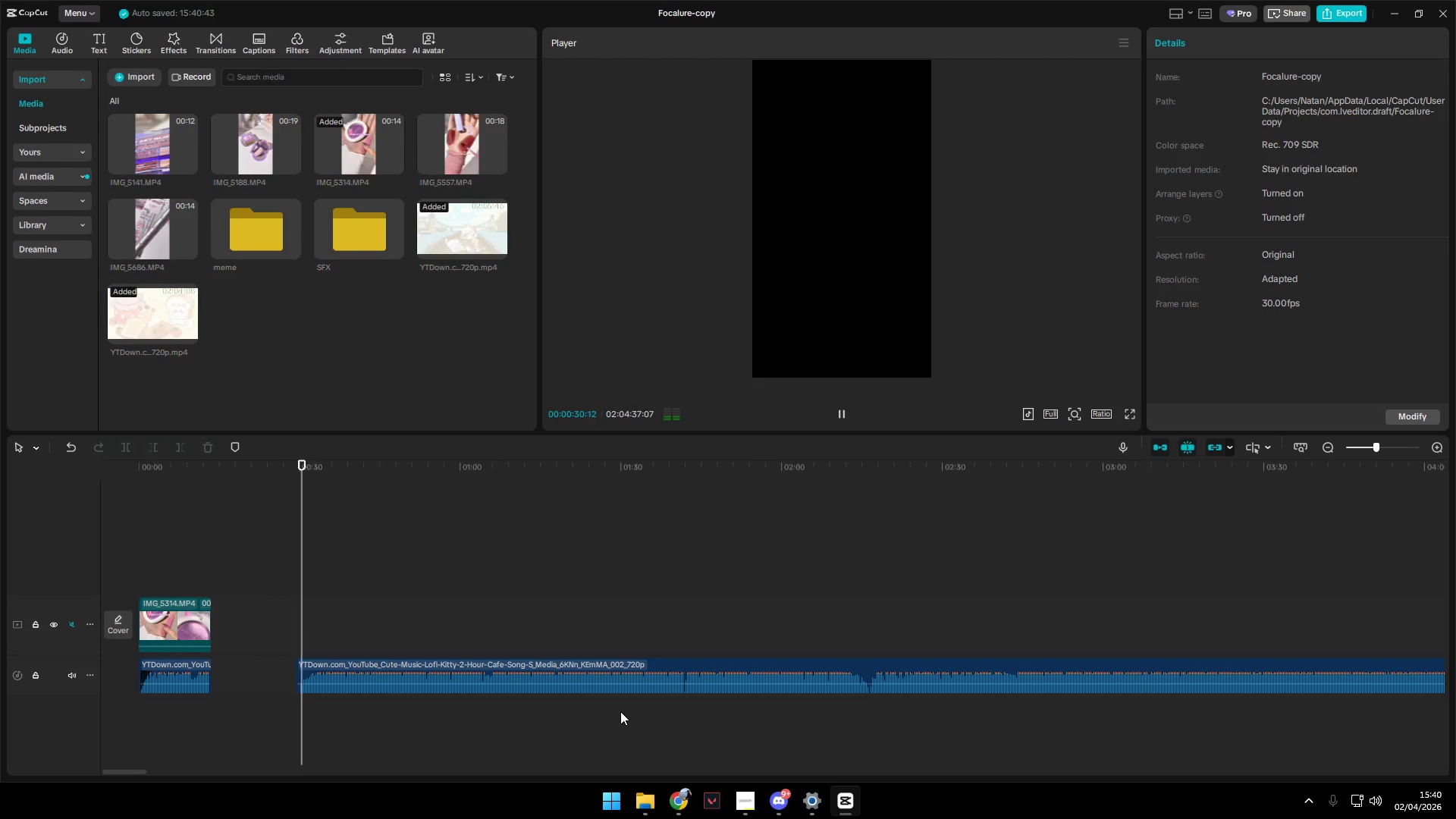 
hold_key(key=ControlLeft, duration=6.88)
left_click([885, 614])
 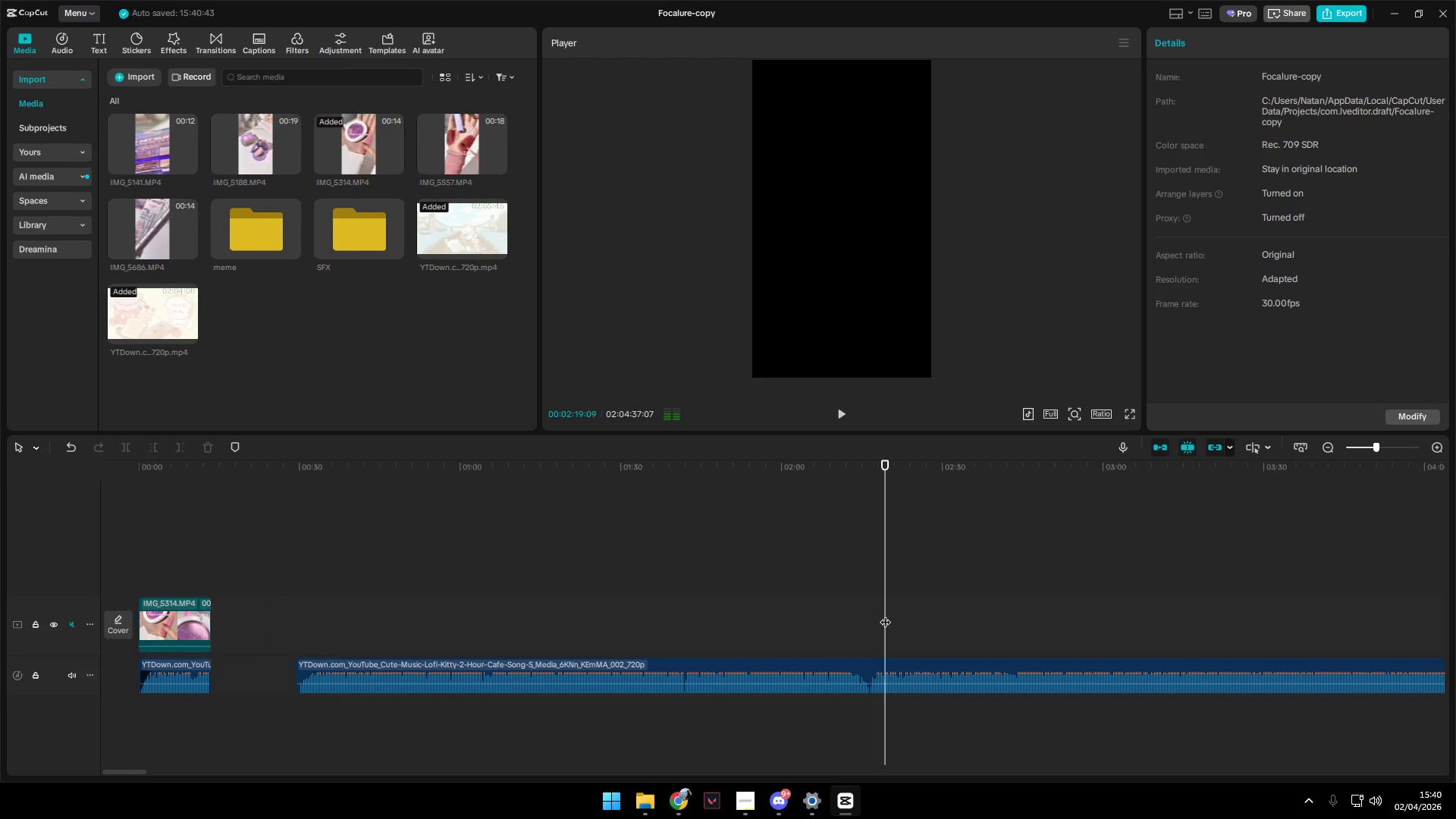 
key(Space)
 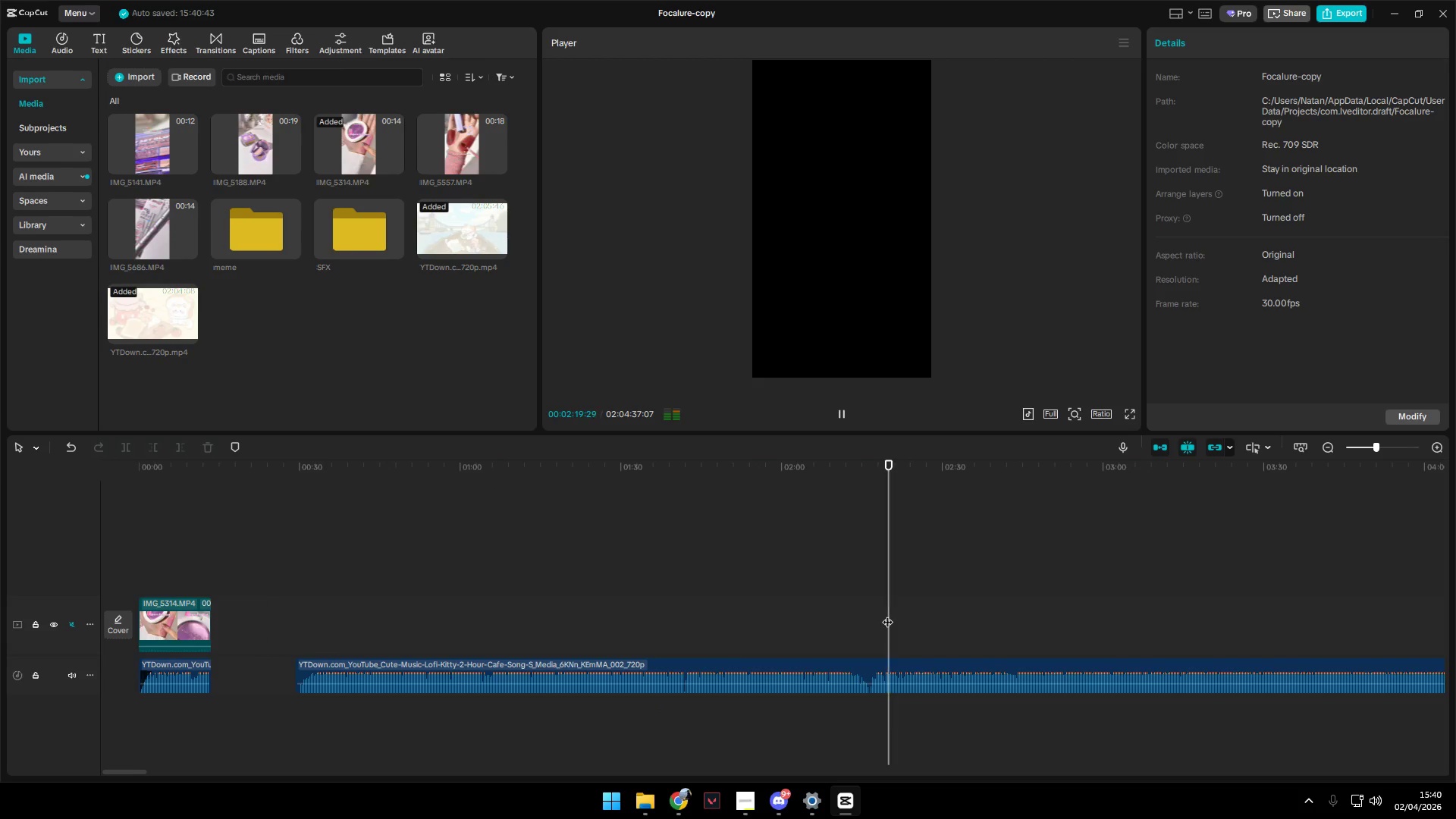 
hold_key(key=ControlLeft, duration=0.8)
scroll: coordinate [897, 617], scroll_direction: down, amount: 10.0
 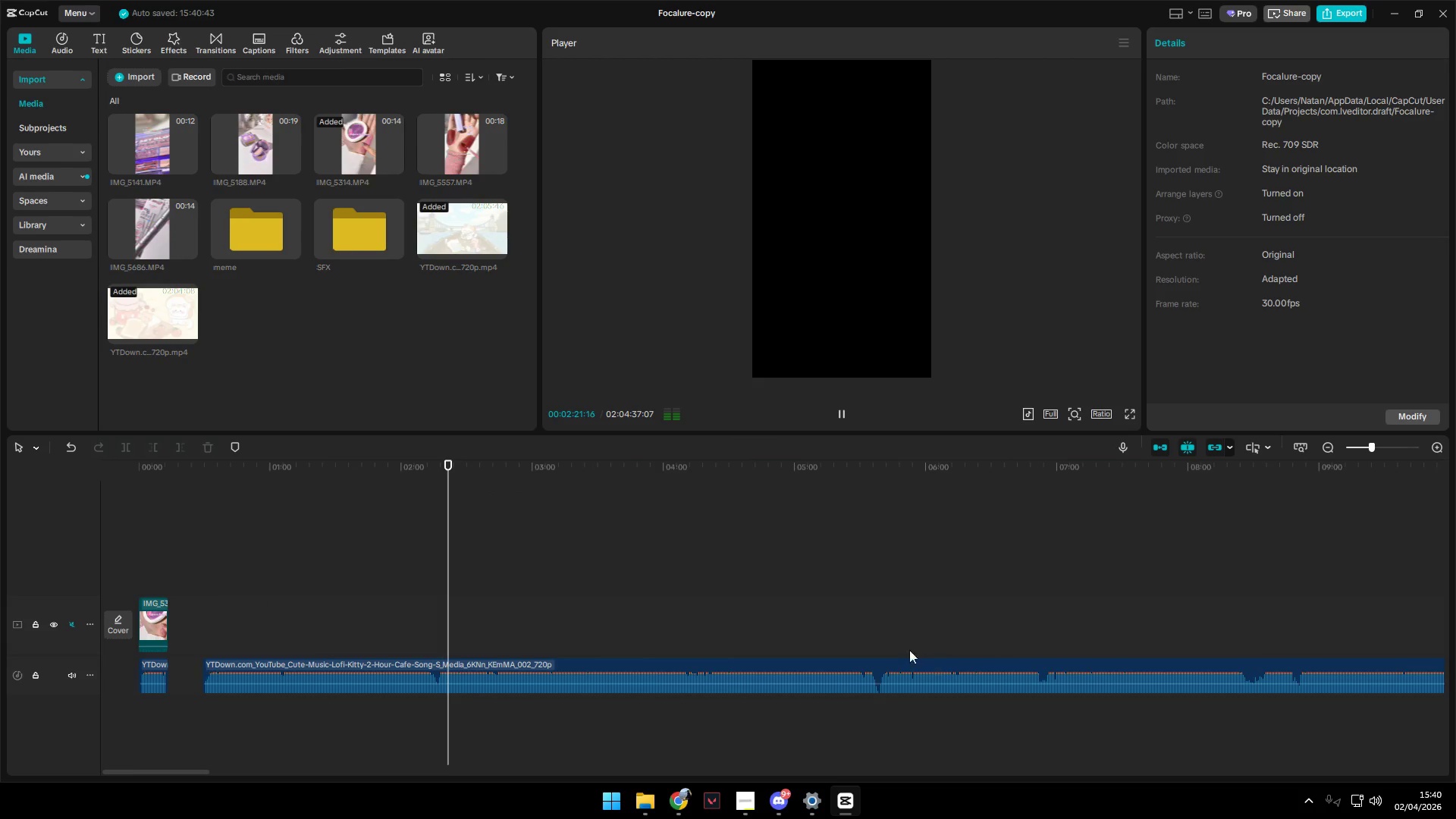 
left_click([877, 636])
 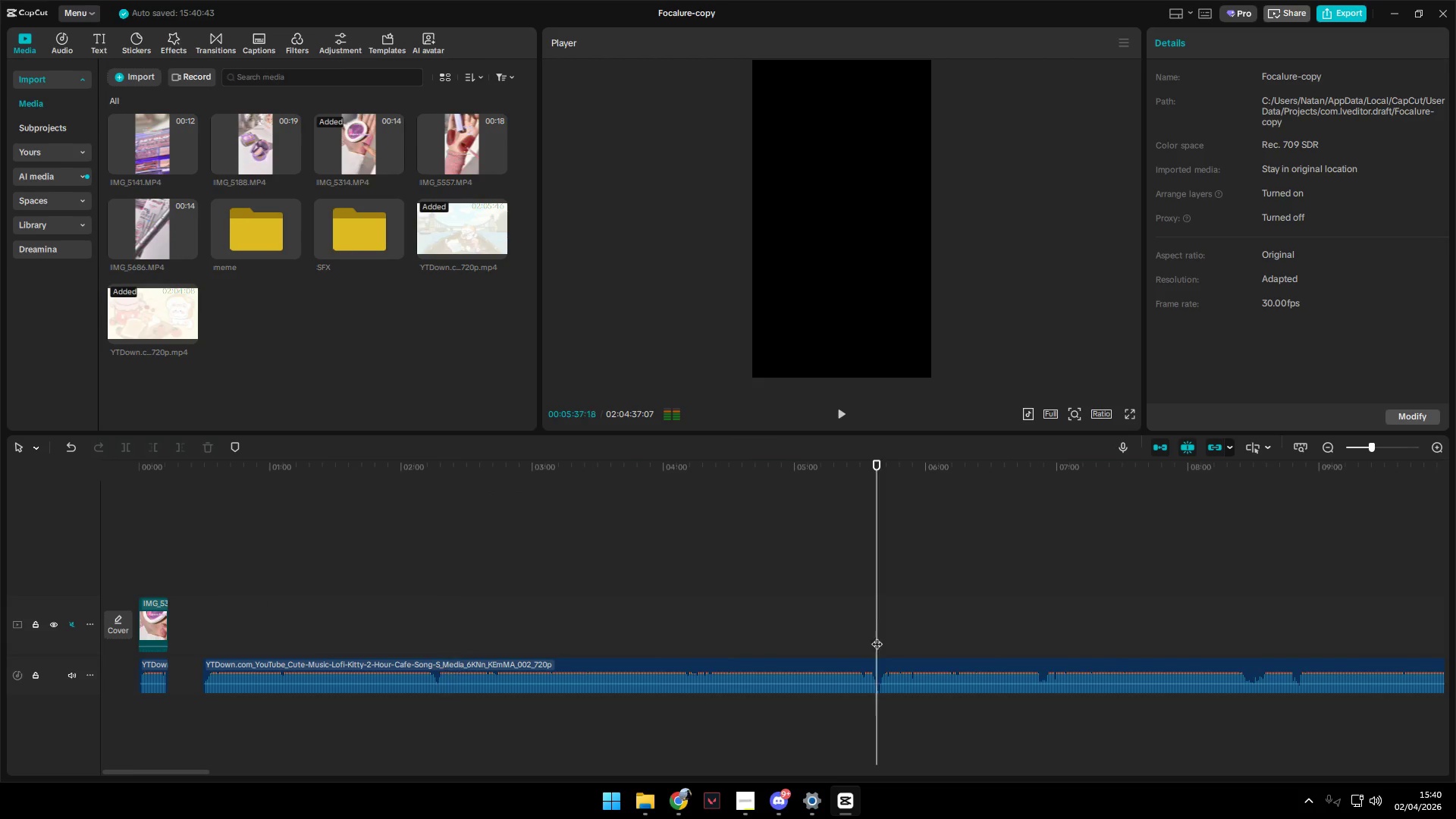 
key(Space)
 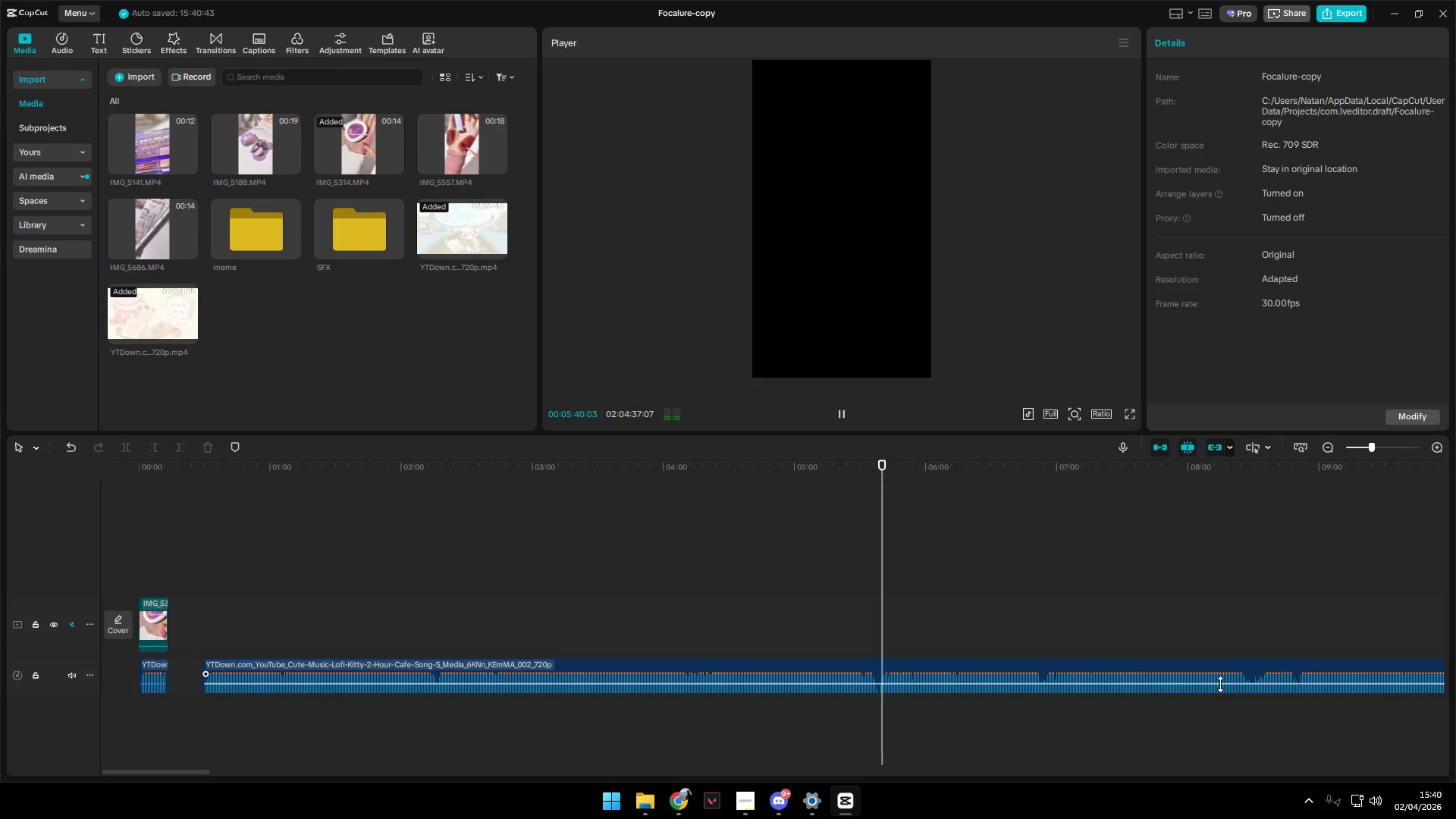 
hold_key(key=AltLeft, duration=0.8)
scroll: coordinate [1083, 655], scroll_direction: down, amount: 4.0
 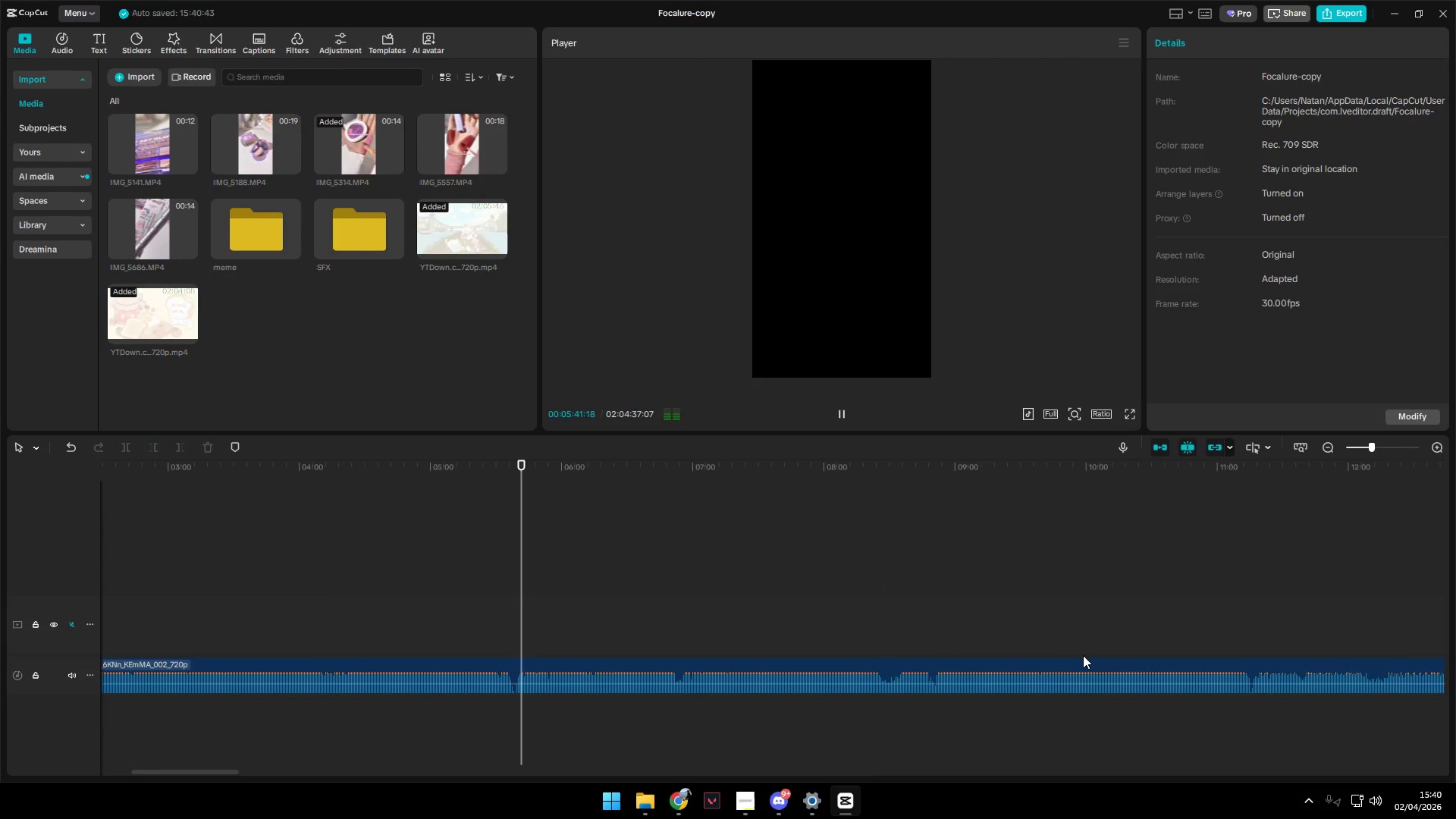 
hold_key(key=ControlLeft, duration=1.09)
 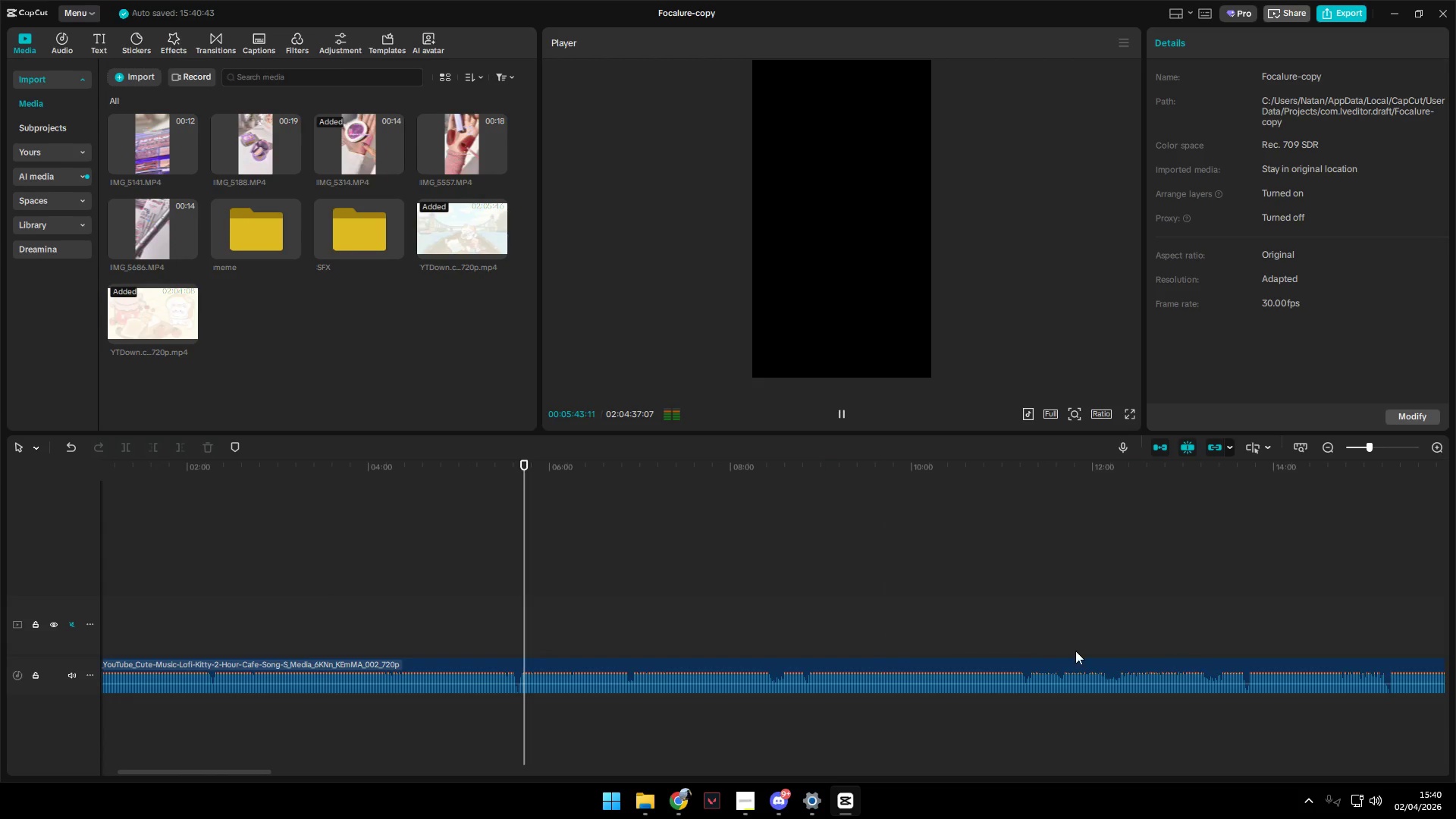 
left_click([1070, 640])
 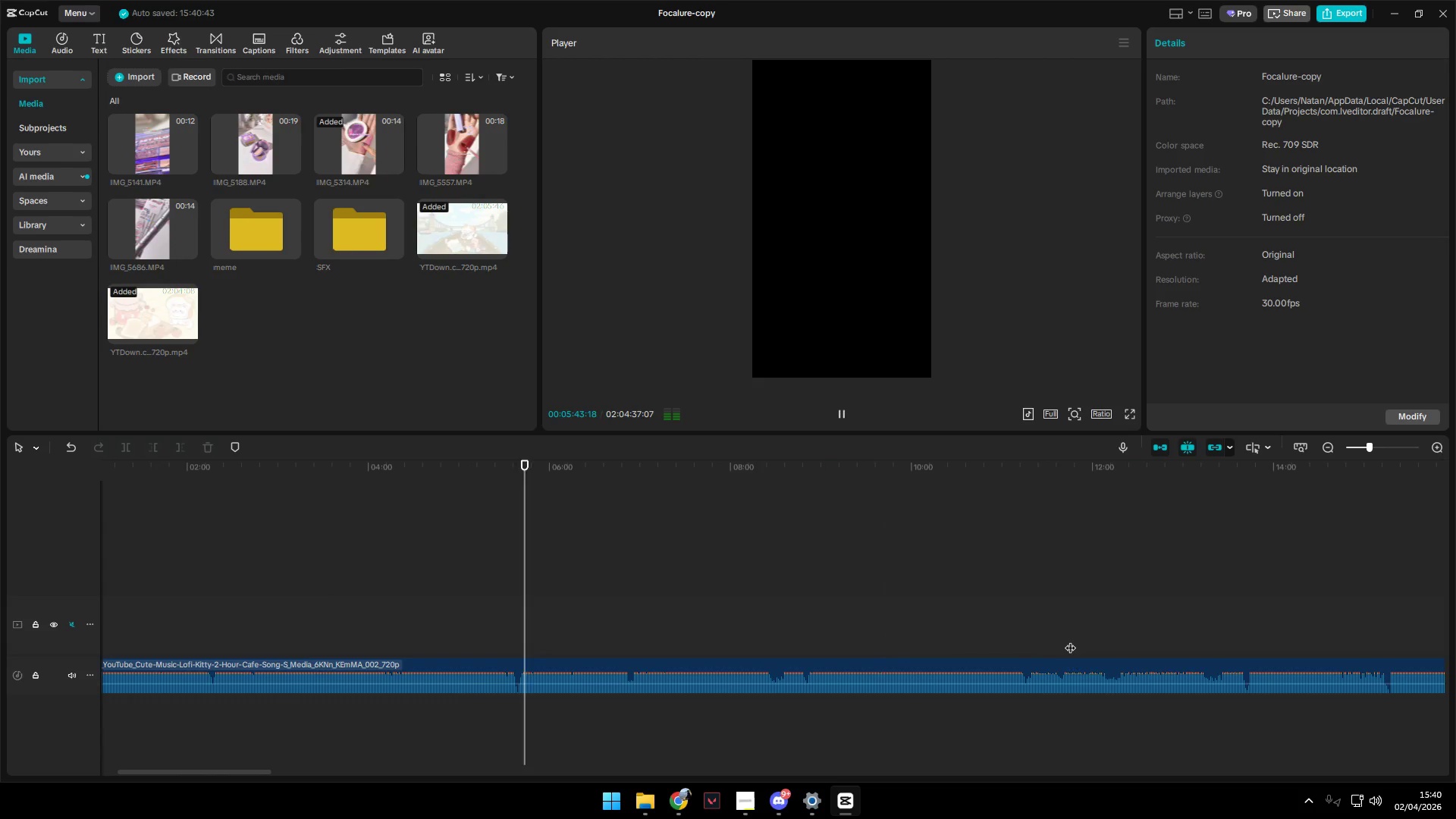 
key(Space)
 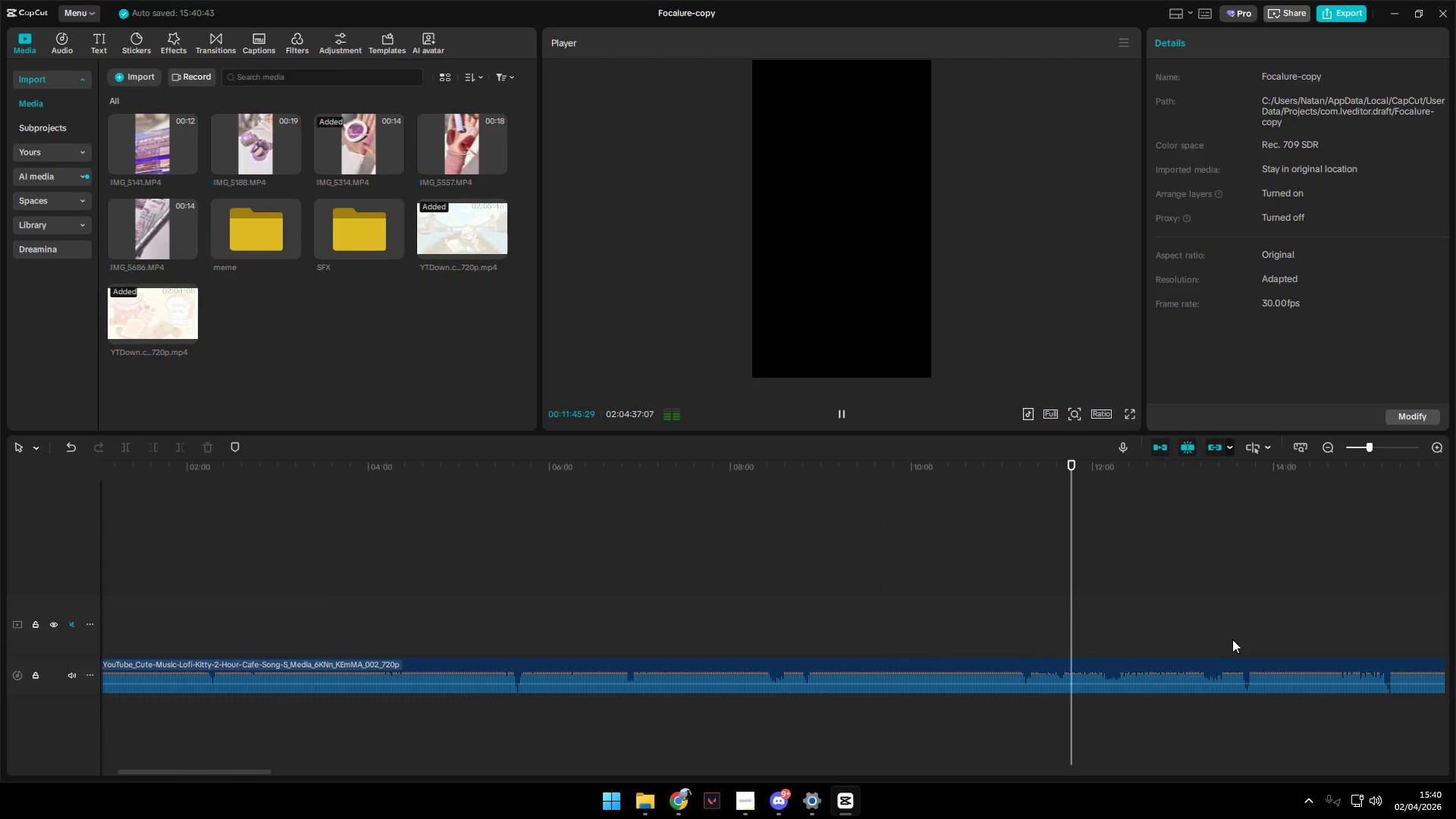 
left_click([1250, 632])
 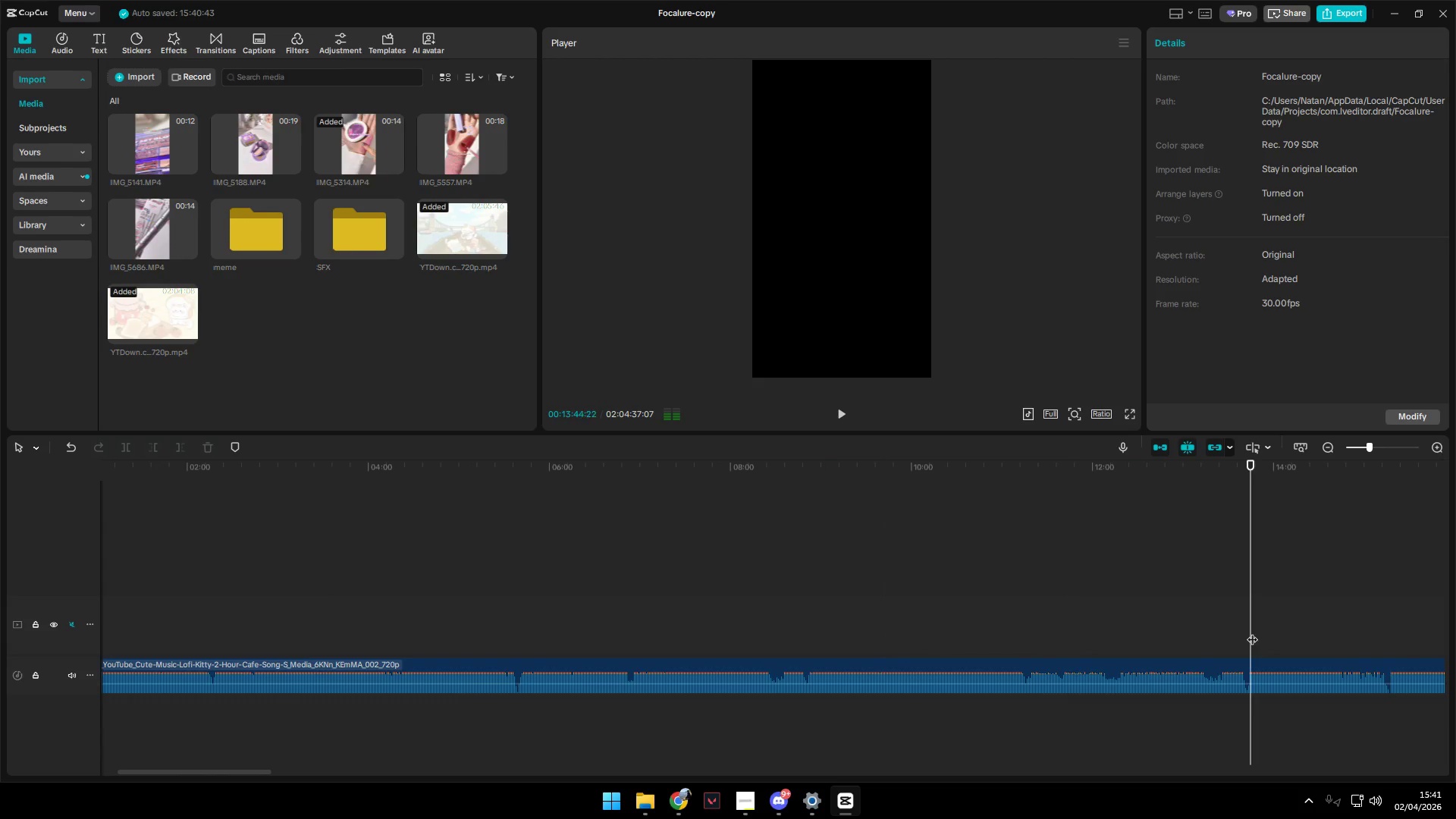 
key(Space)
 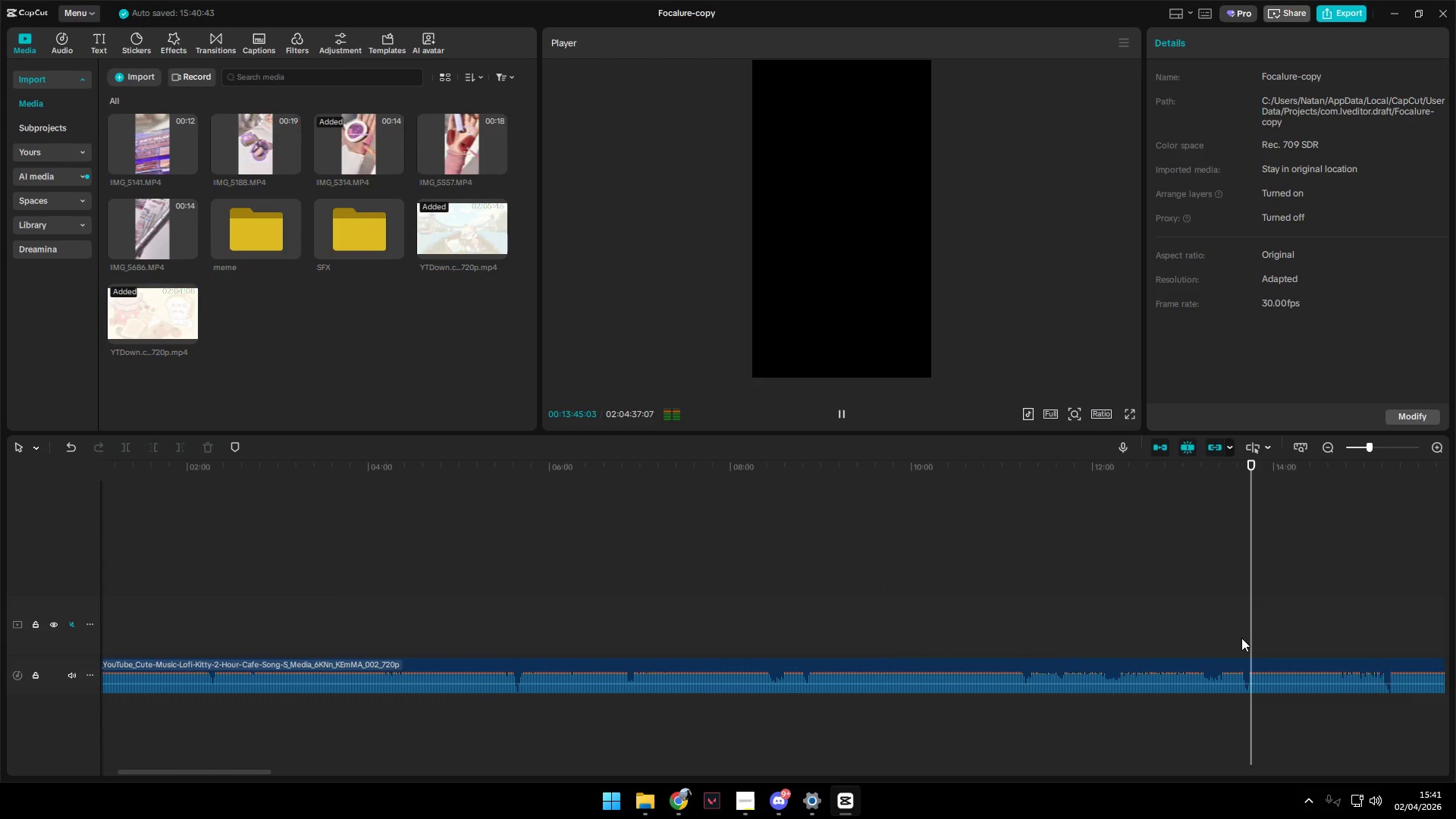 
hold_key(key=AltLeft, duration=0.78)
hold_key(key=ControlLeft, duration=1.33)
scroll: coordinate [869, 673], scroll_direction: down, amount: 18.0
 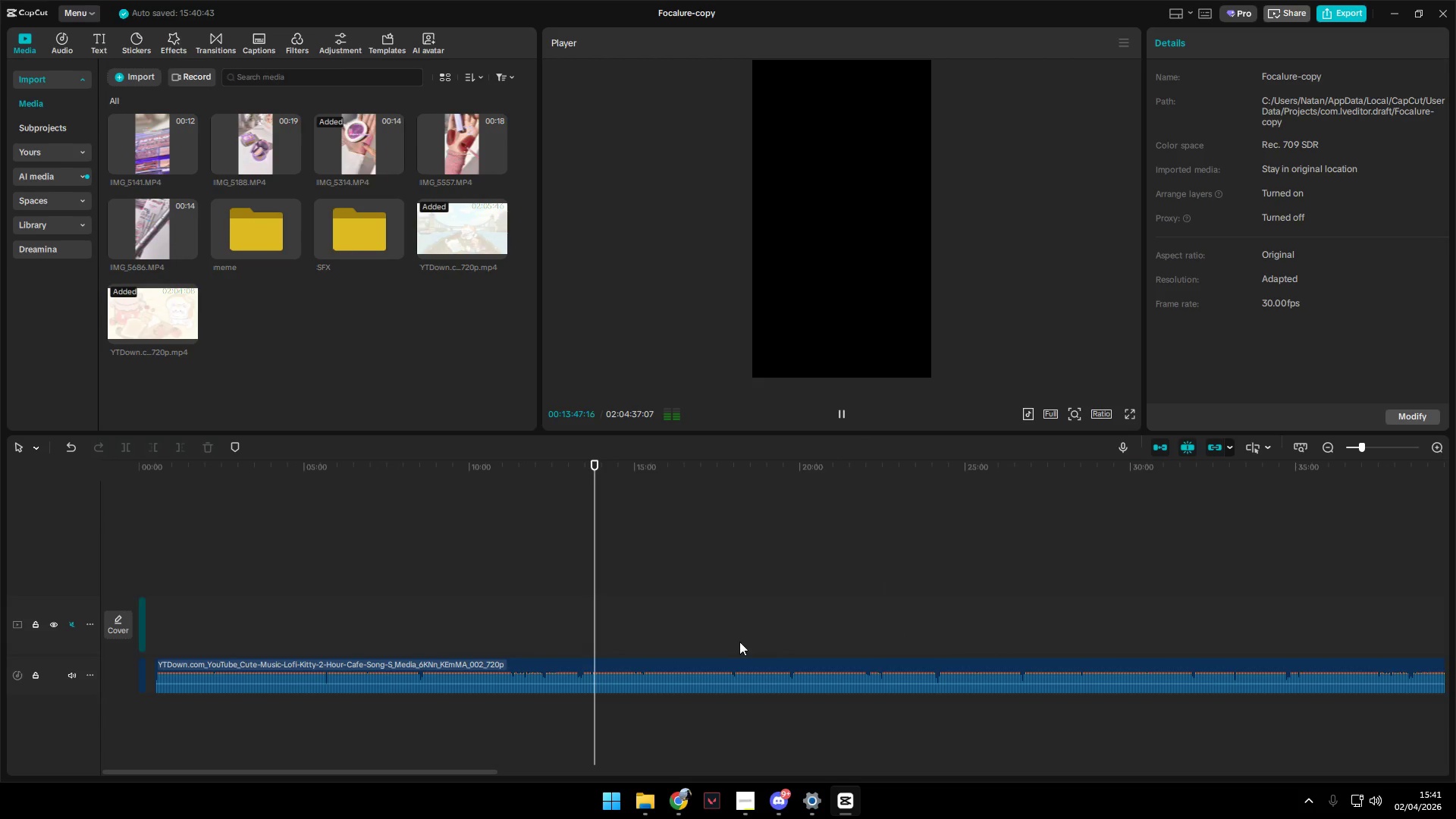 
left_click([730, 635])
 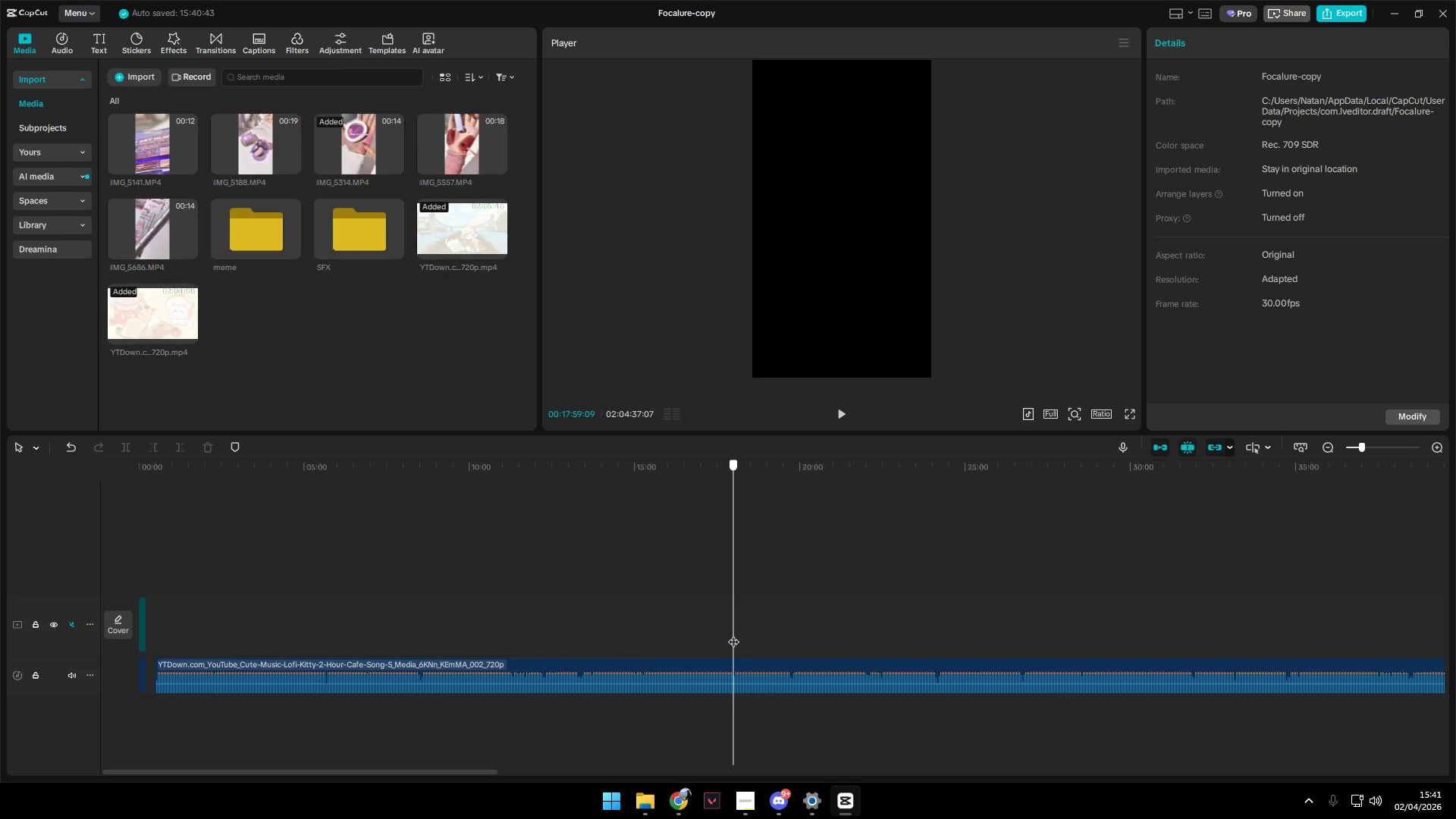 
key(Space)
 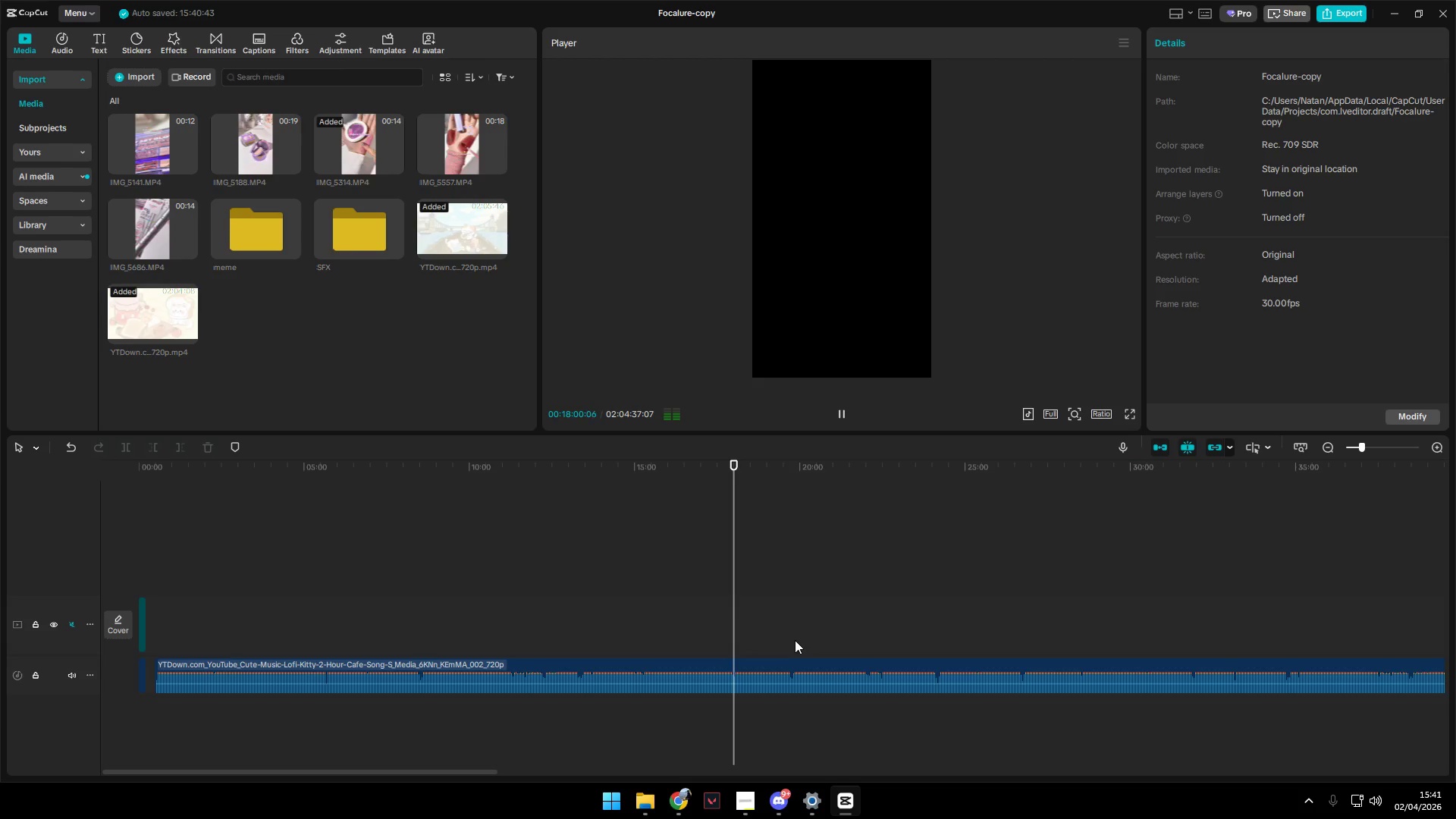 
left_click([791, 638])
 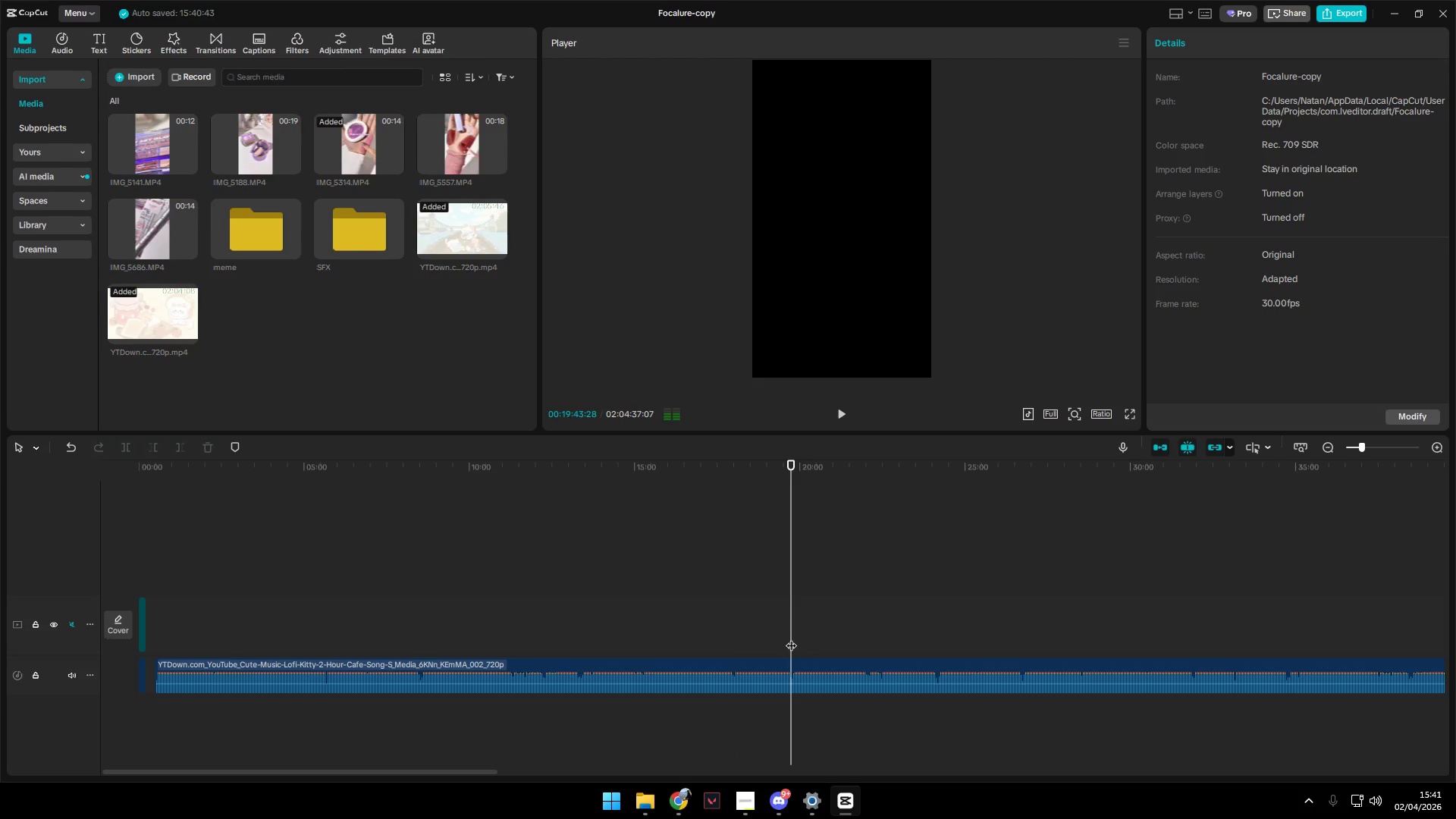 
key(Space)
 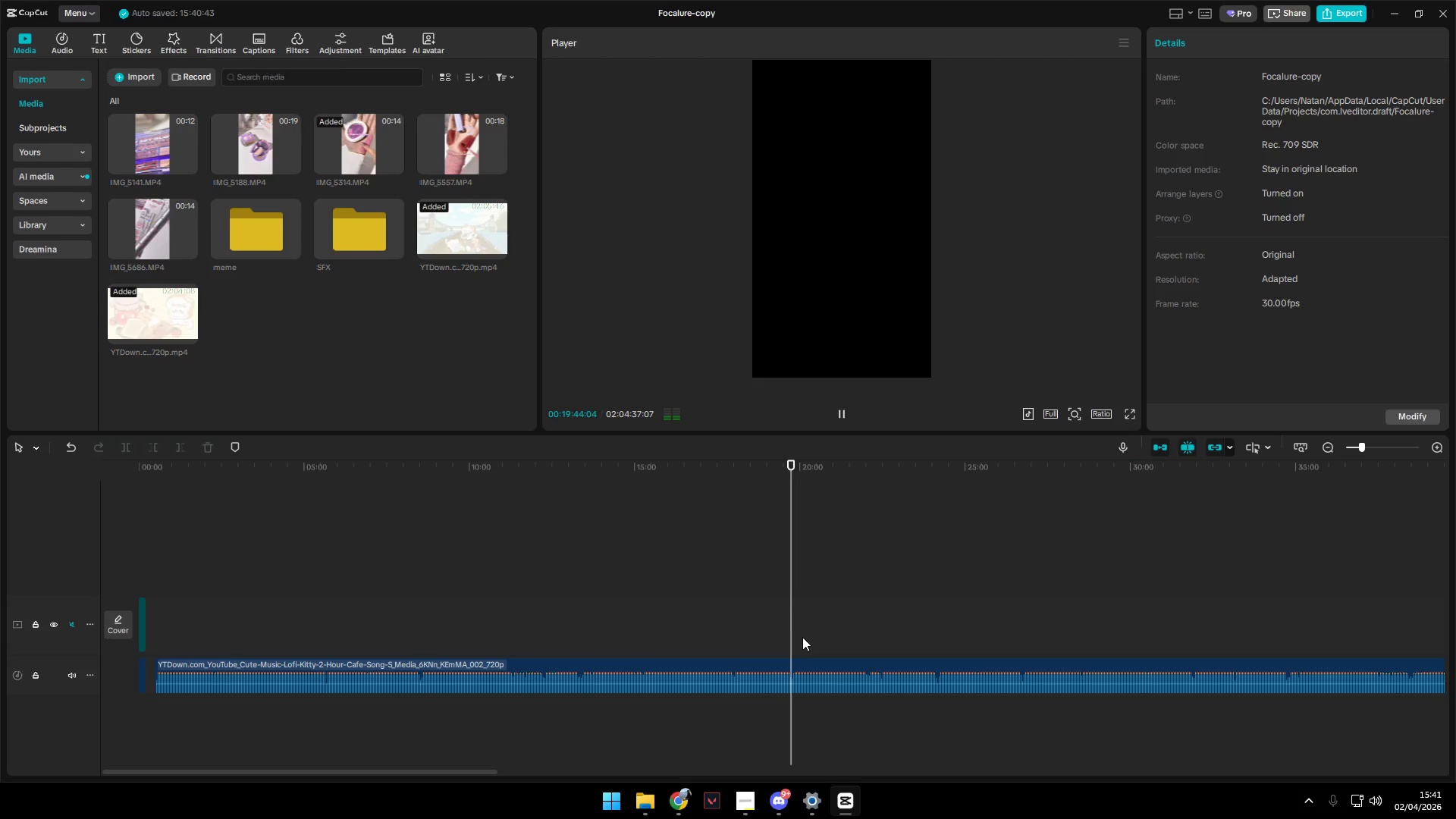 
left_click([808, 636])
 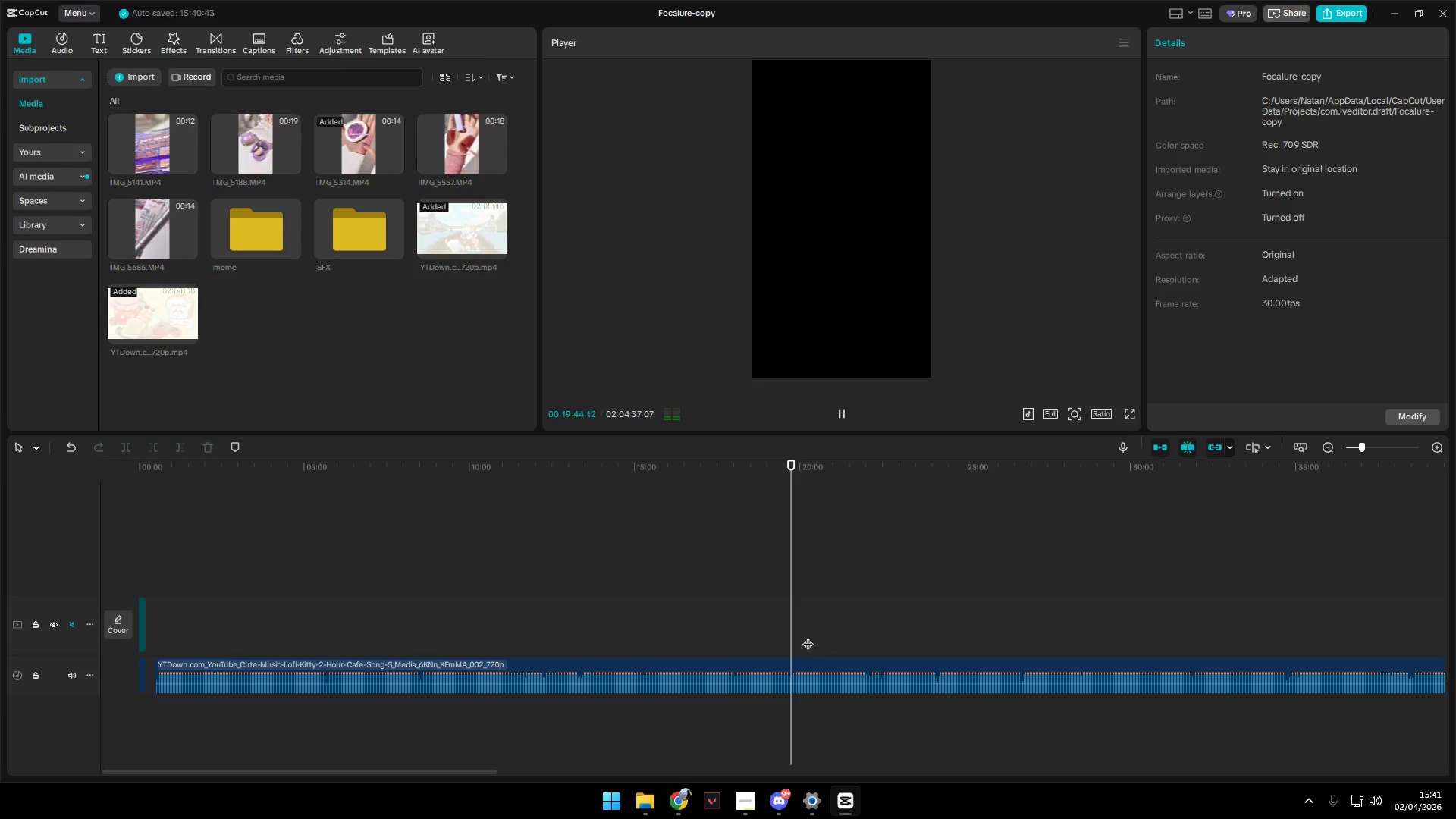 
key(Space)
 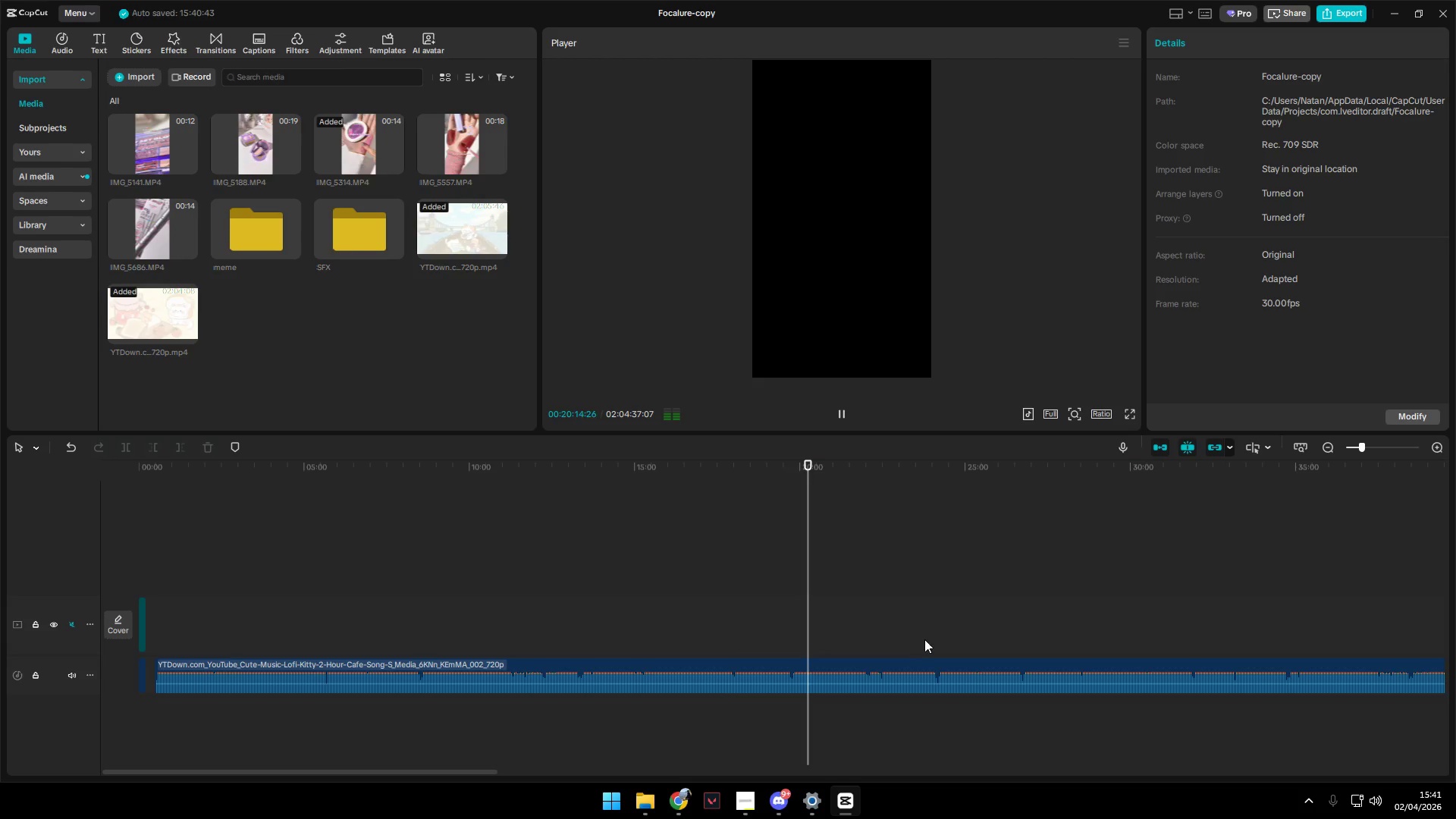 
left_click([917, 629])
 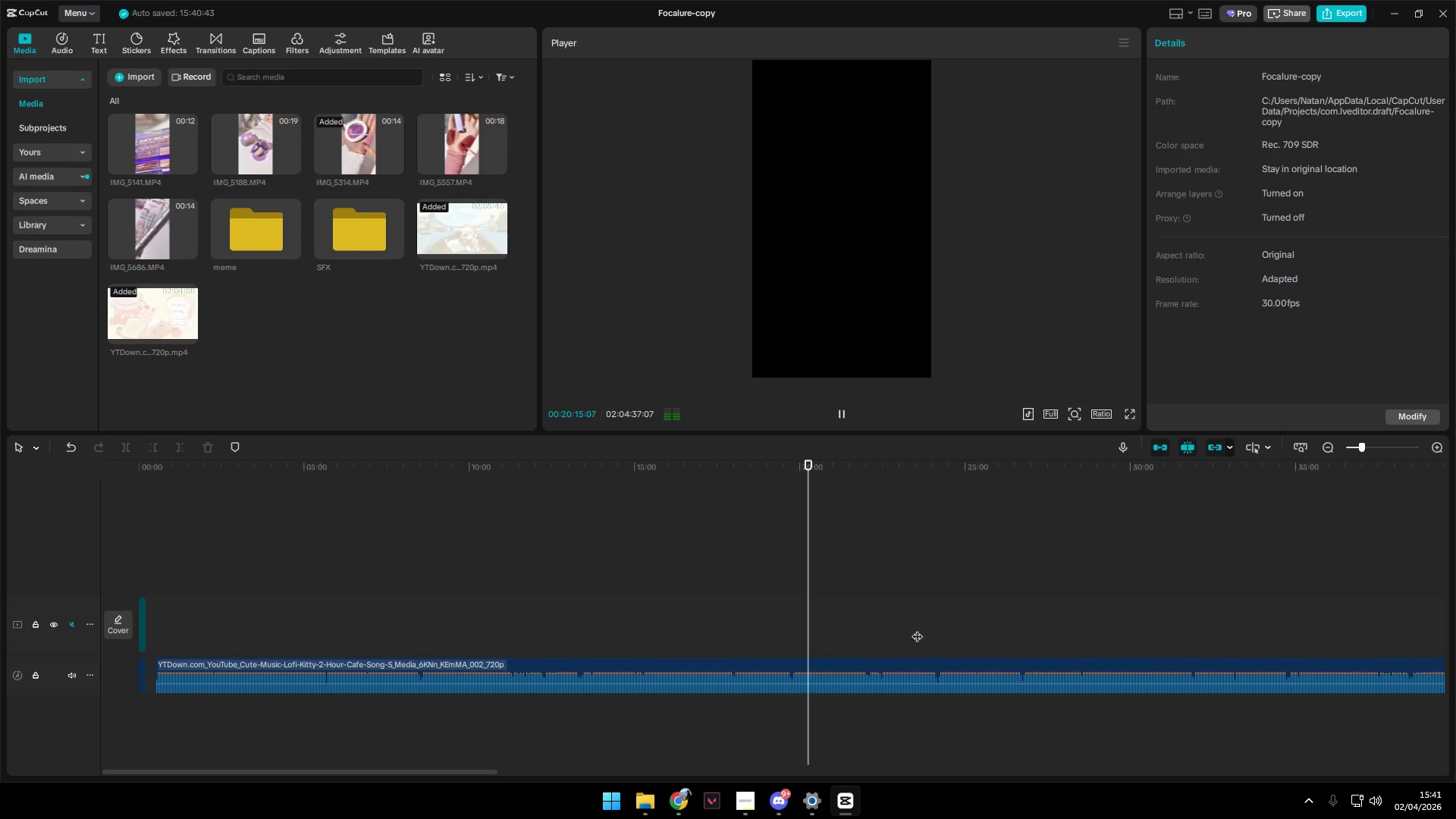 
key(Space)
 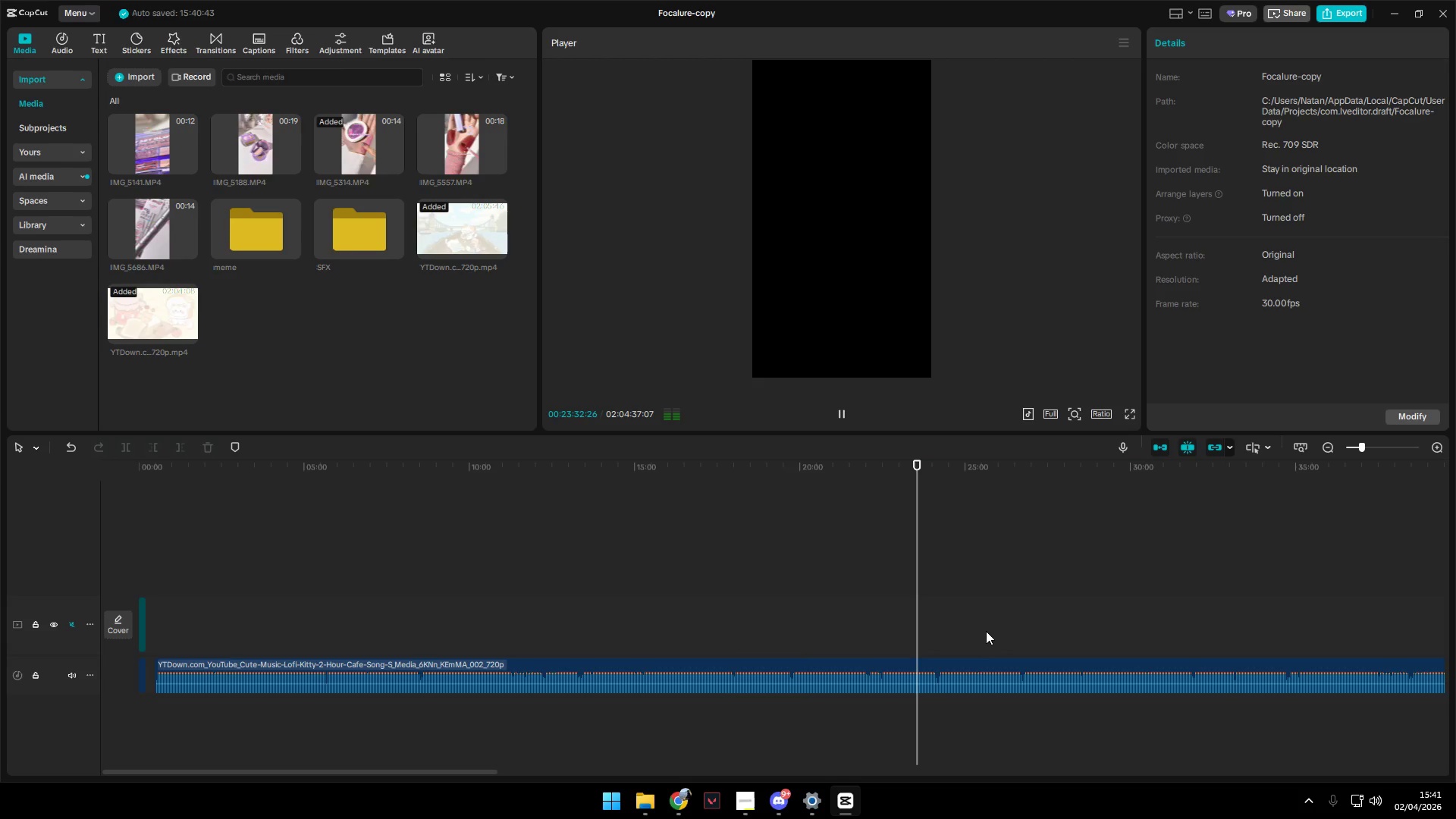 
left_click([986, 631])
 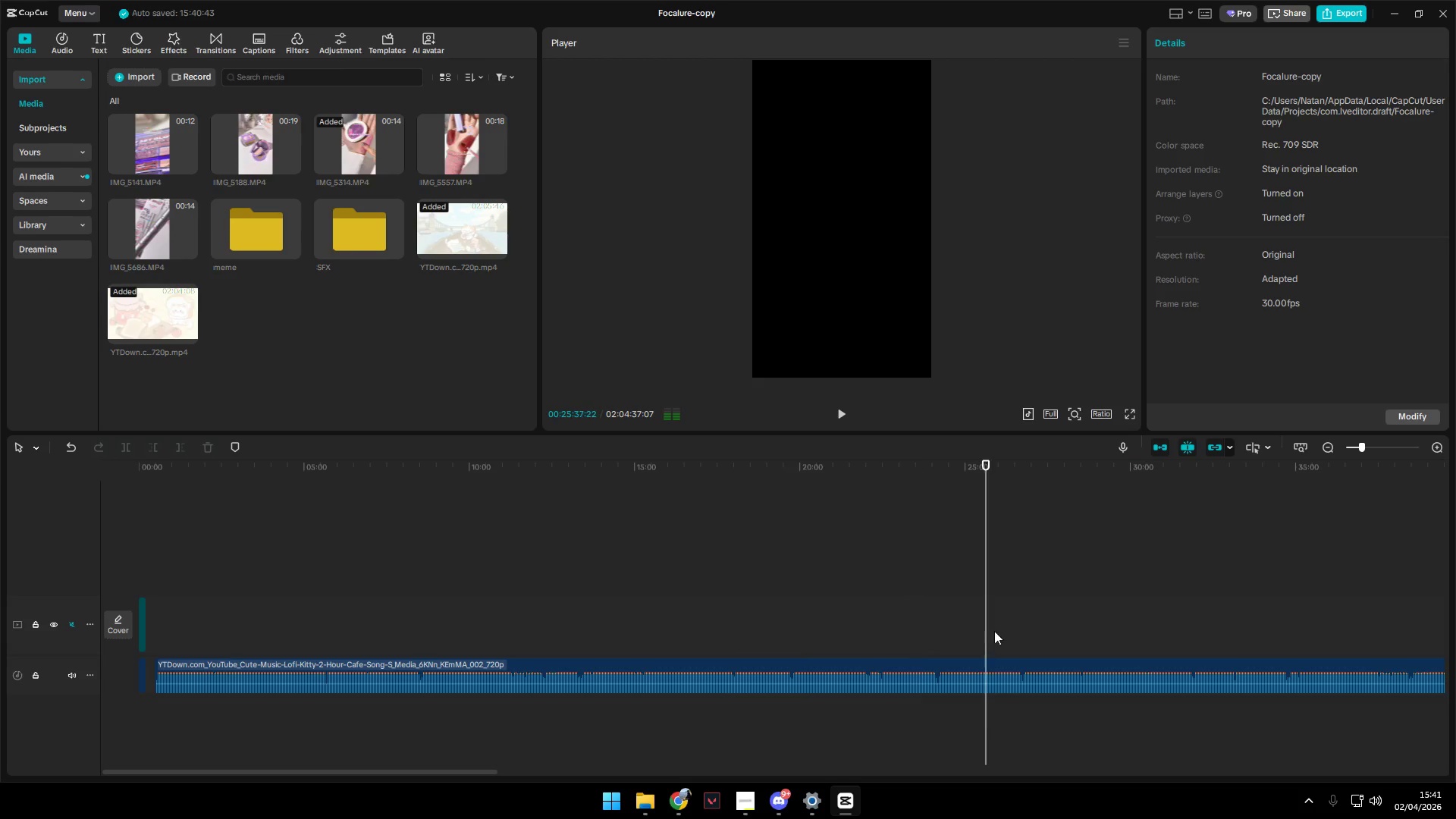 
key(Space)
 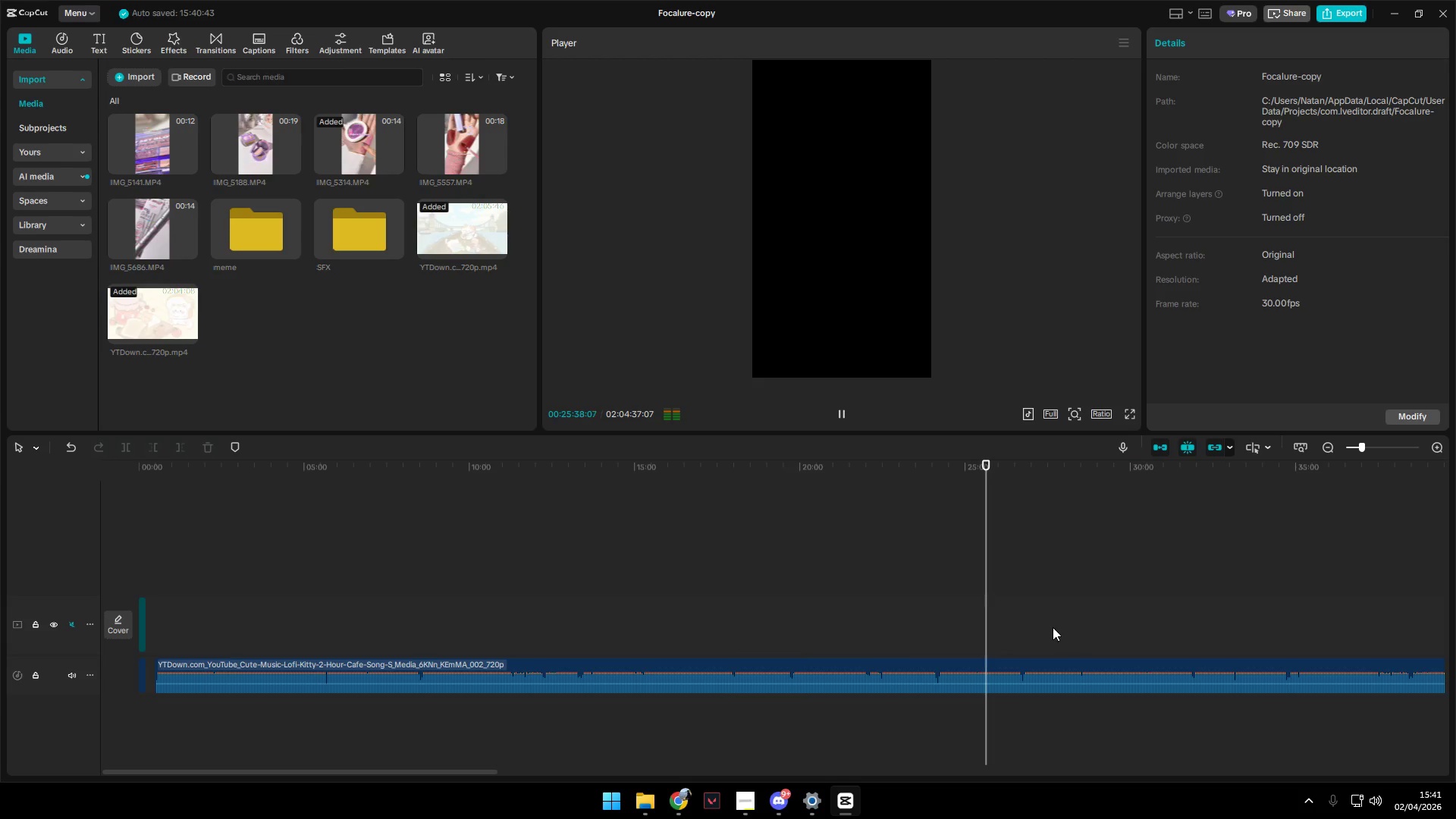 
left_click([1051, 626])
 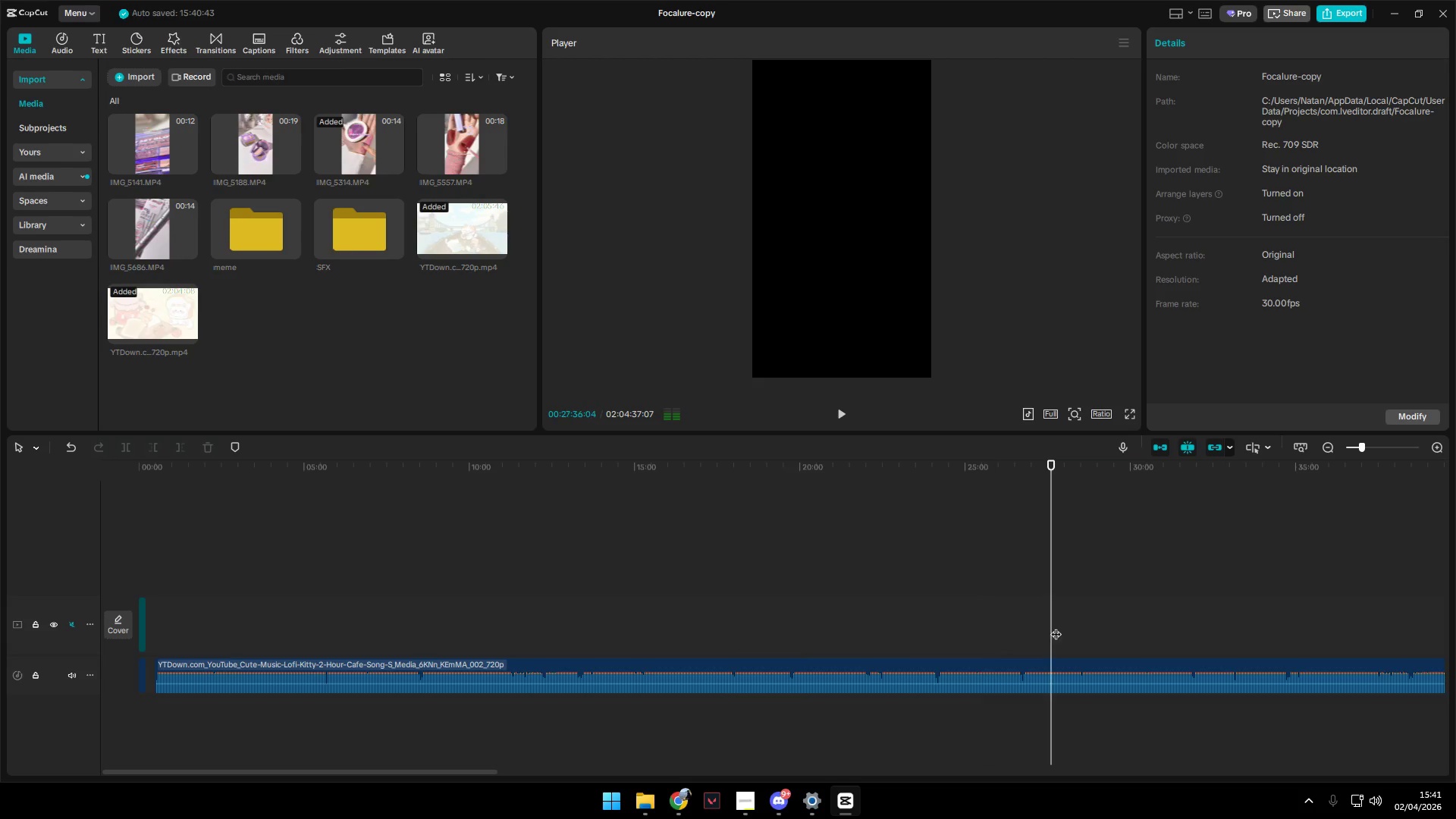 
key(Space)
 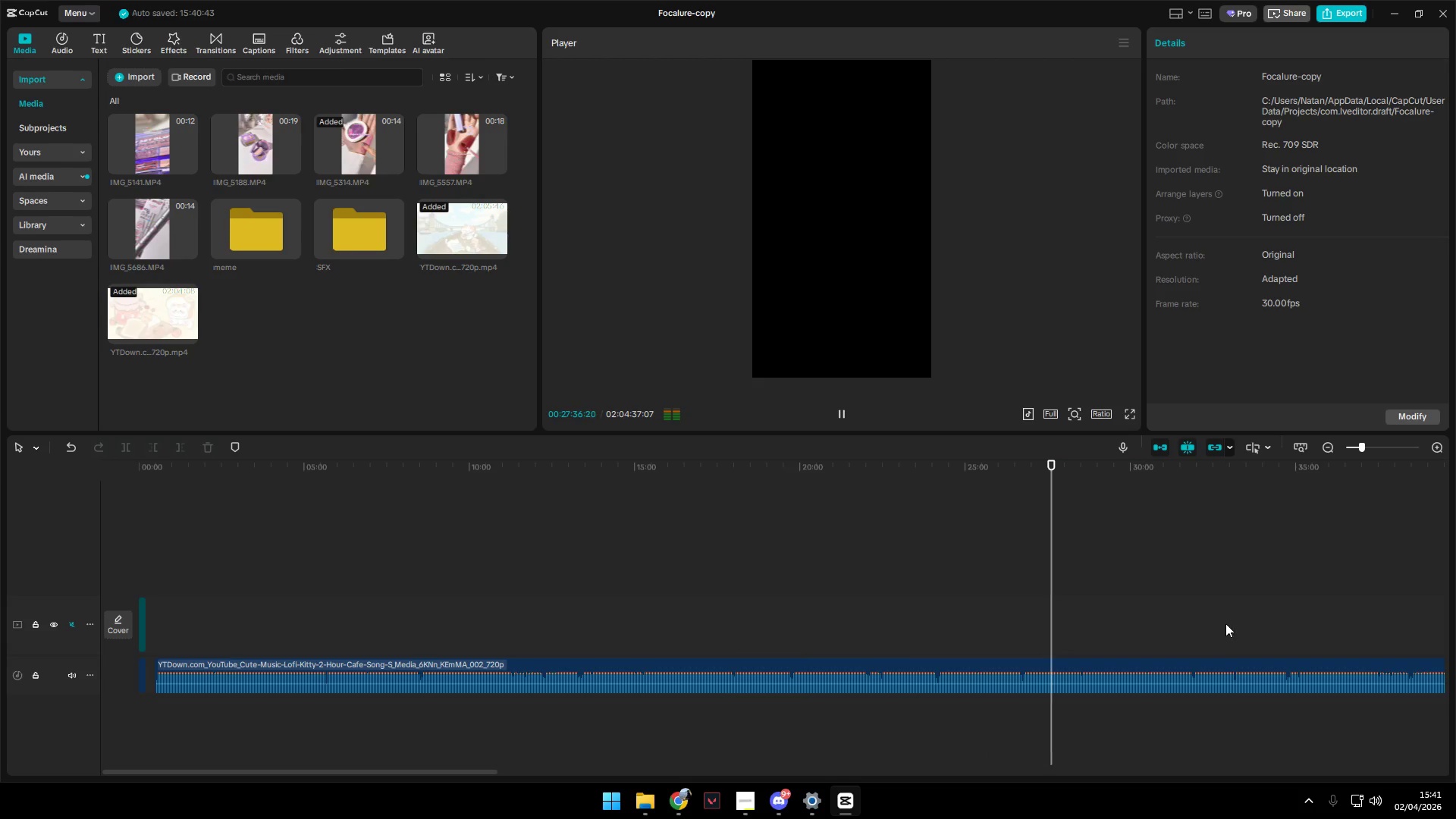 
left_click([1211, 620])
 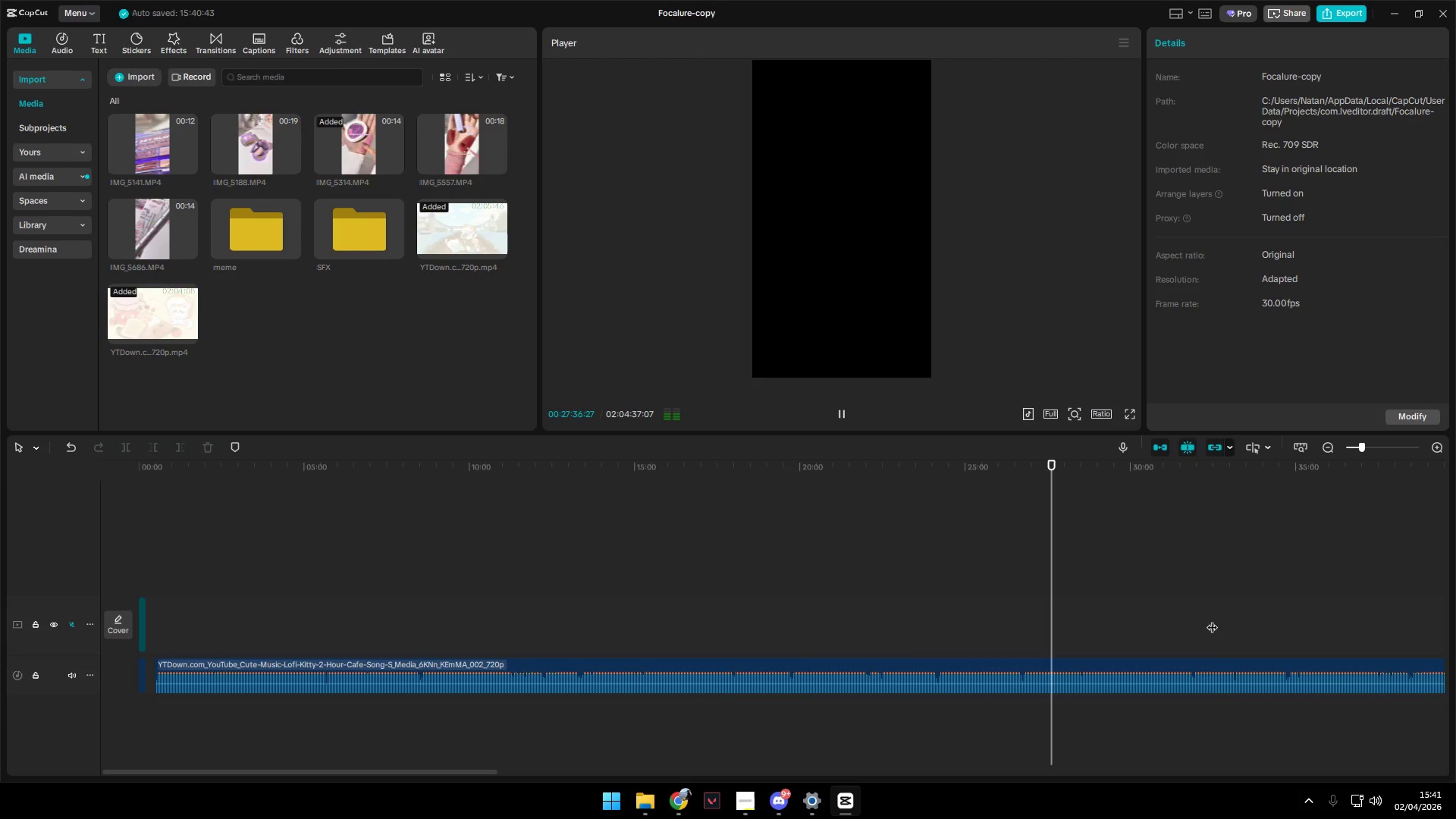 
key(Space)
 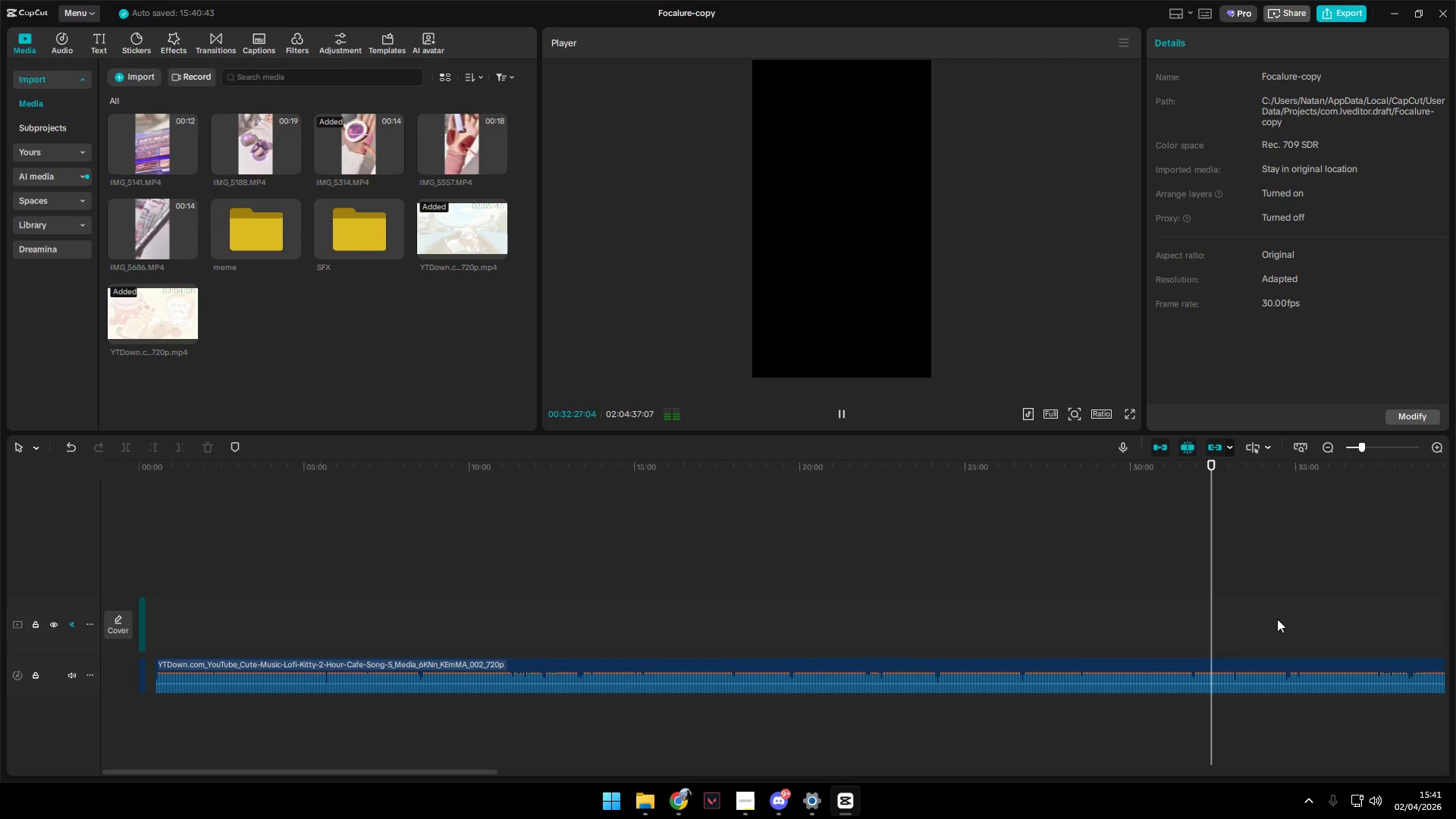 
left_click([1268, 607])
 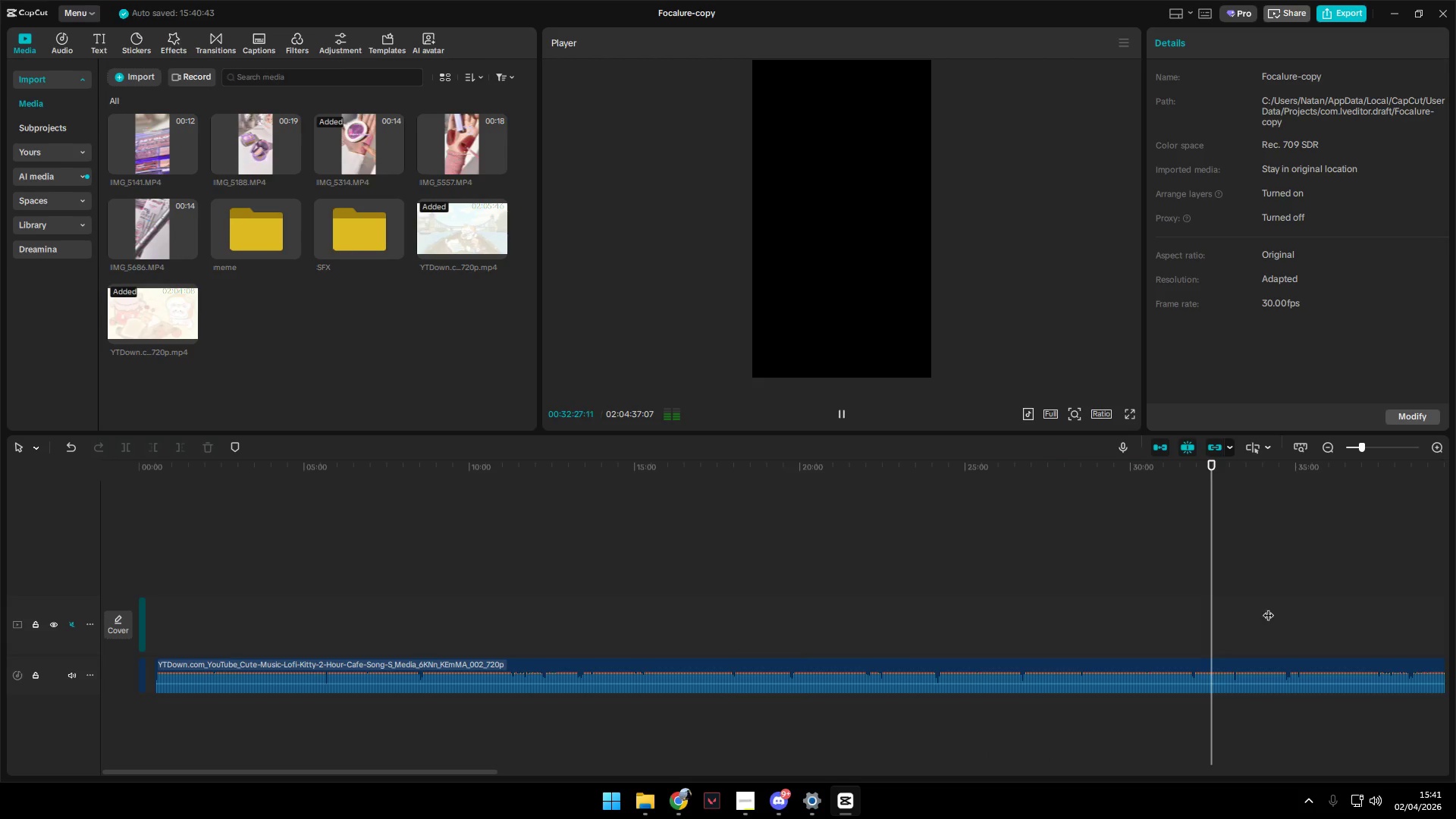 
key(Space)
 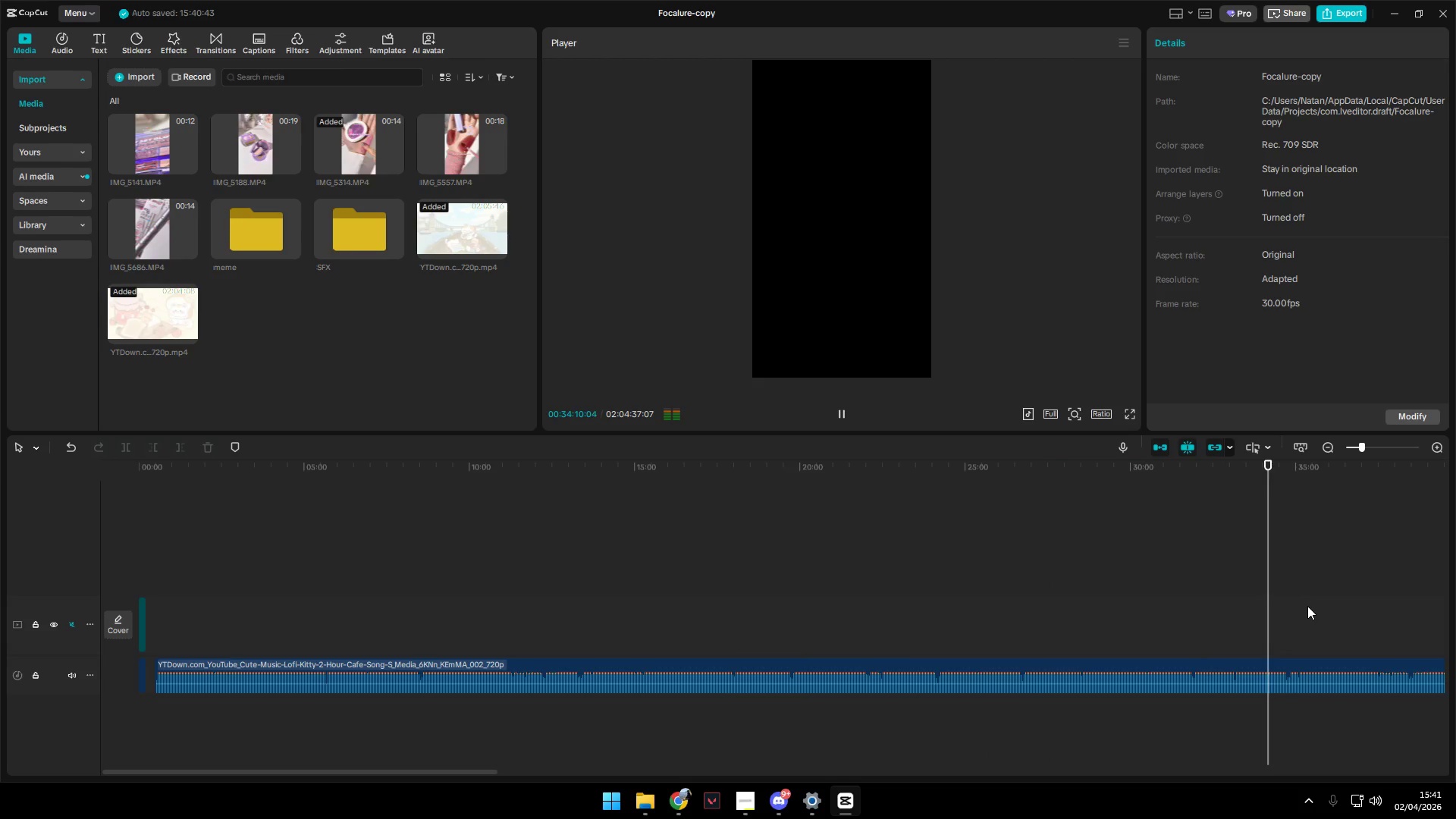 
left_click([1308, 606])
 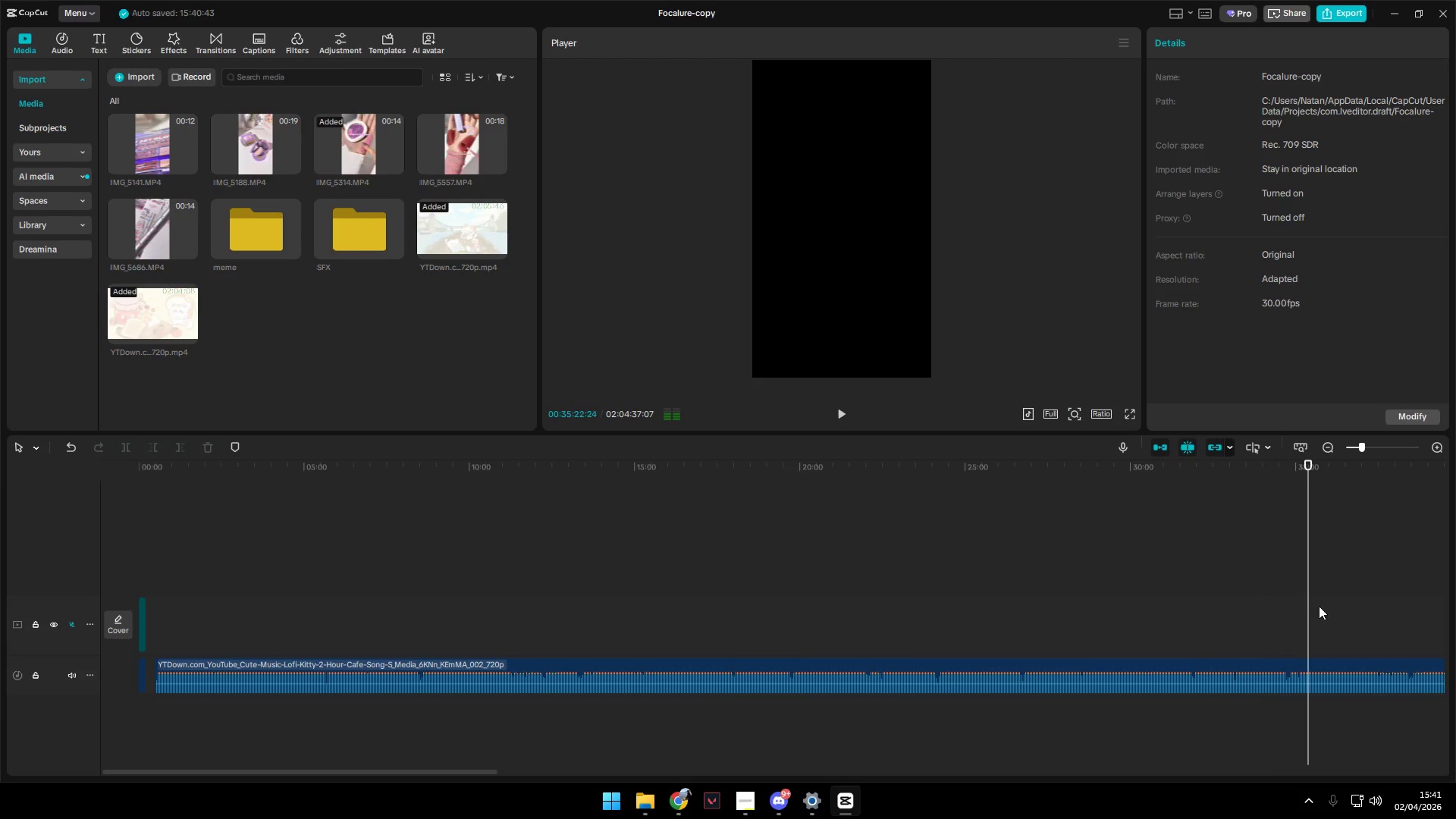 
key(Space)
 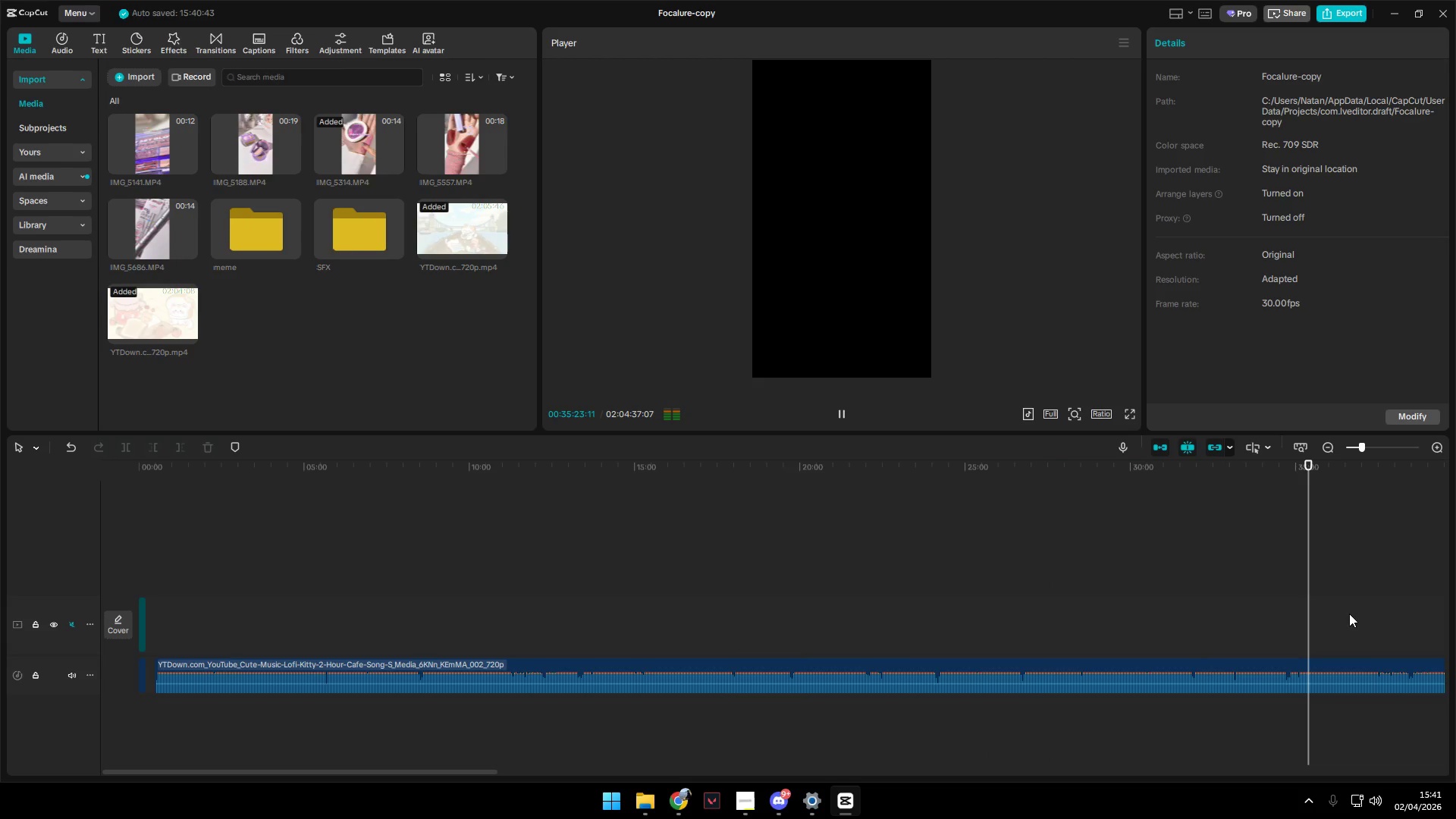 
hold_key(key=AltLeft, duration=0.58)
 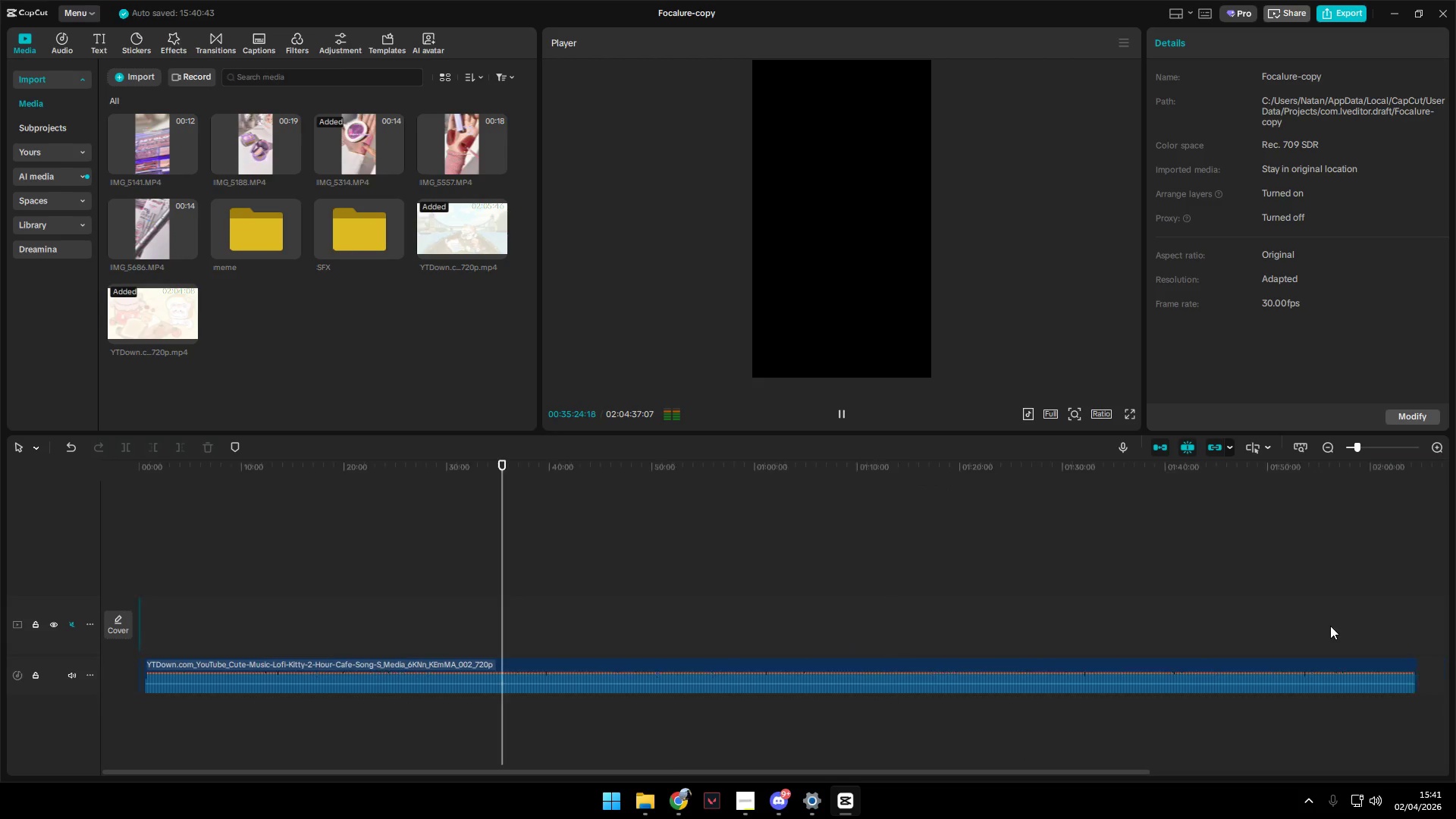 
hold_key(key=ControlLeft, duration=0.97)
 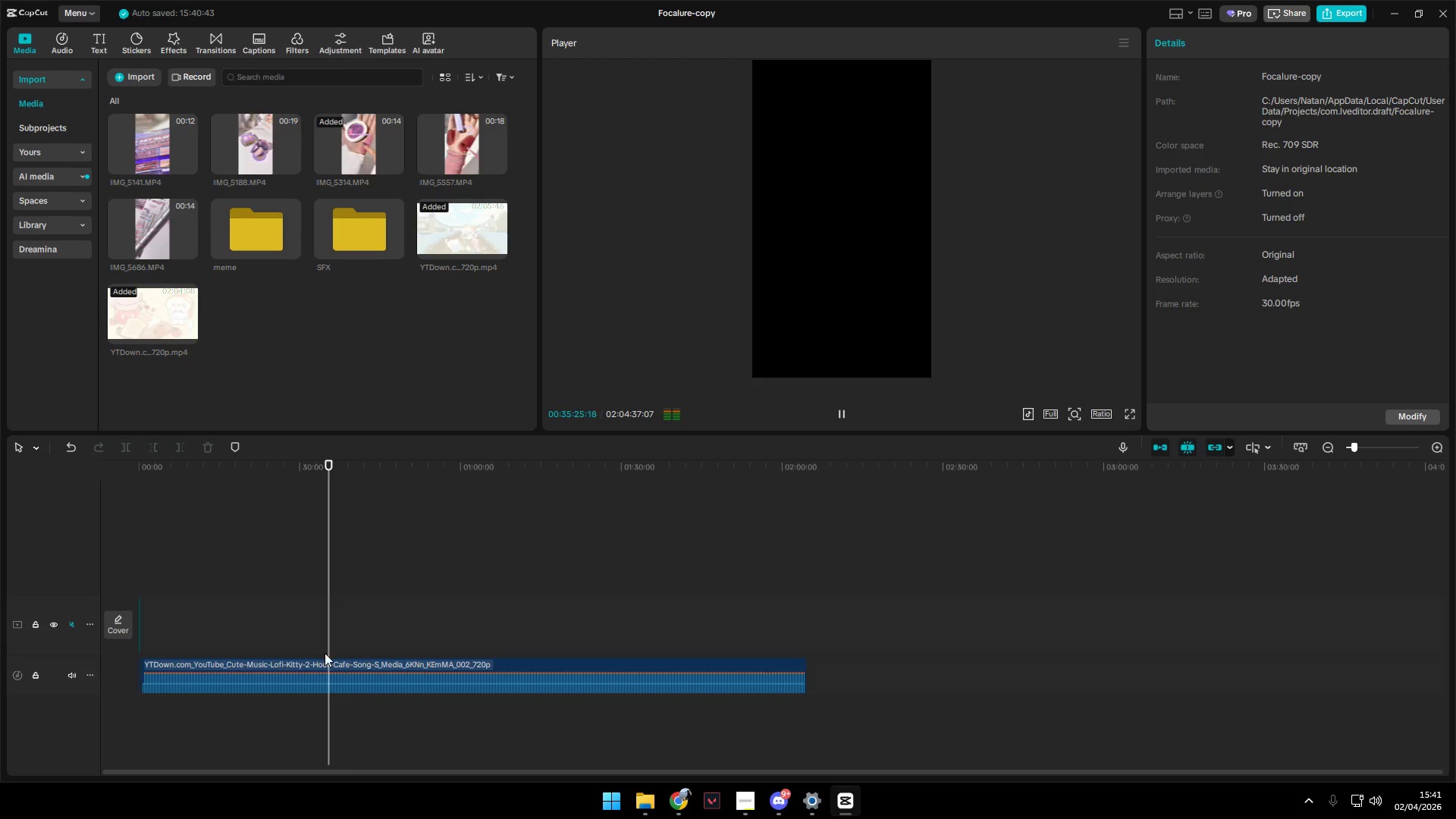 
scroll: coordinate [1197, 660], scroll_direction: down, amount: 15.0
 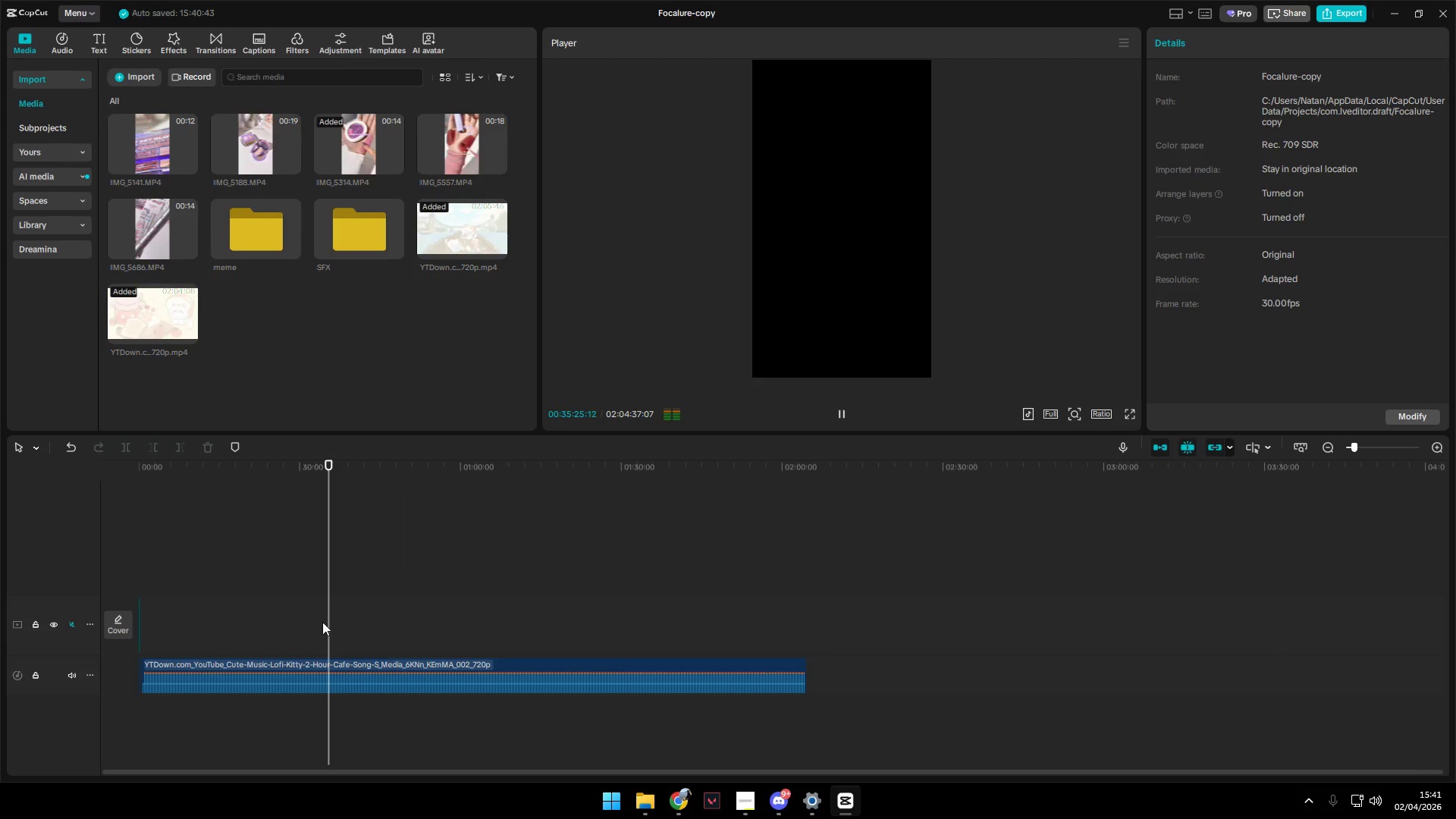 
hold_key(key=ControlLeft, duration=0.77)
scroll: coordinate [342, 657], scroll_direction: up, amount: 4.0
 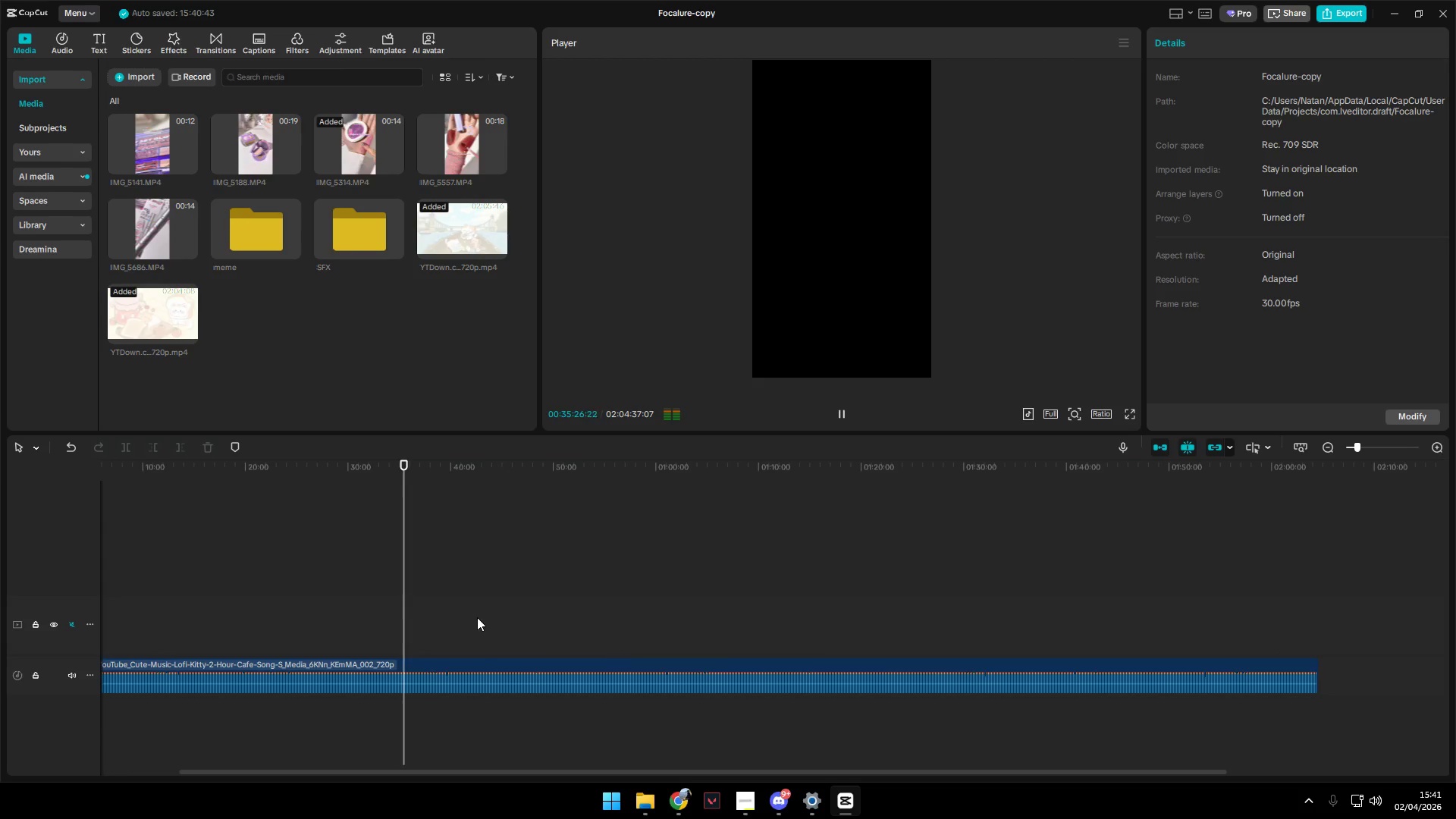 
left_click([477, 617])
 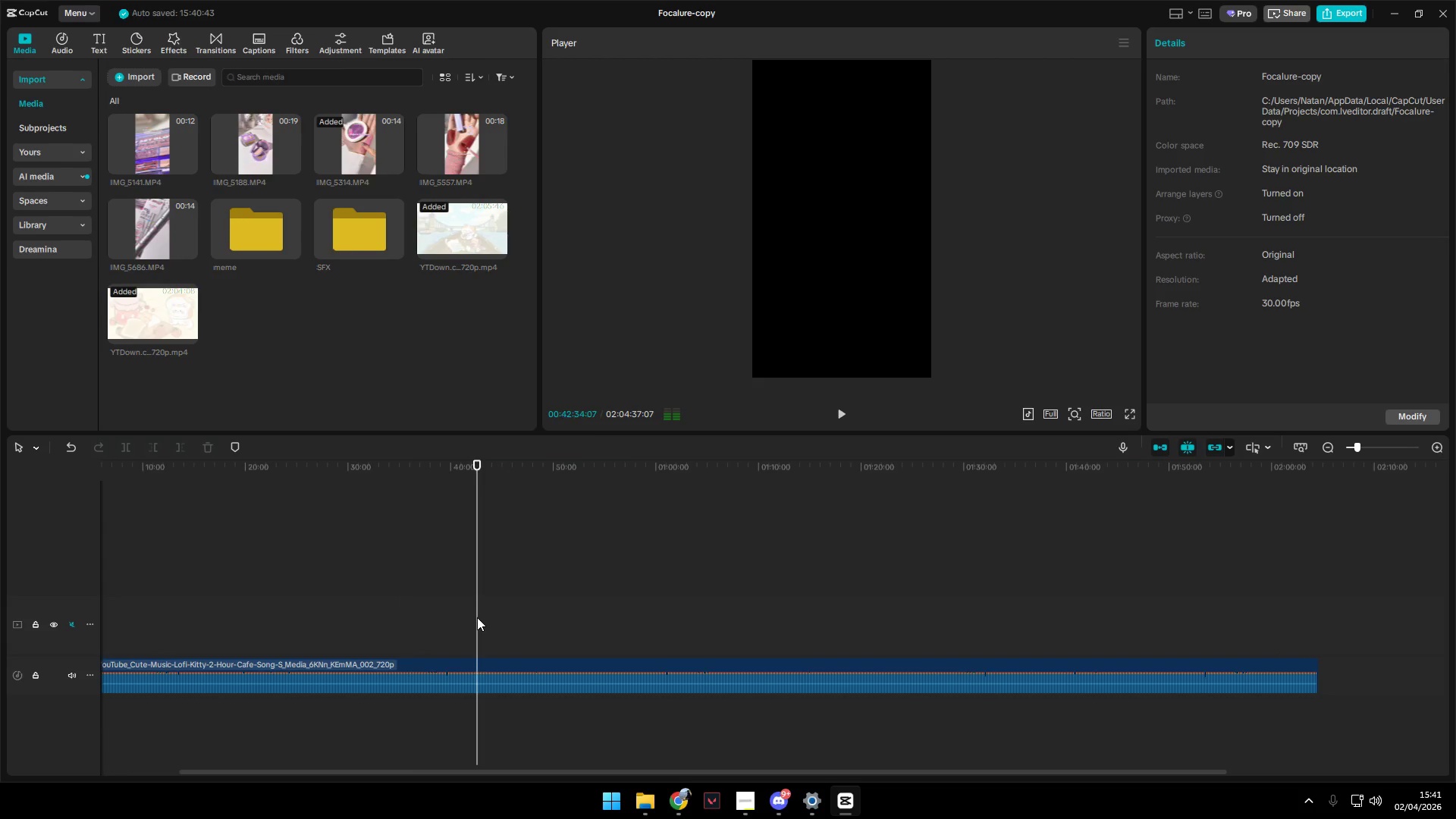 
key(Space)
 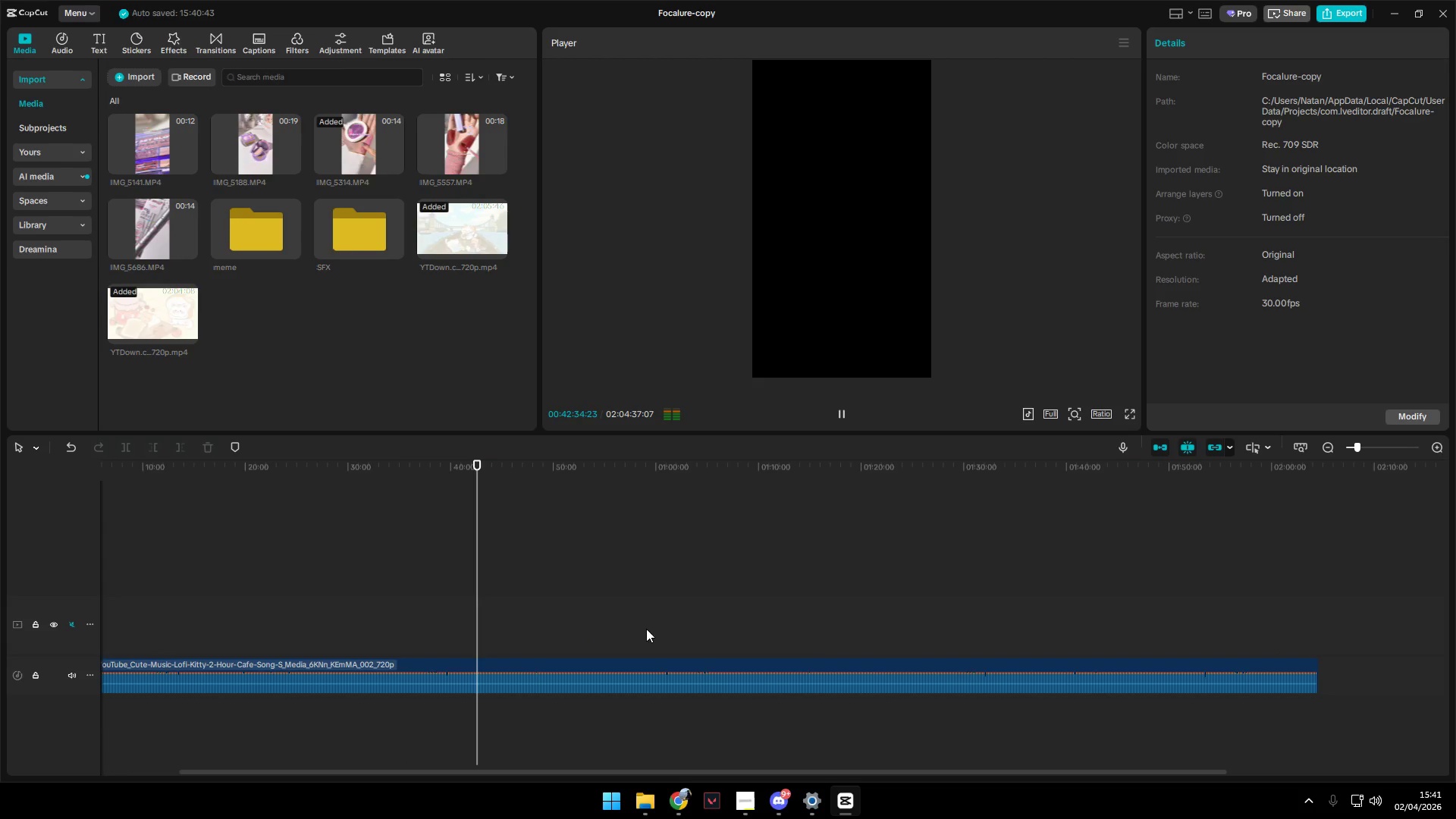 
left_click([611, 620])
 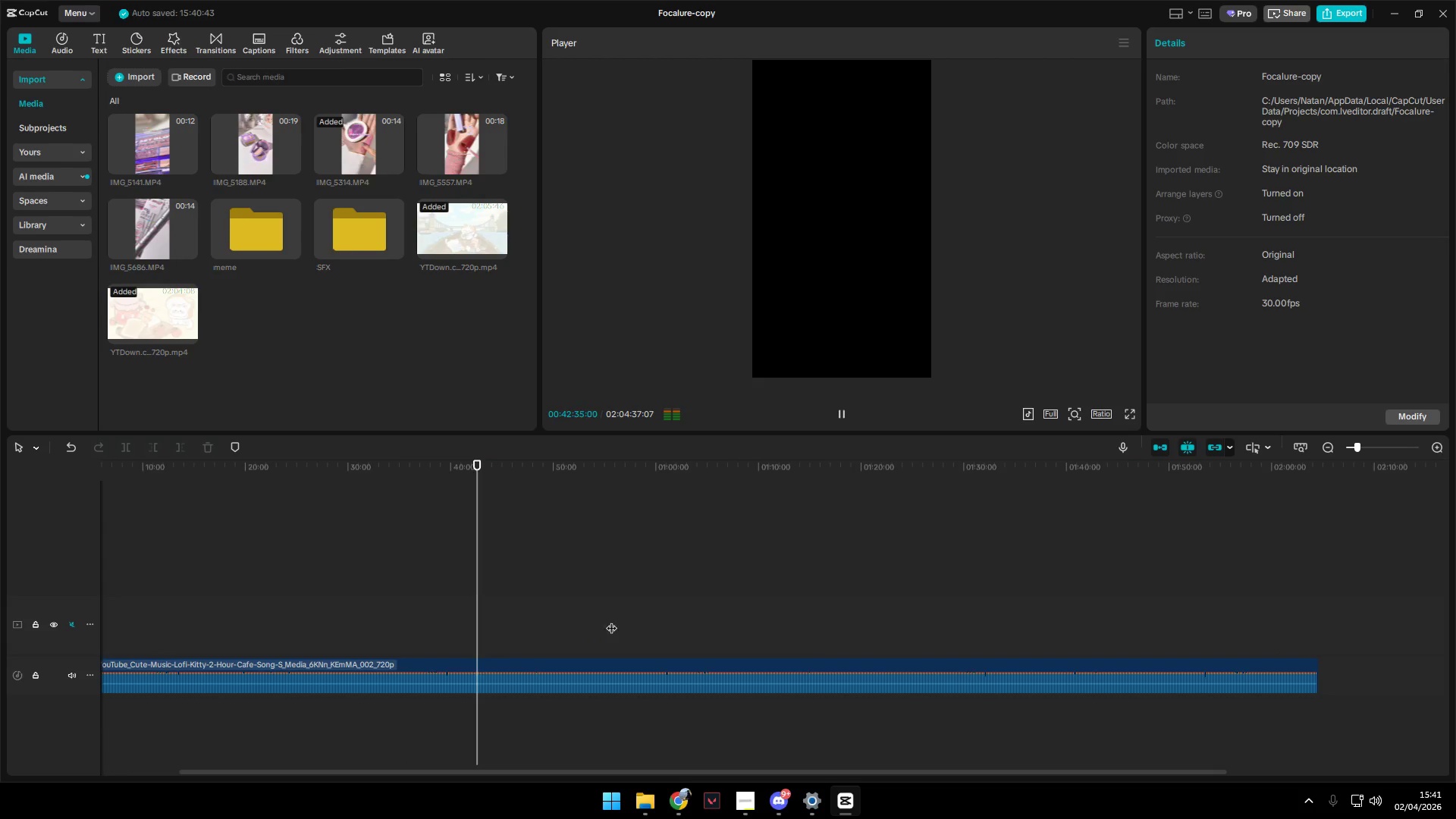 
key(Space)
 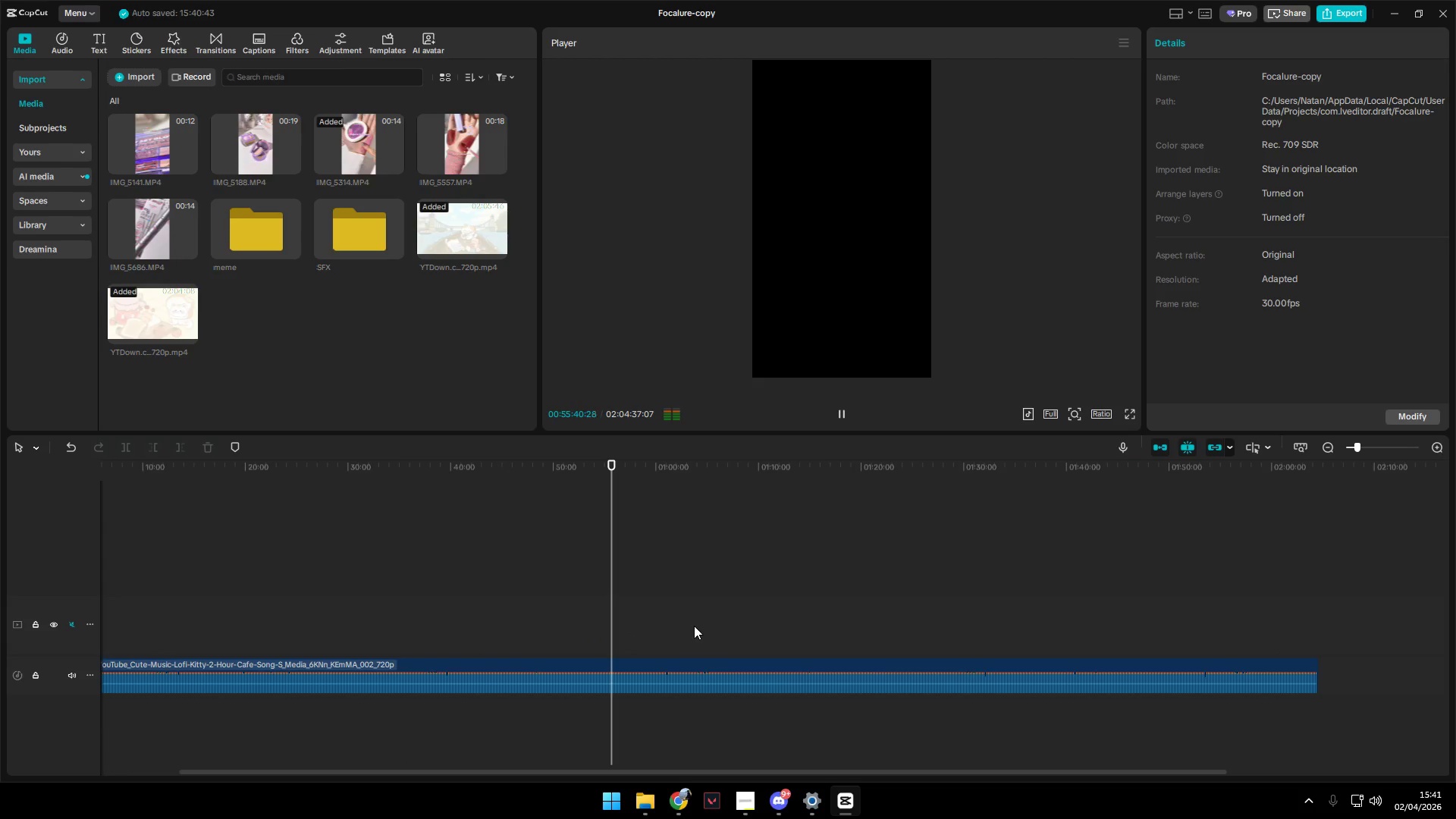 
hold_key(key=ControlLeft, duration=0.83)
scroll: coordinate [629, 643], scroll_direction: up, amount: 9.0
 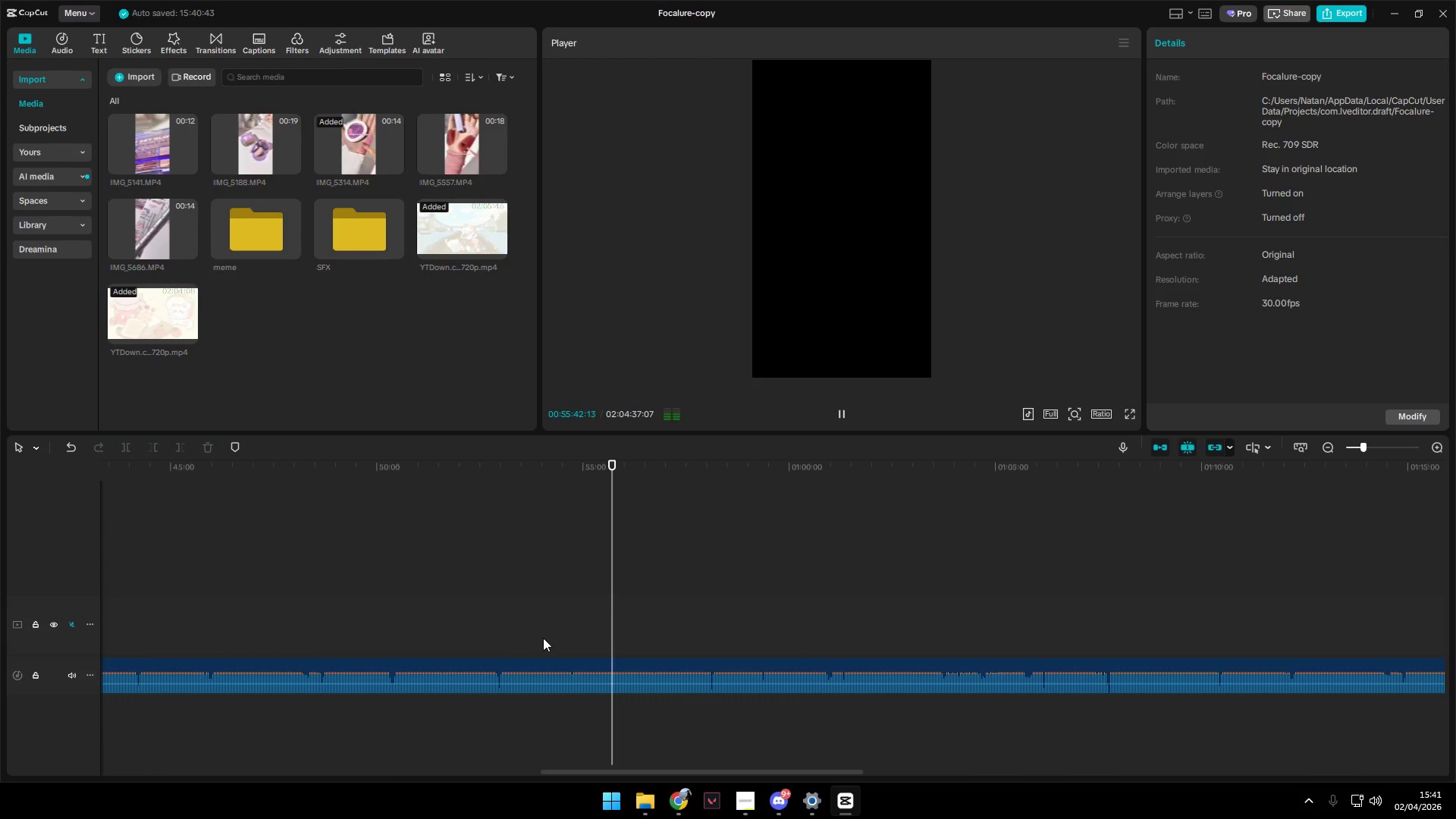 
left_click([497, 631])
 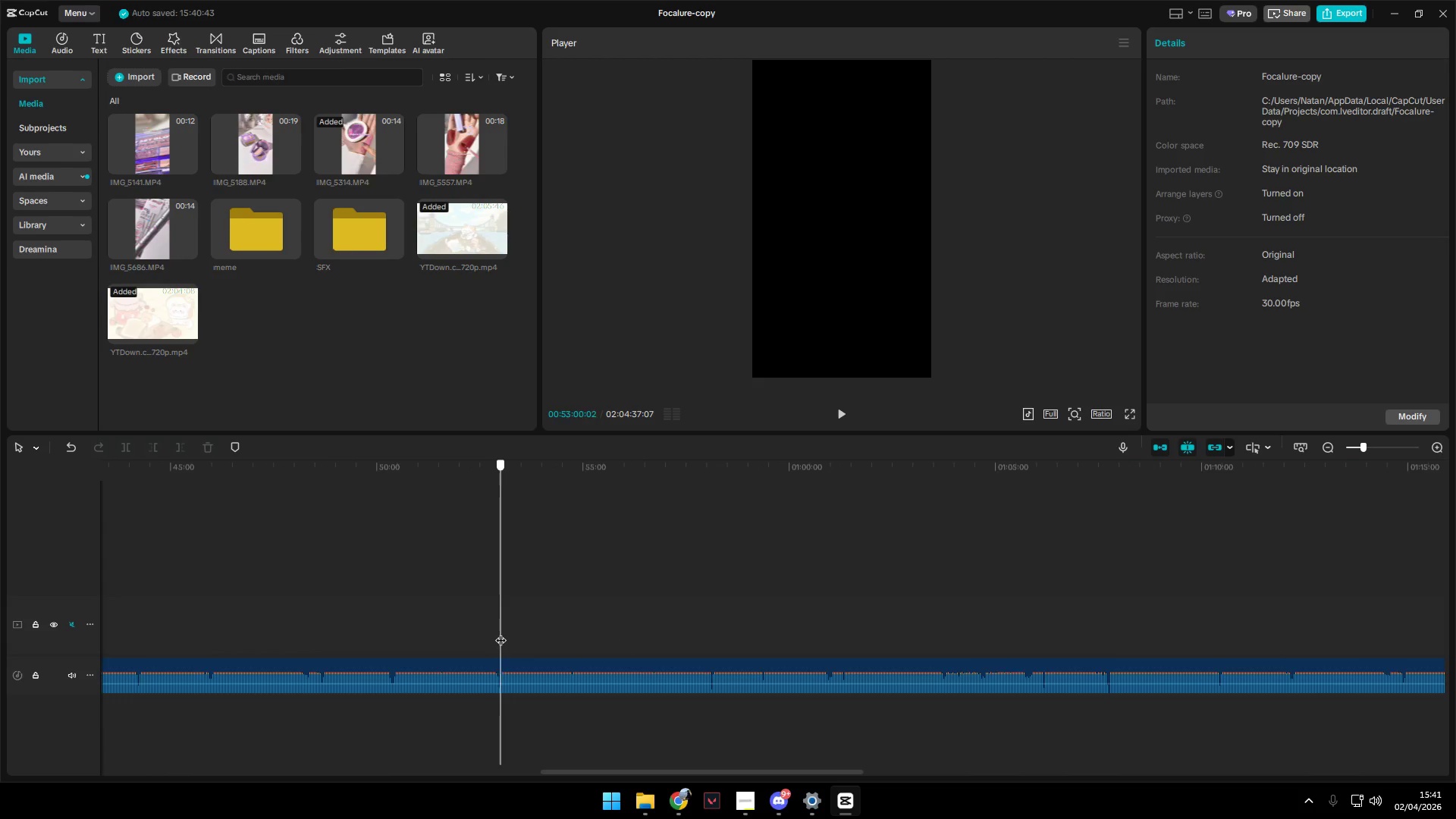 
left_click([499, 632])
 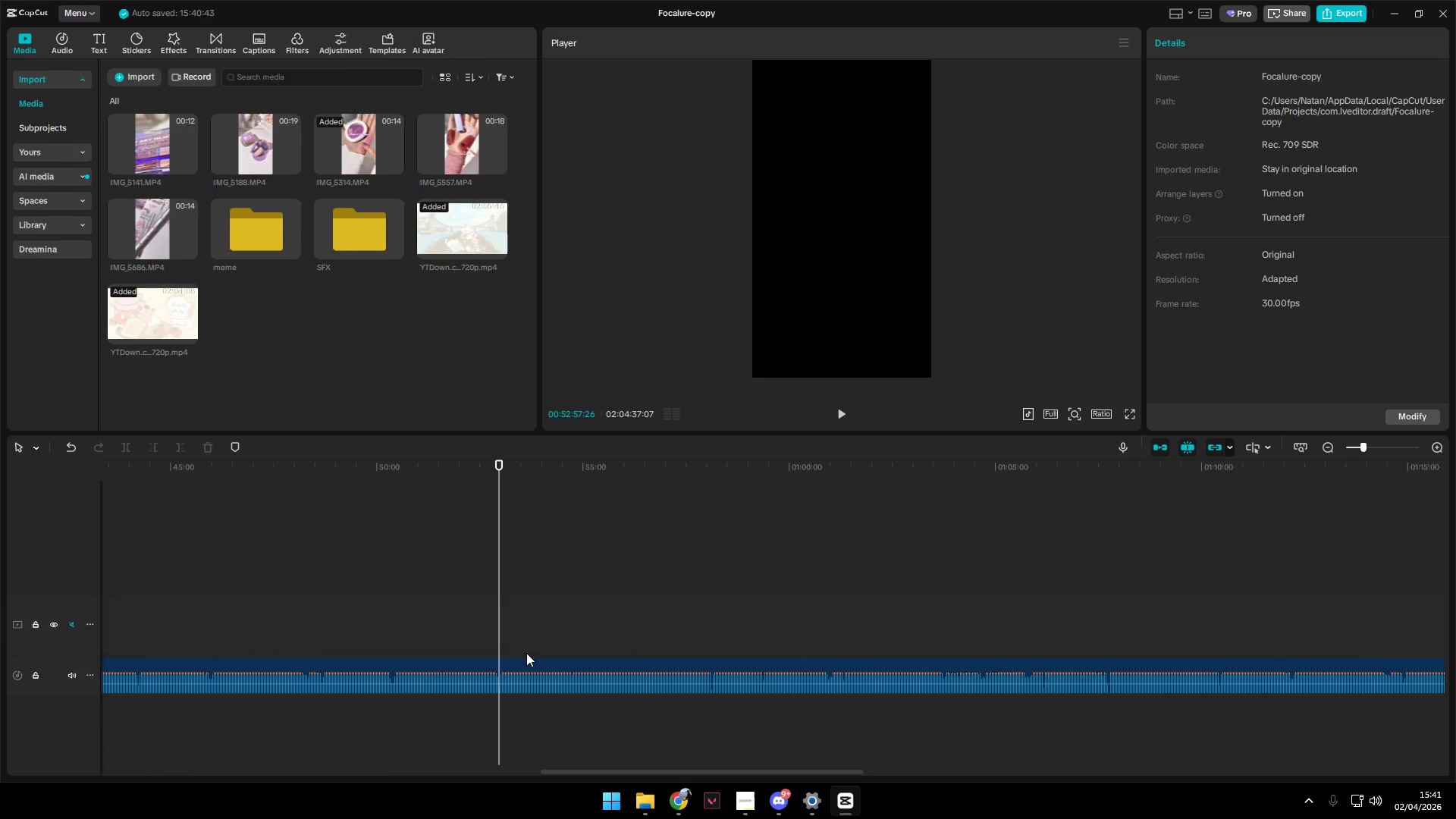 
left_click([546, 660])
 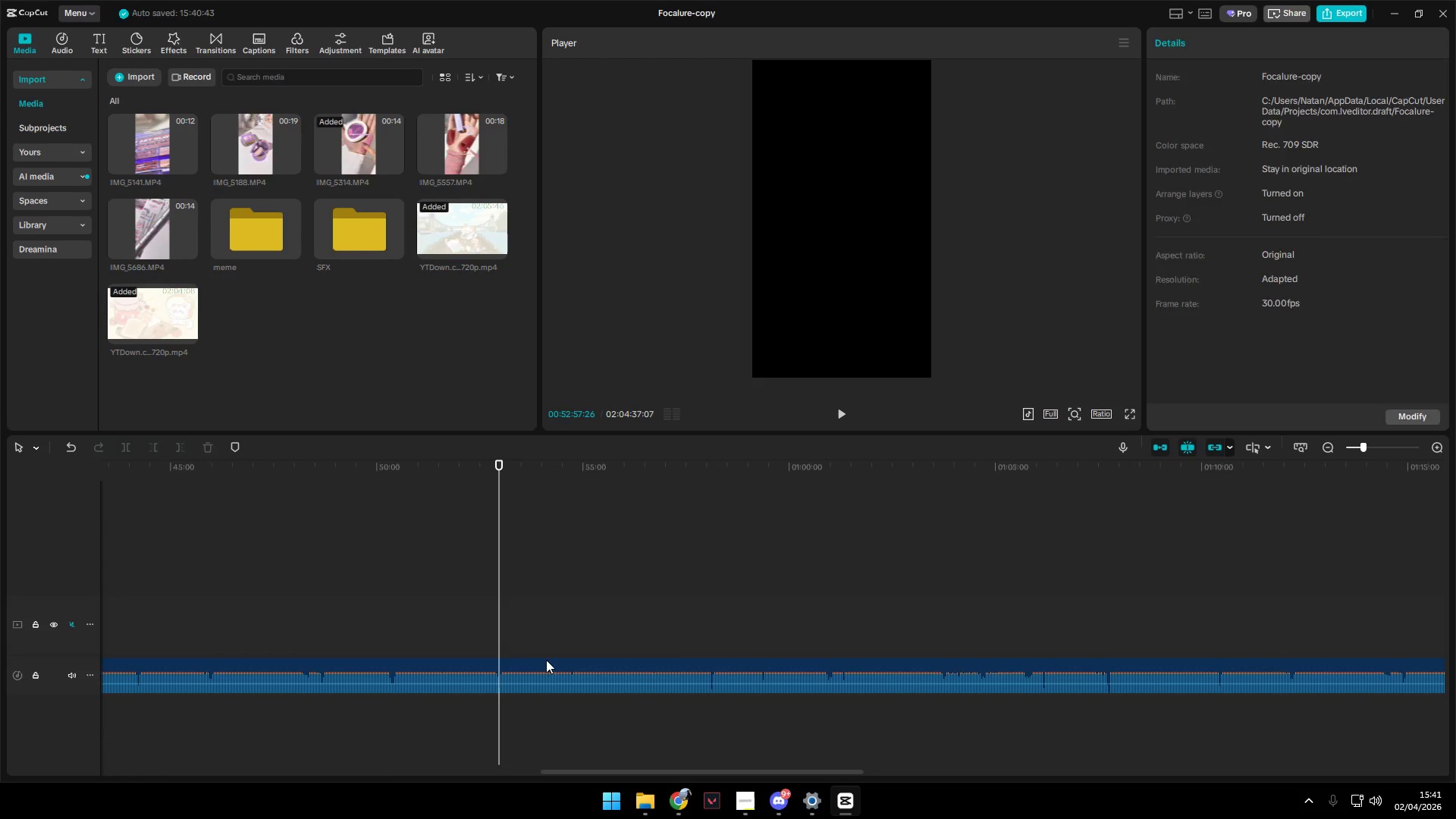 
key(Q)
 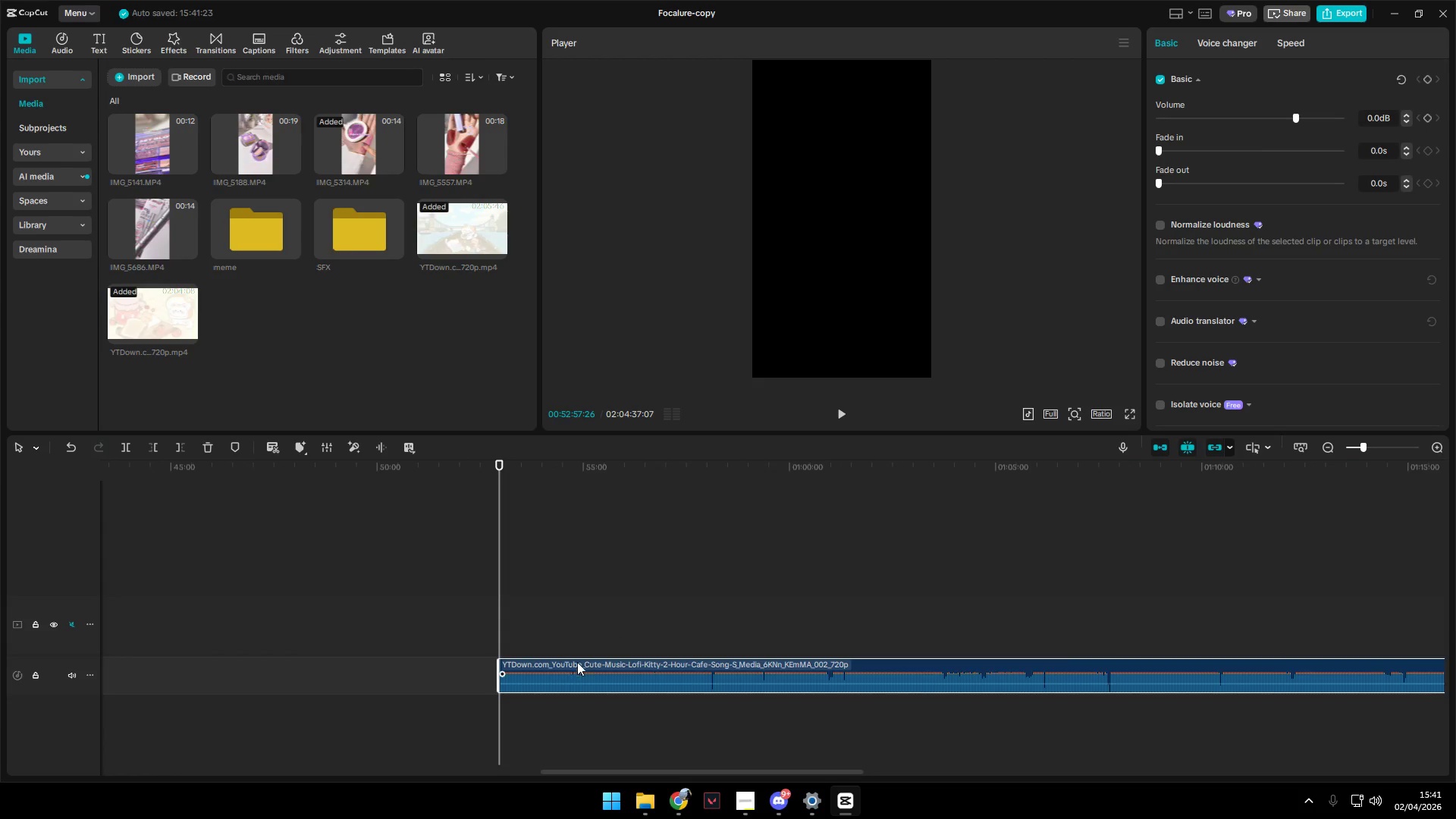 
left_click_drag(start_coordinate=[591, 664], to_coordinate=[64, 701])
 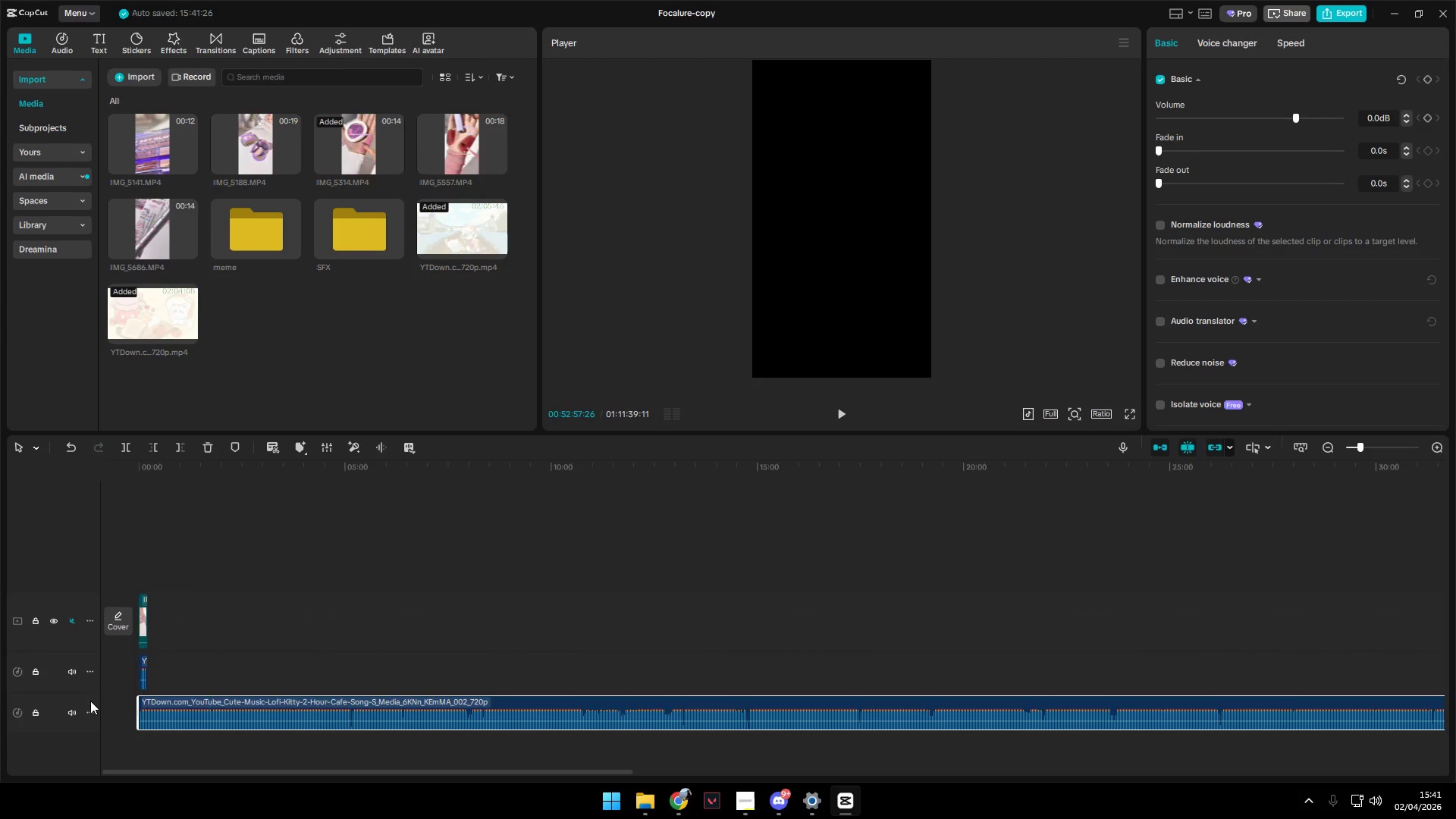 
hold_key(key=ControlLeft, duration=0.94)
left_click([127, 583])
 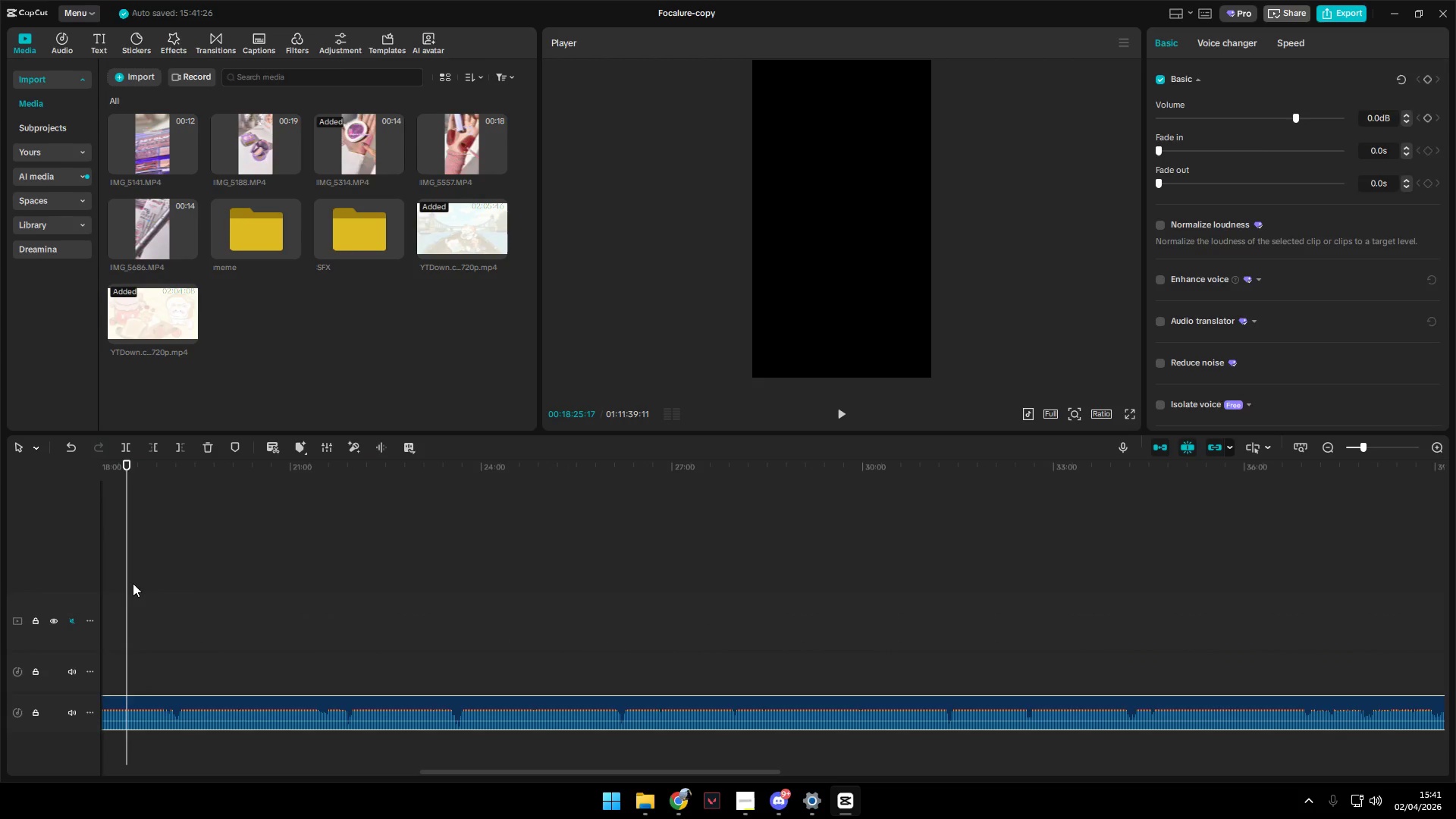 
scroll: coordinate [177, 650], scroll_direction: up, amount: 11.0
 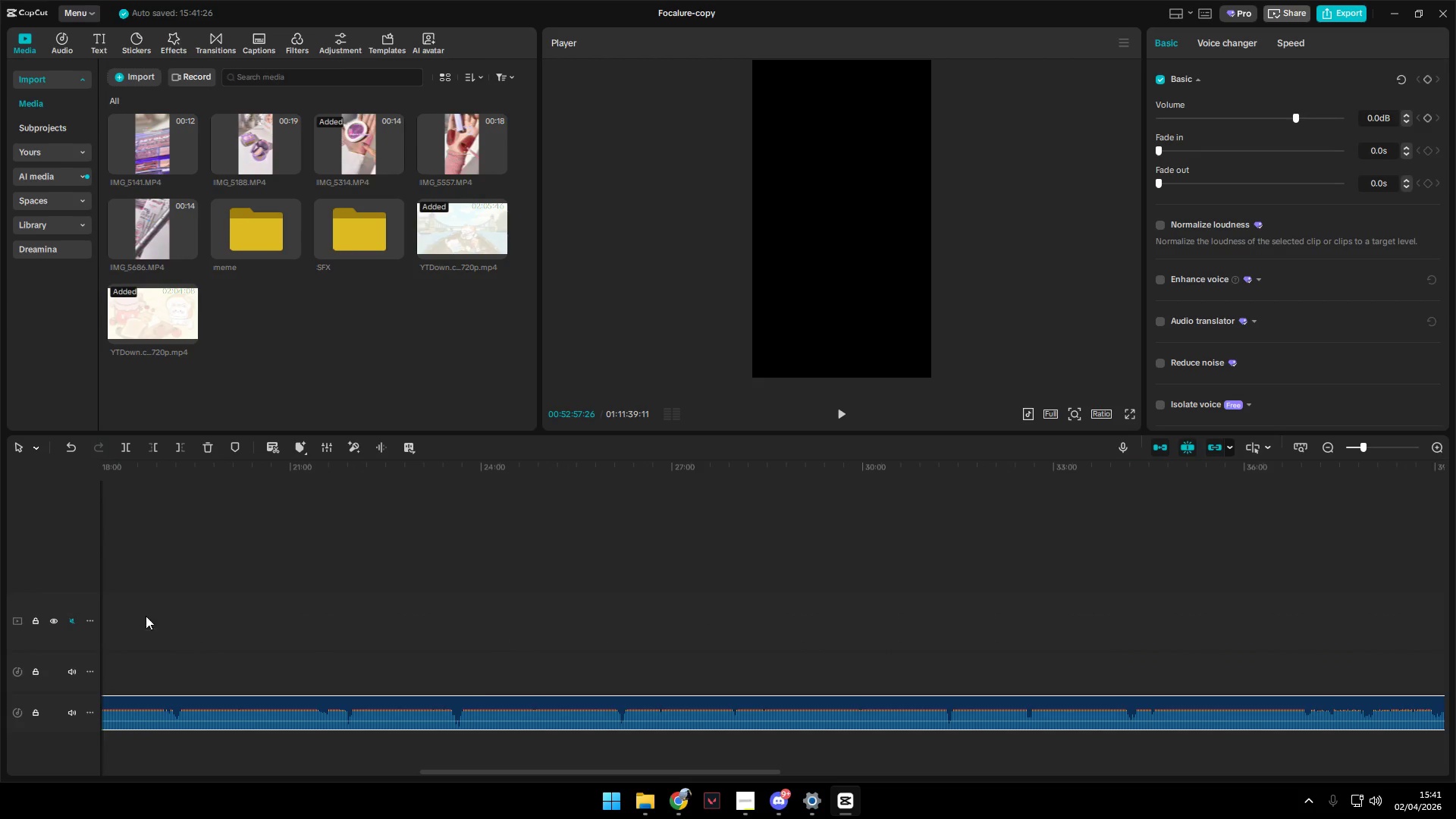 
left_click_drag(start_coordinate=[133, 583], to_coordinate=[0, 561])
 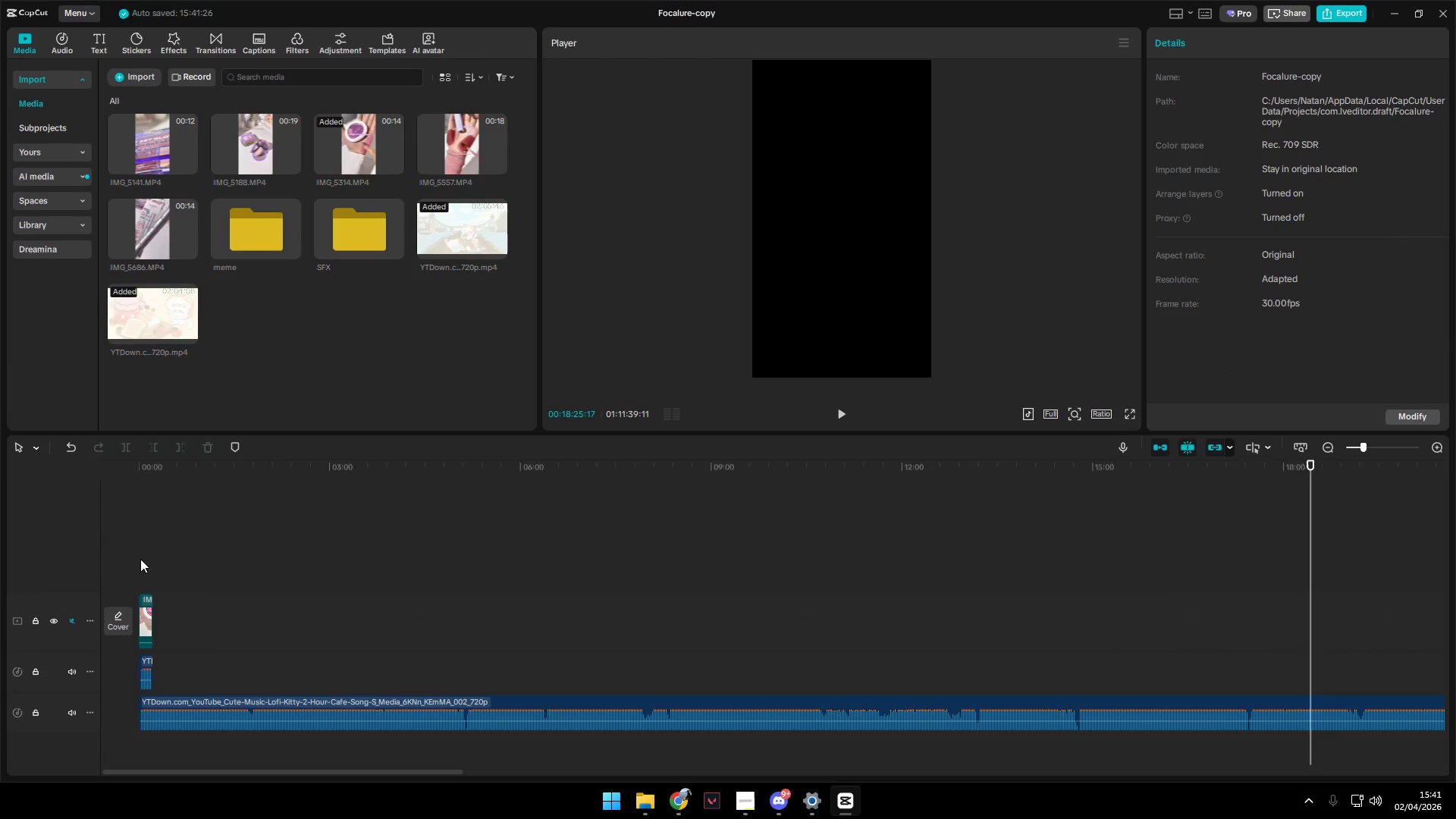 
hold_key(key=ControlLeft, duration=1.5)
scroll: coordinate [204, 601], scroll_direction: up, amount: 20.0
 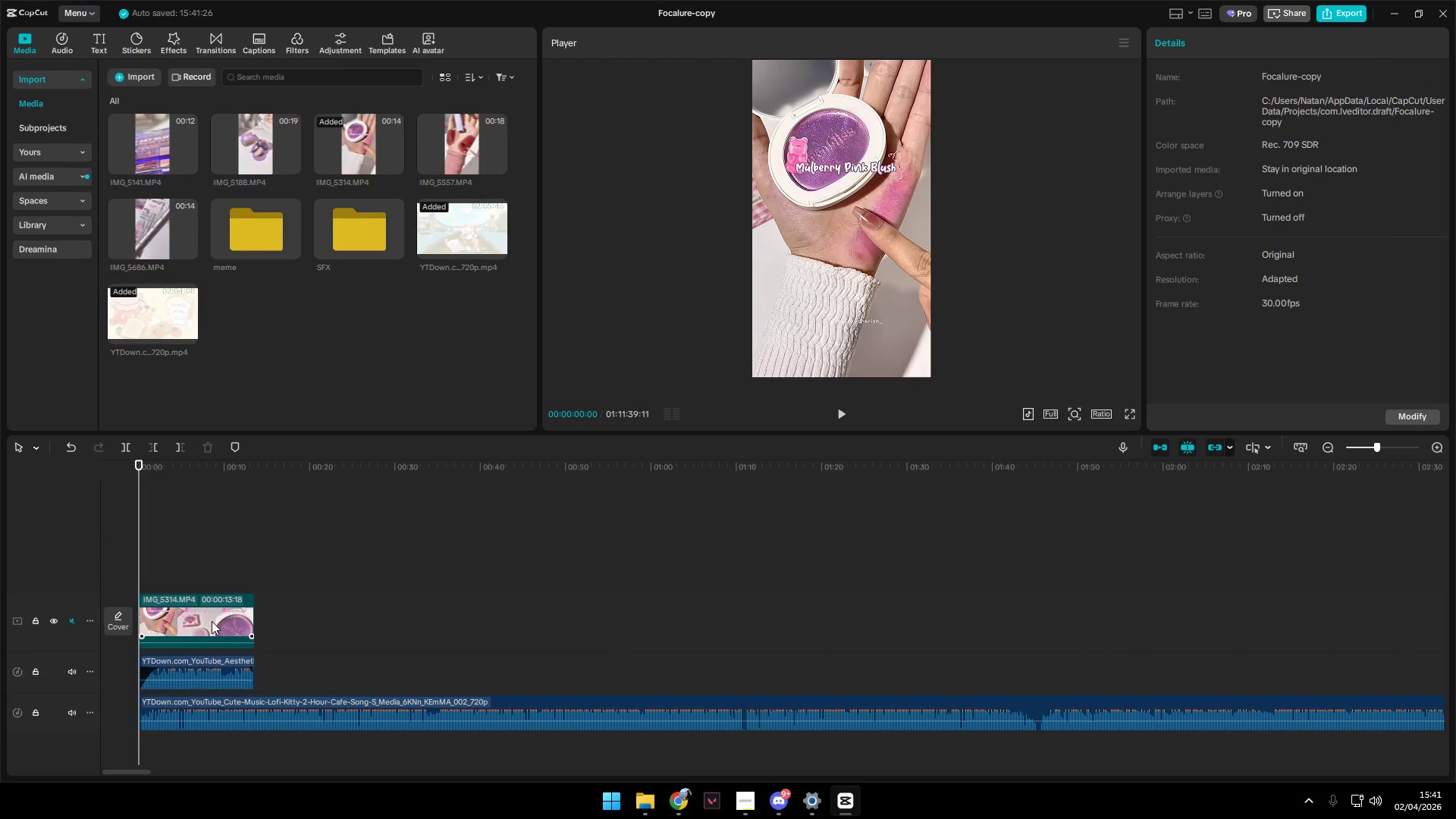 
key(Control+ControlLeft)
 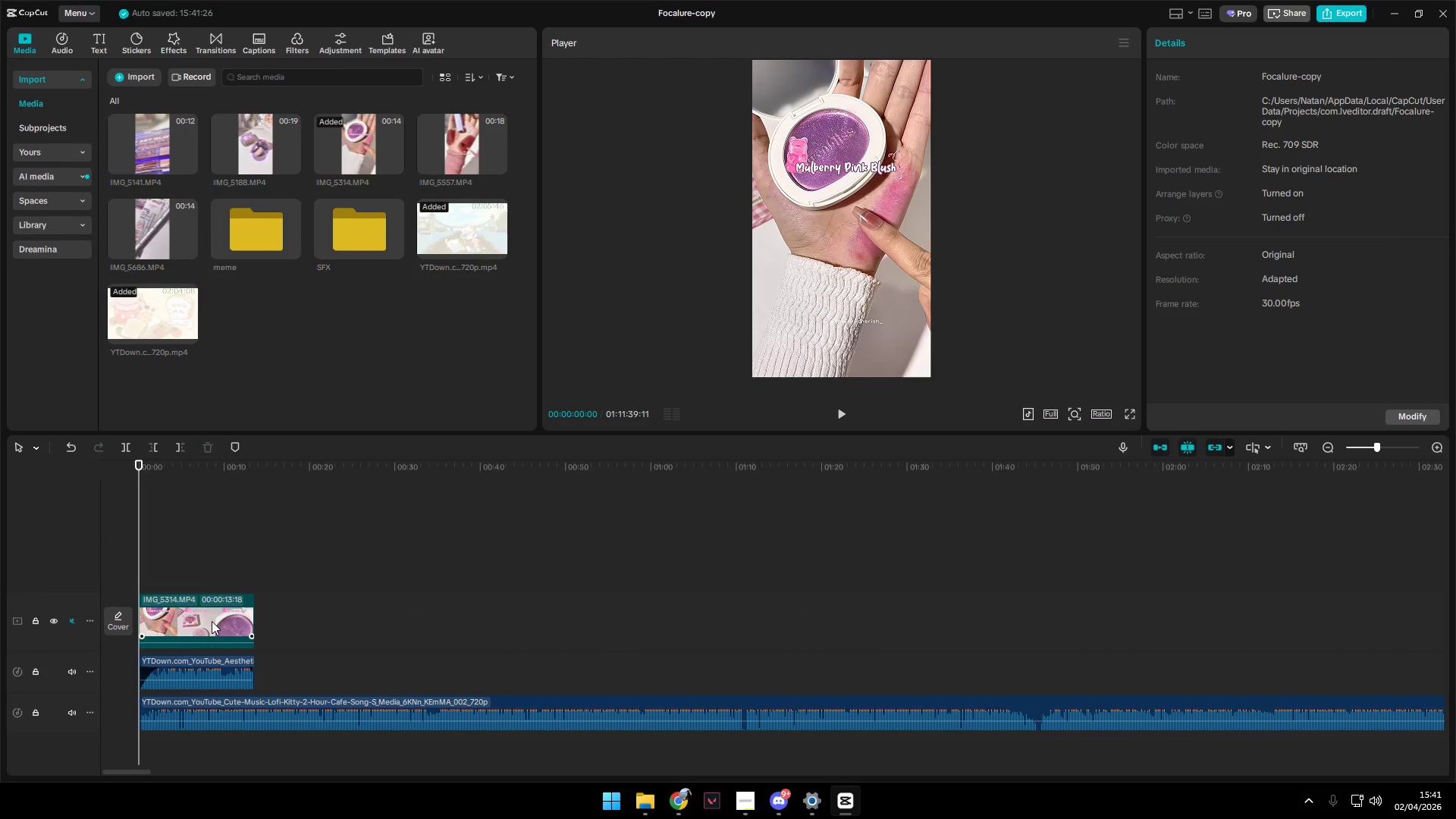 
key(Control+ControlLeft)
 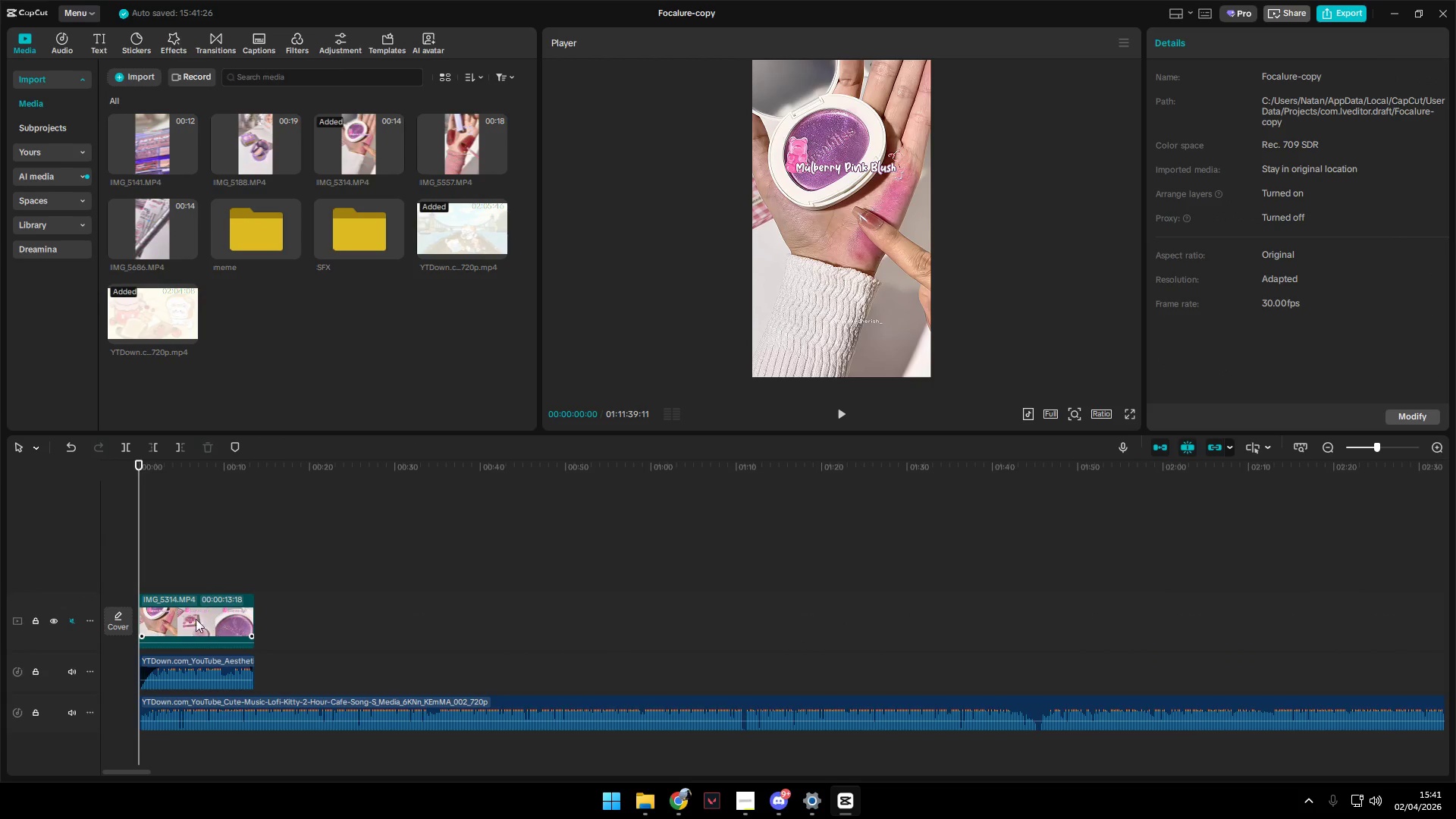 
key(Control+ControlLeft)
 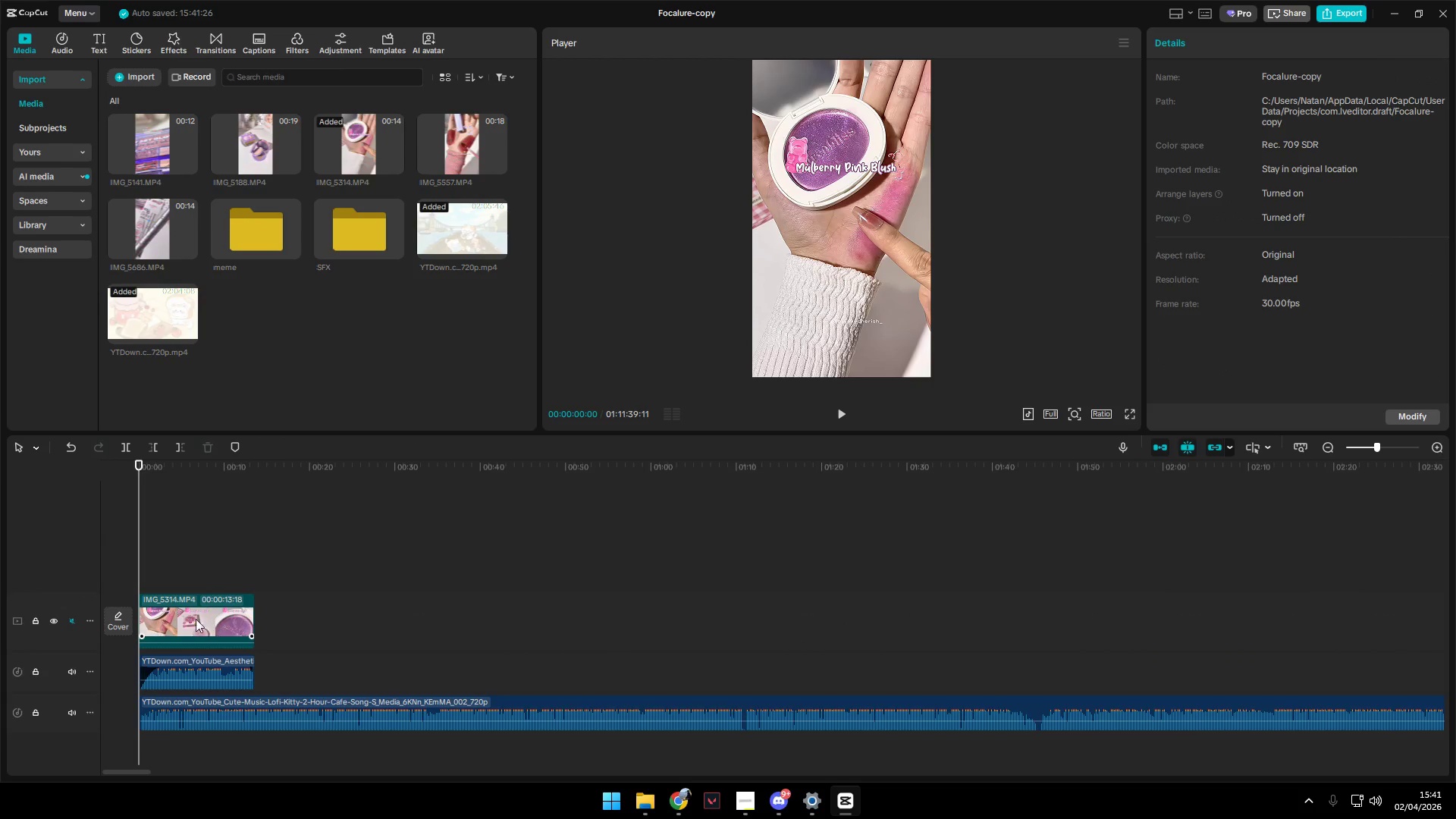 
key(Control+ControlLeft)
 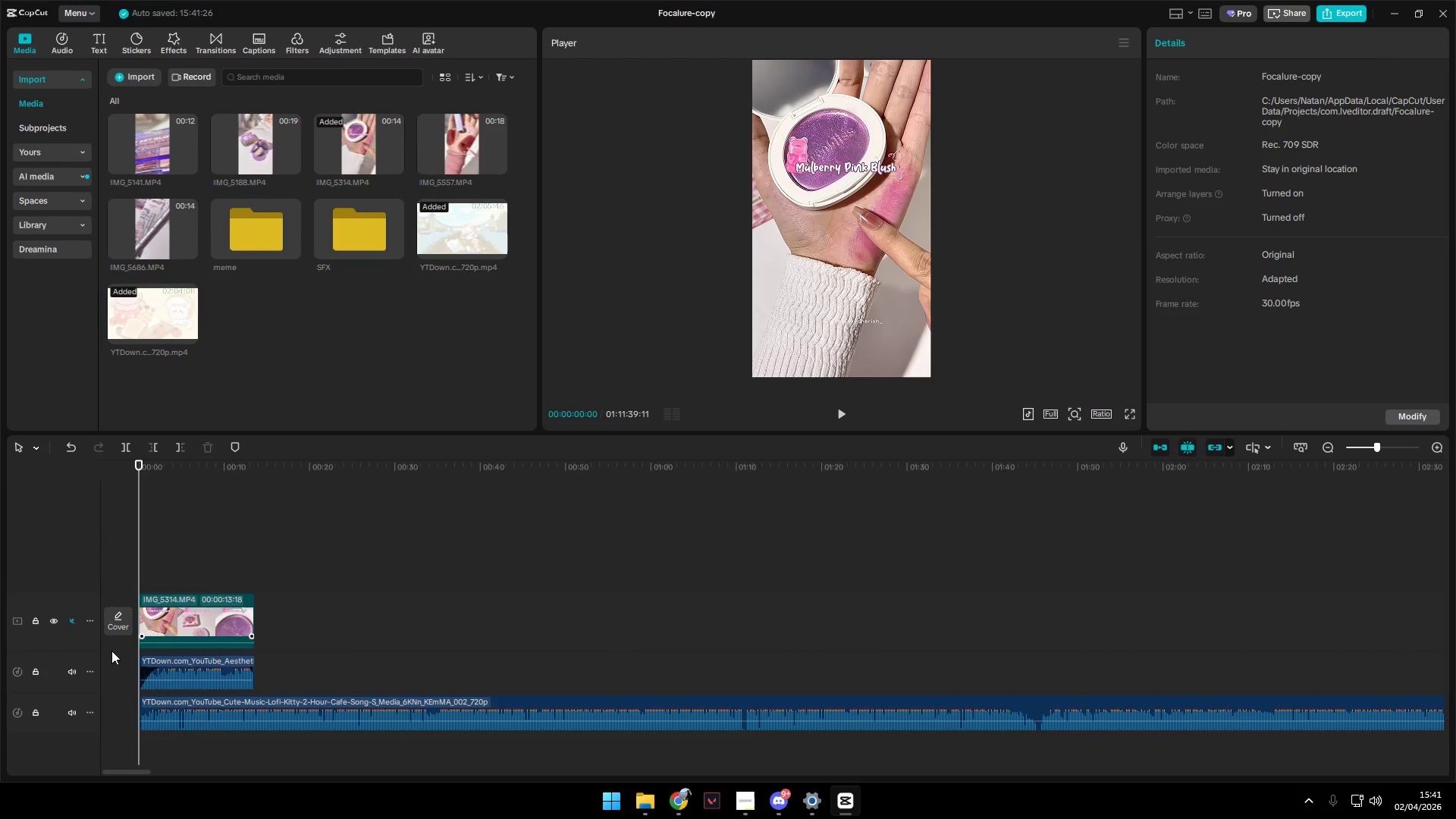 
key(Control+ControlLeft)
 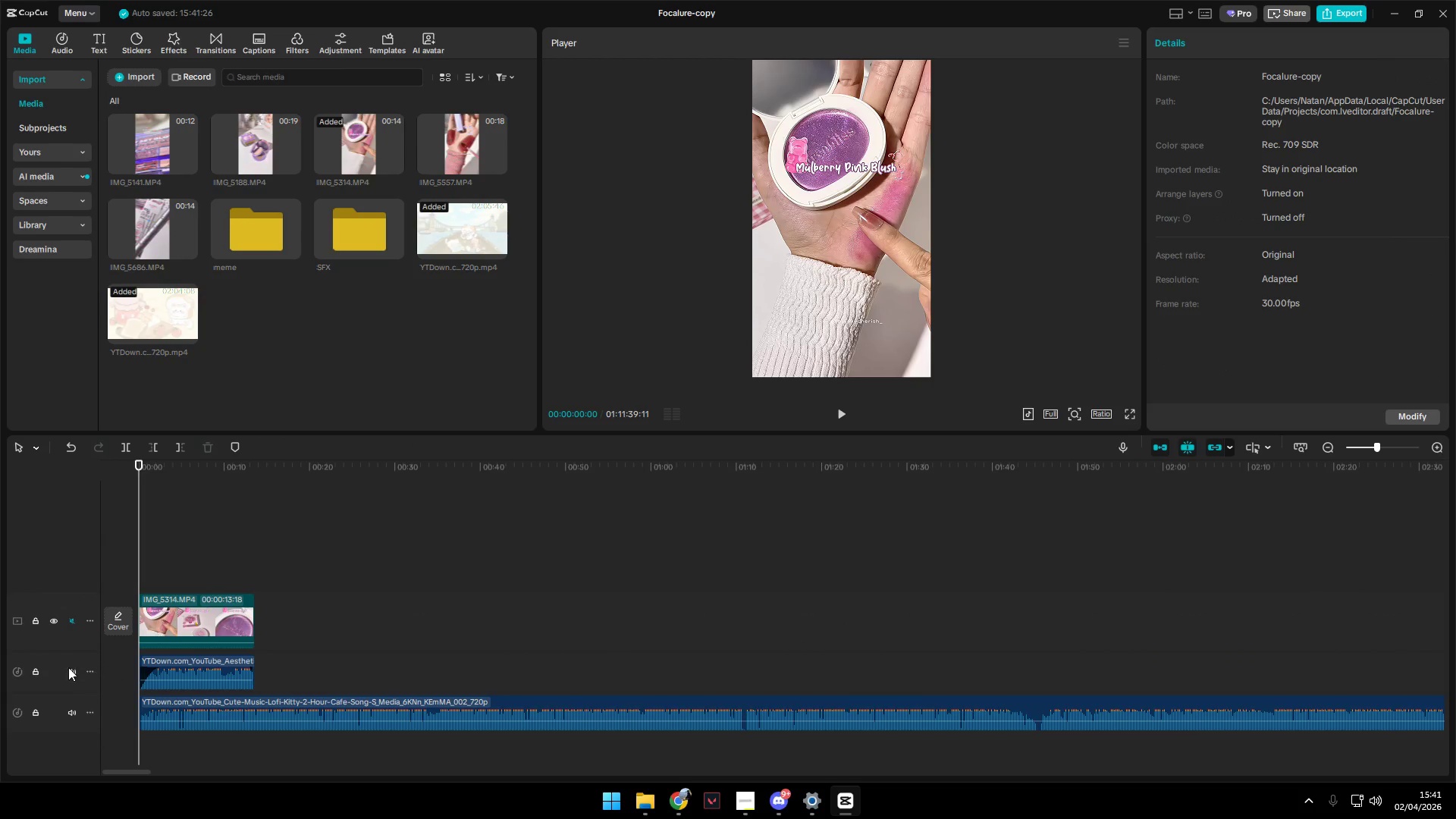 
left_click([71, 669])
 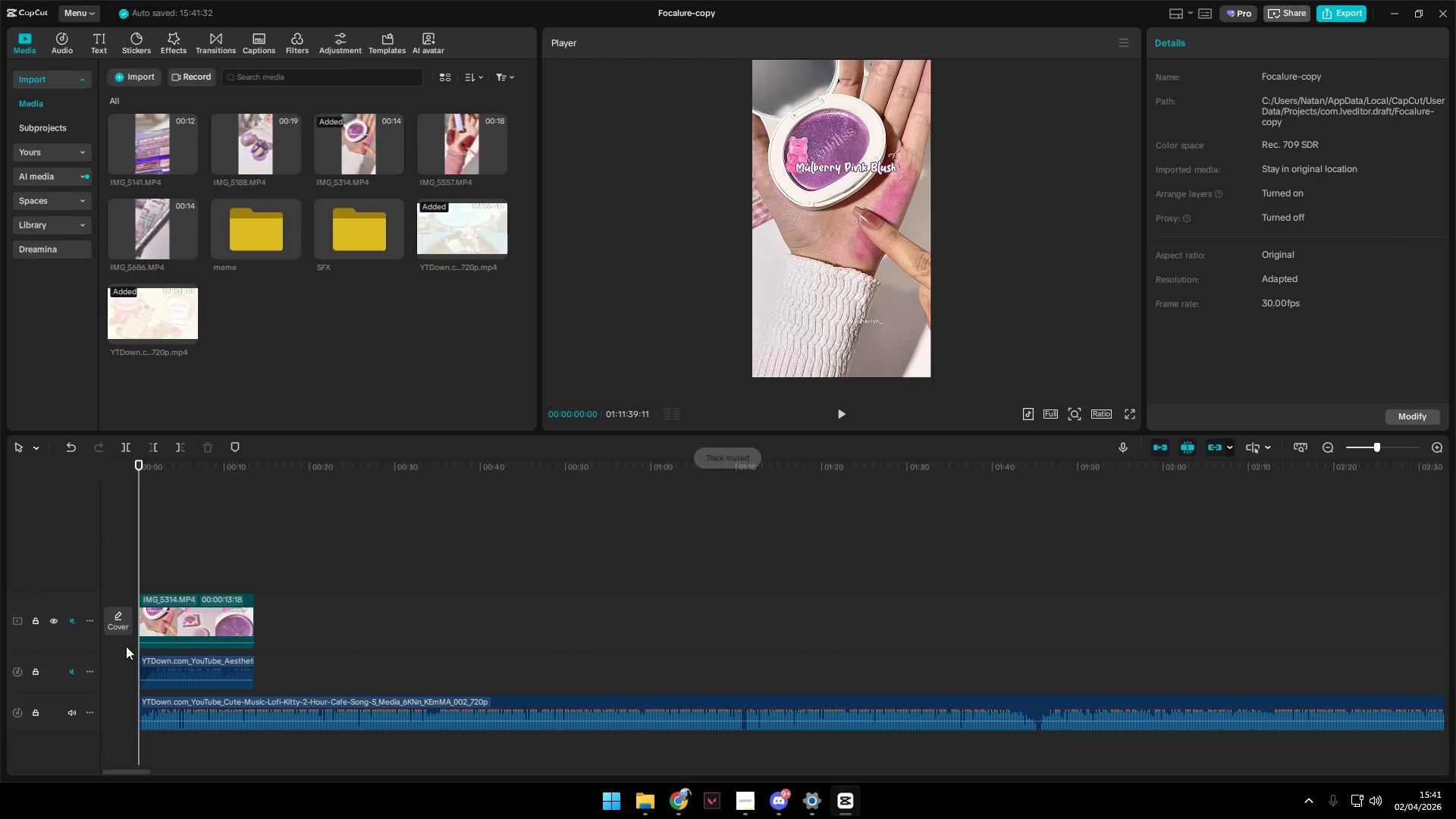 
key(Space)
 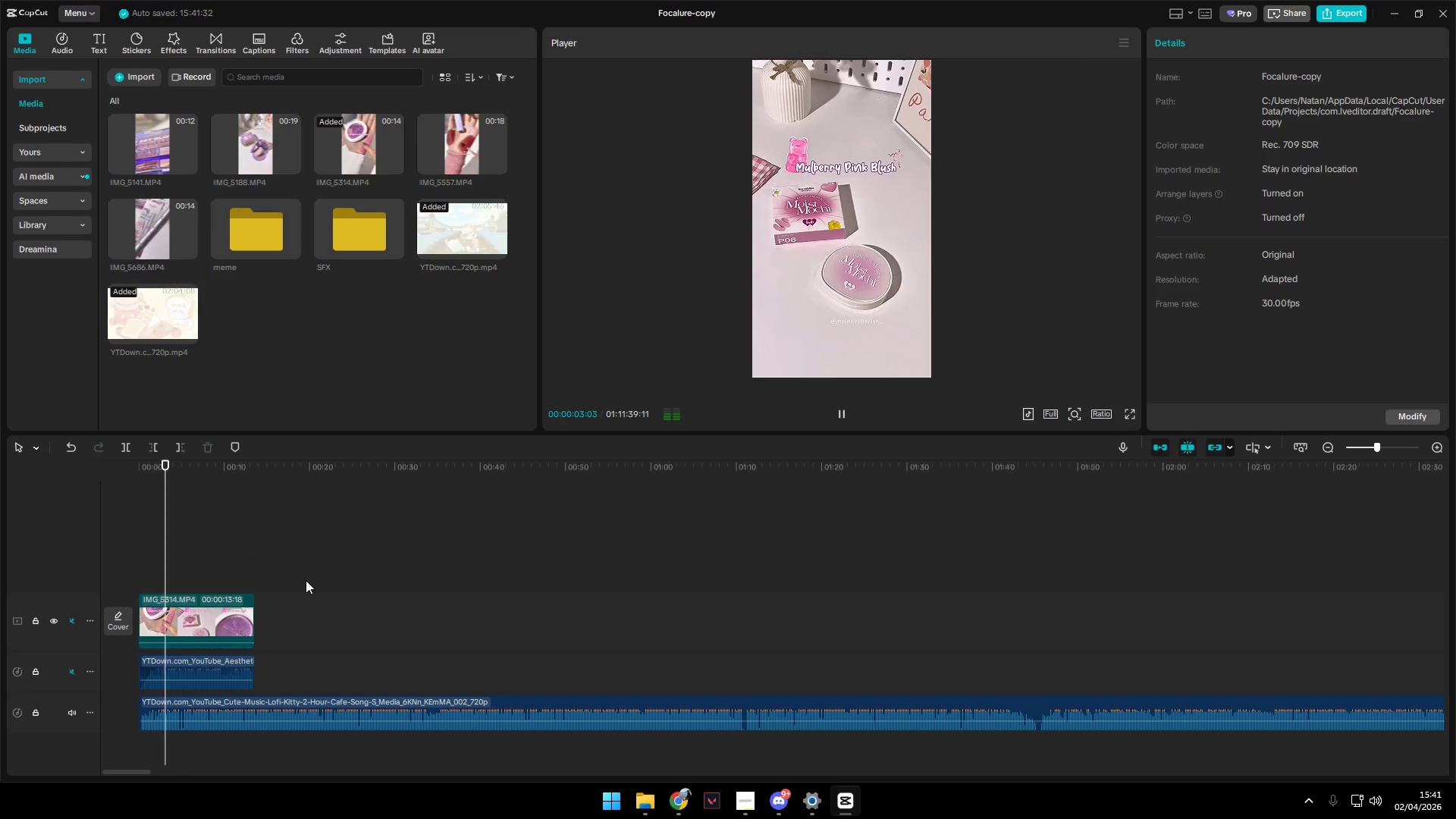 
left_click([1053, 628])
 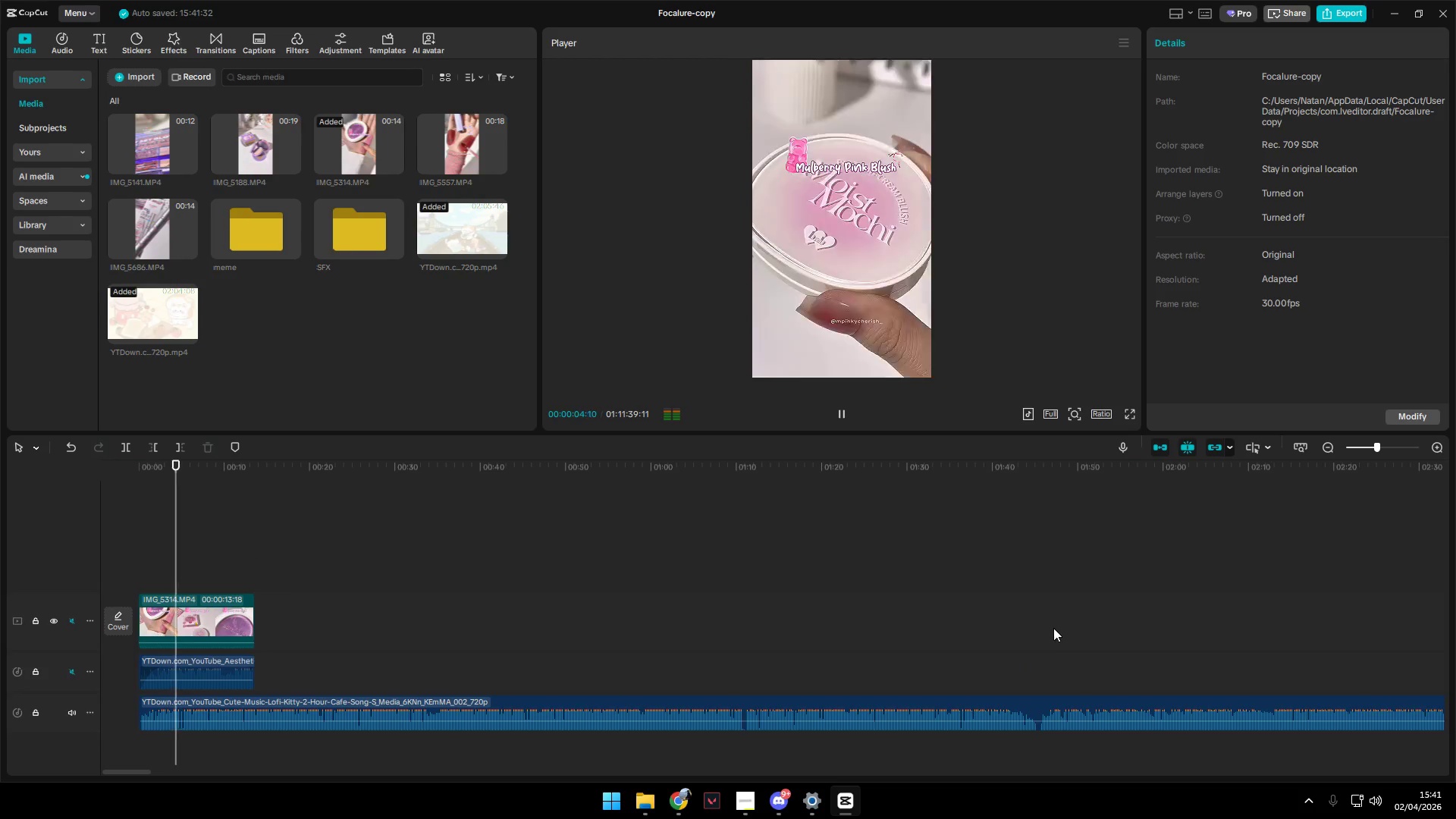 
key(Space)
 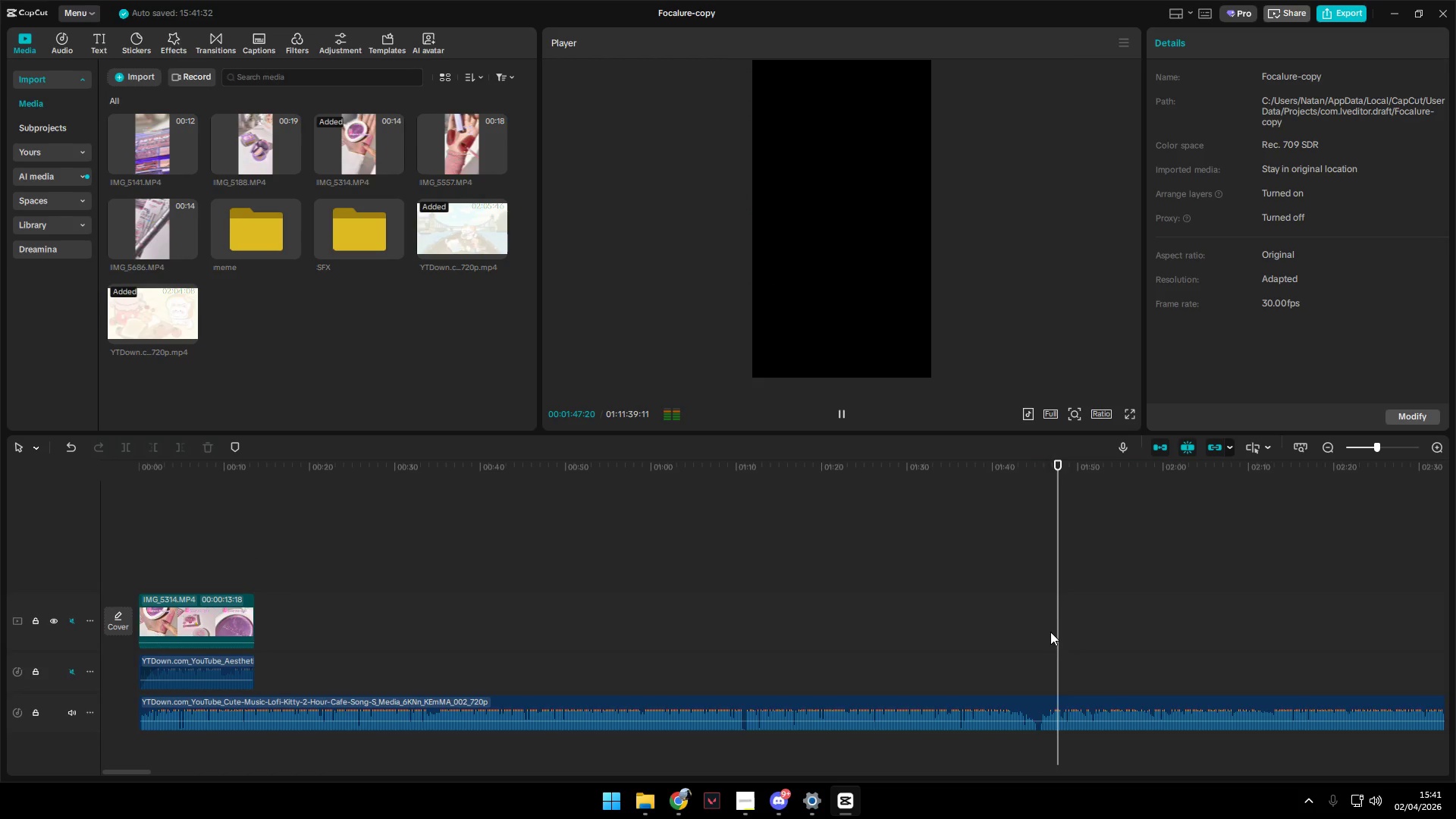 
left_click([1040, 633])
 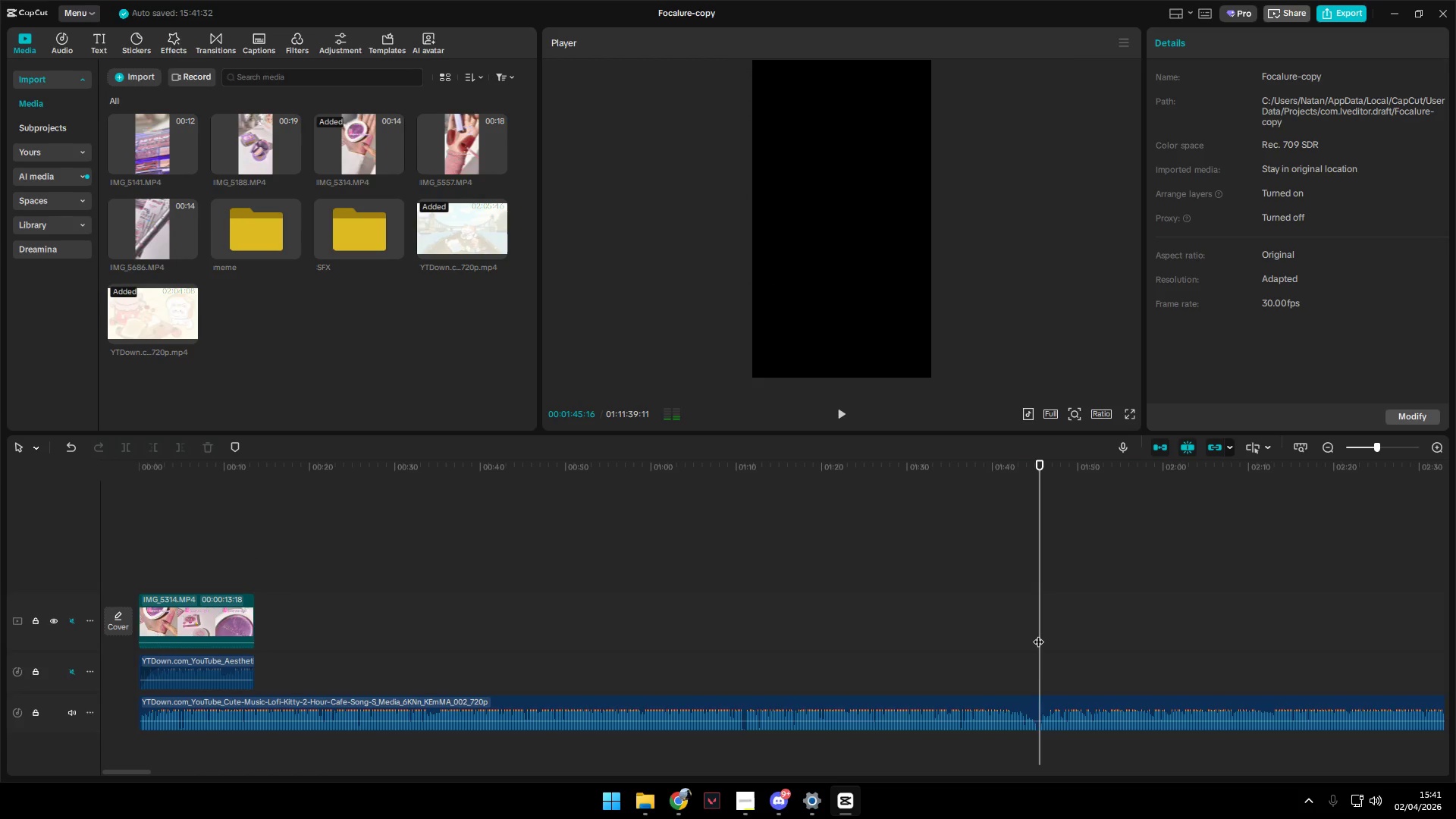 
key(Space)
 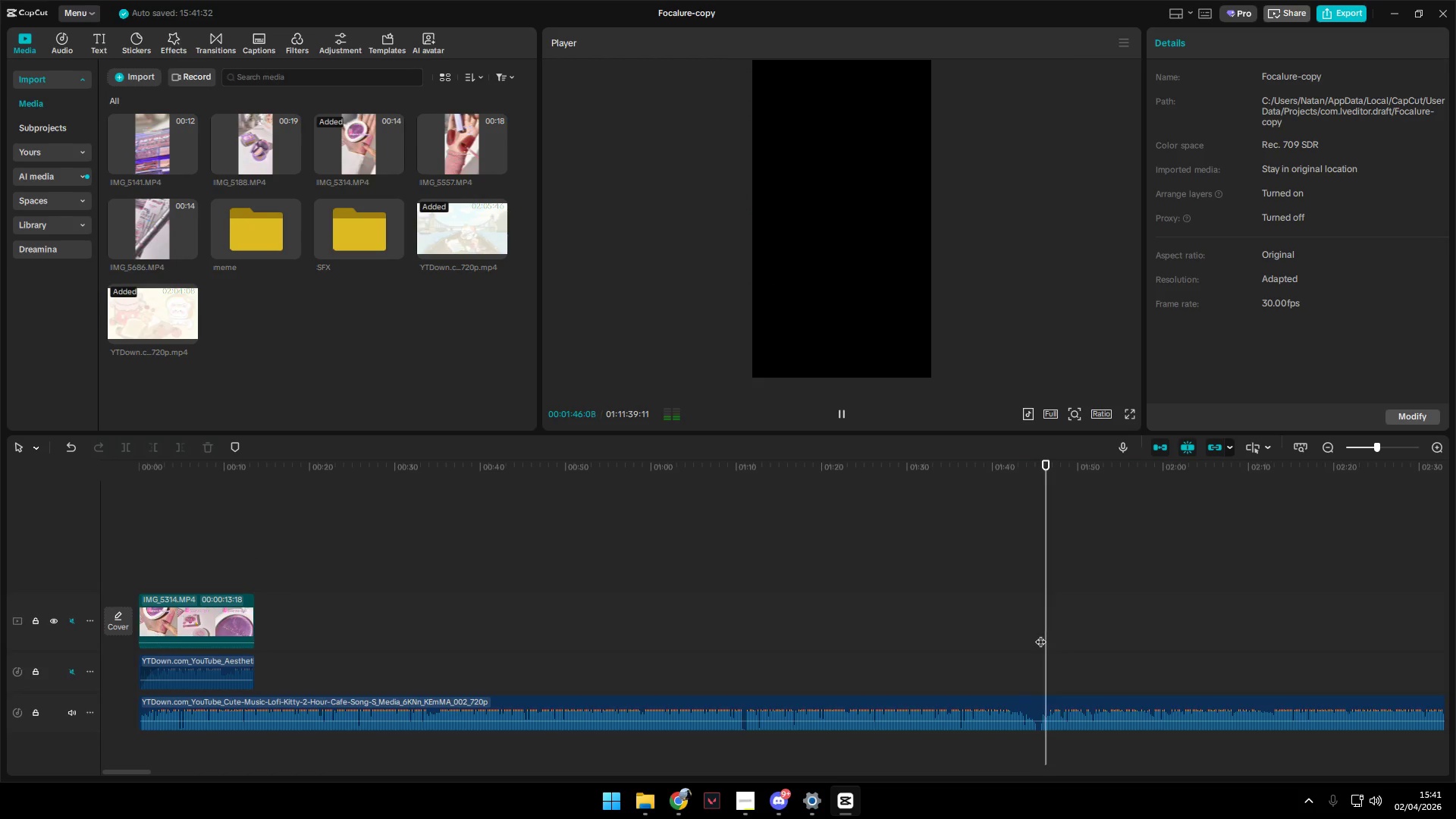 
hold_key(key=ControlLeft, duration=0.94)
scroll: coordinate [1053, 654], scroll_direction: down, amount: 4.0
 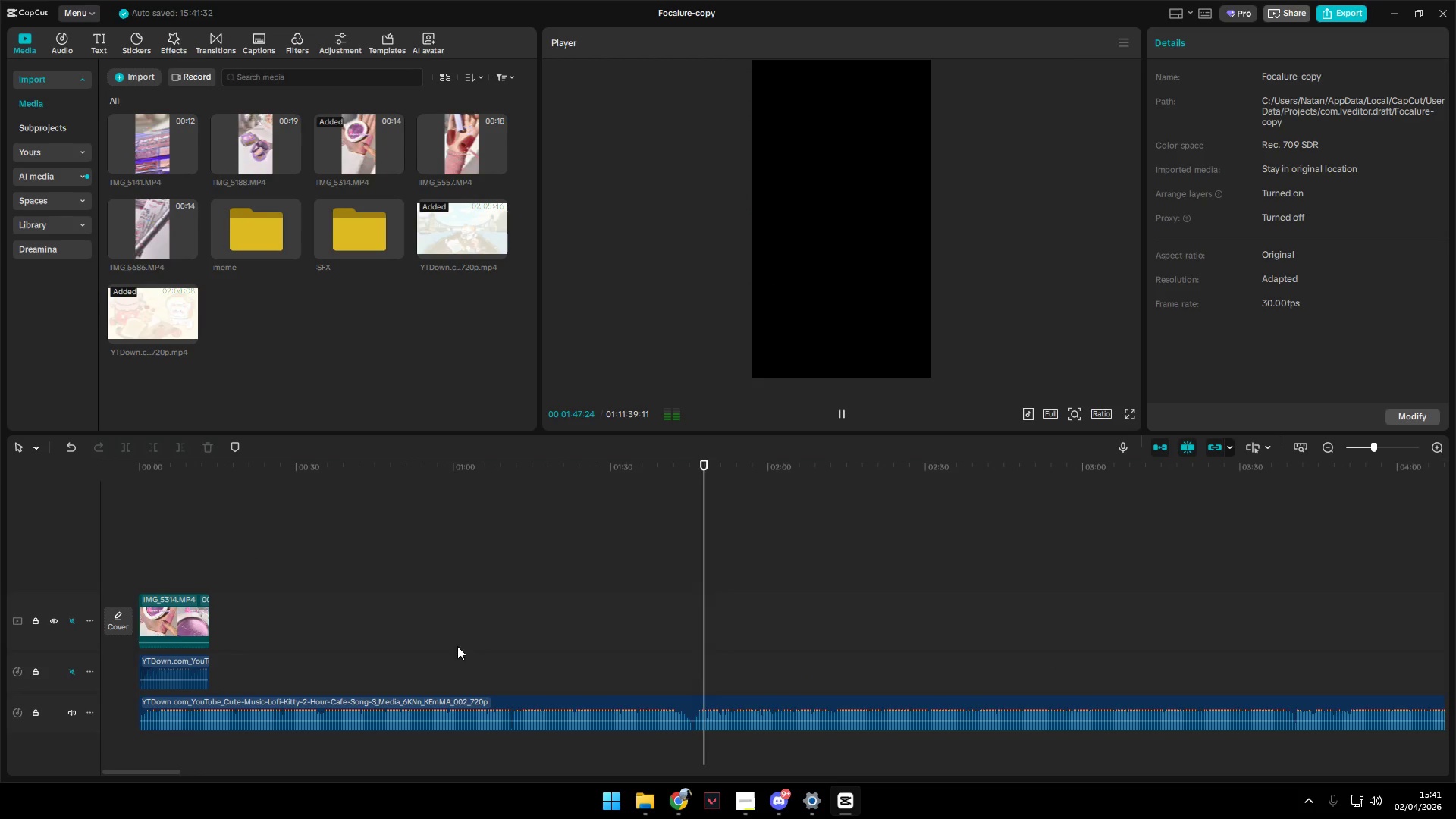 
key(Space)
 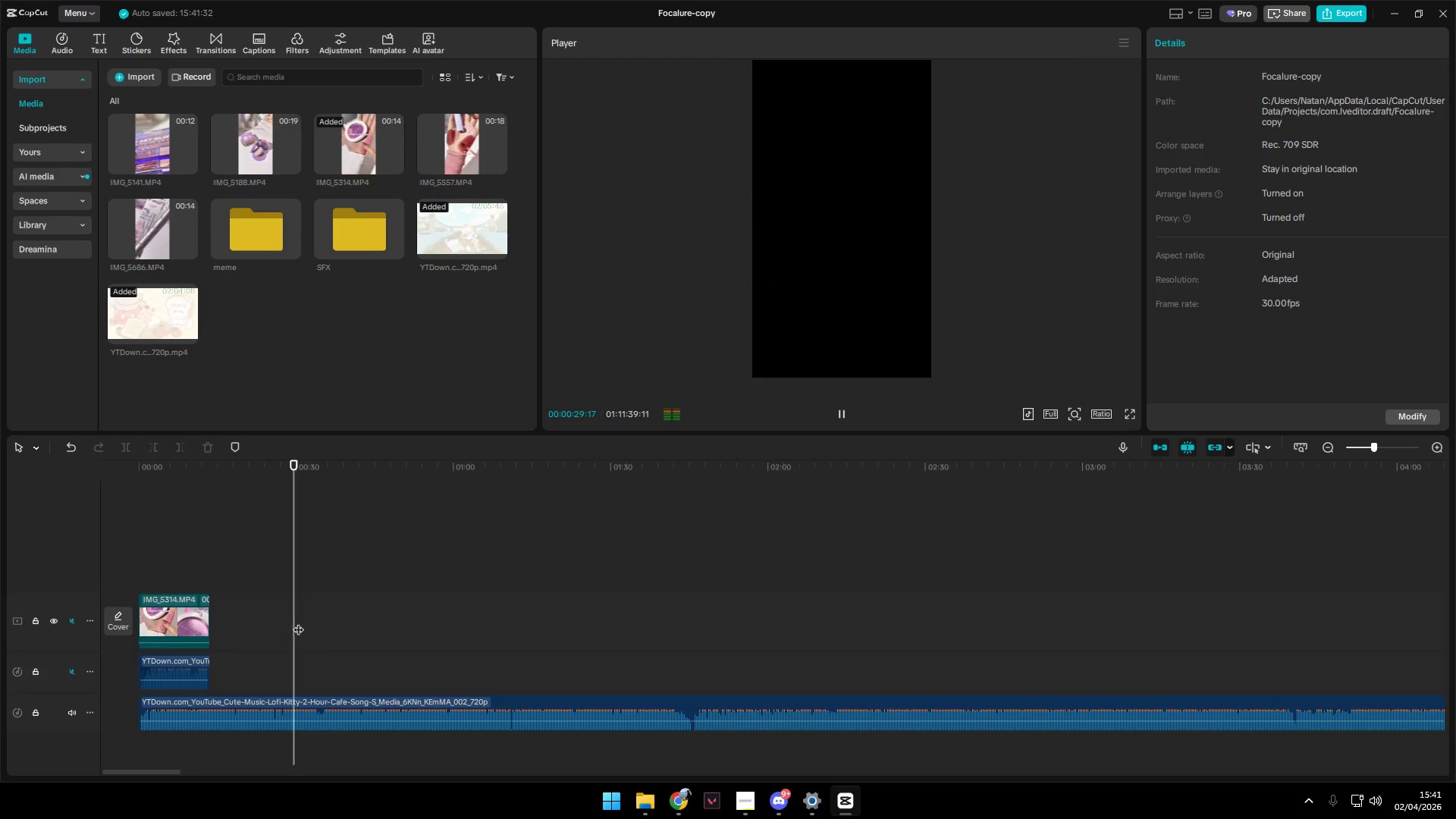 
left_click([320, 620])
 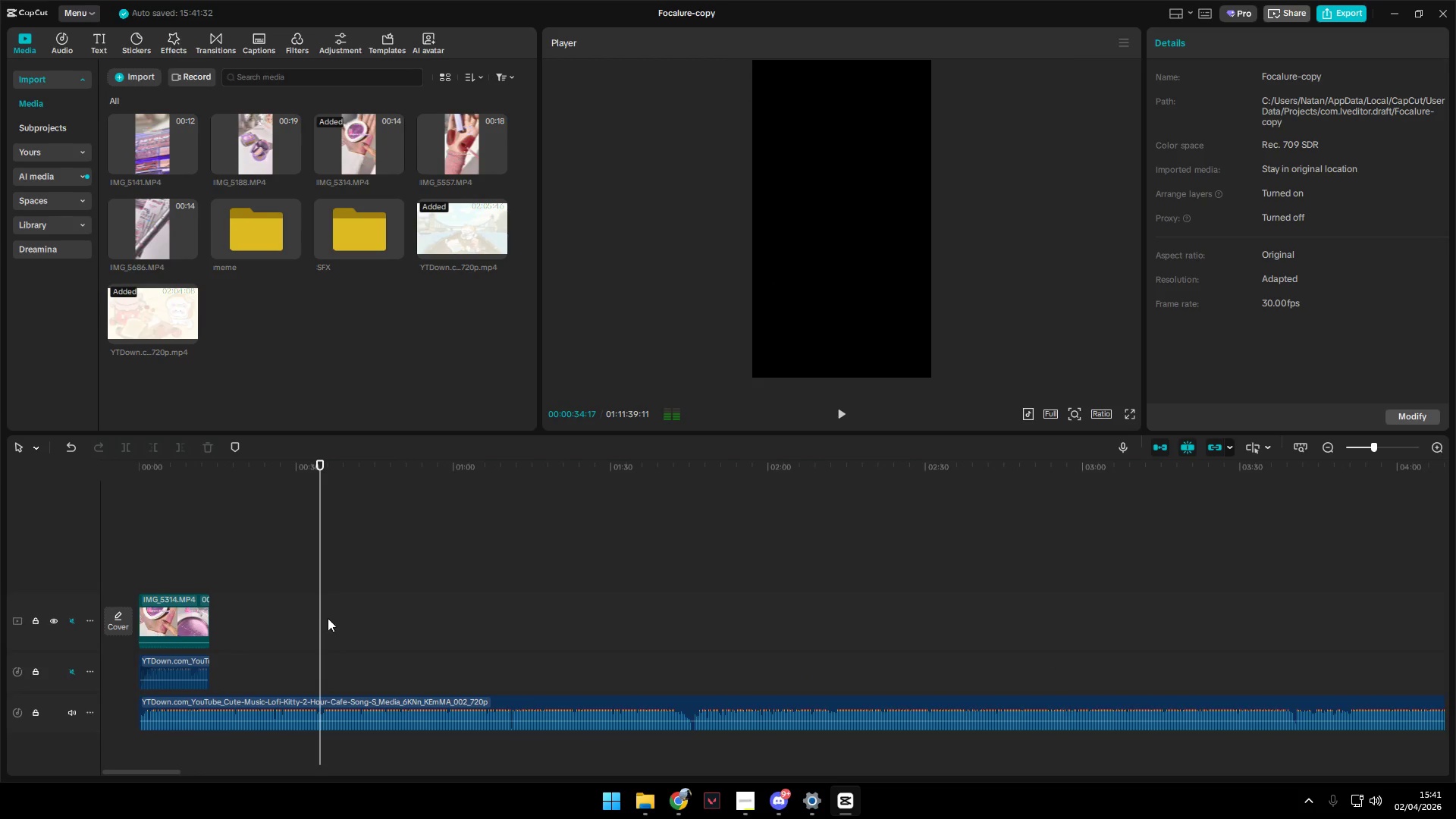 
key(Space)
 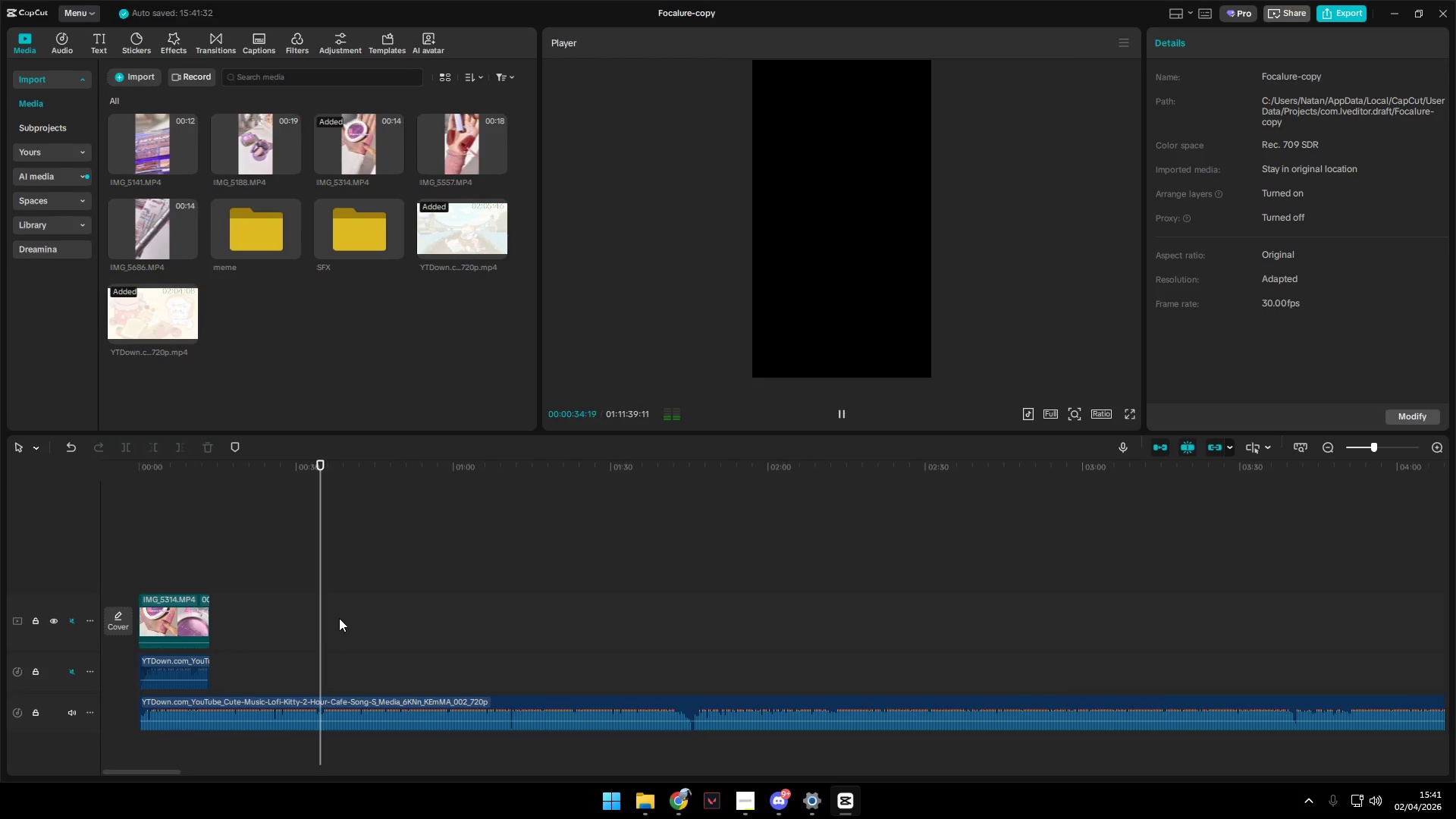 
left_click([339, 618])
 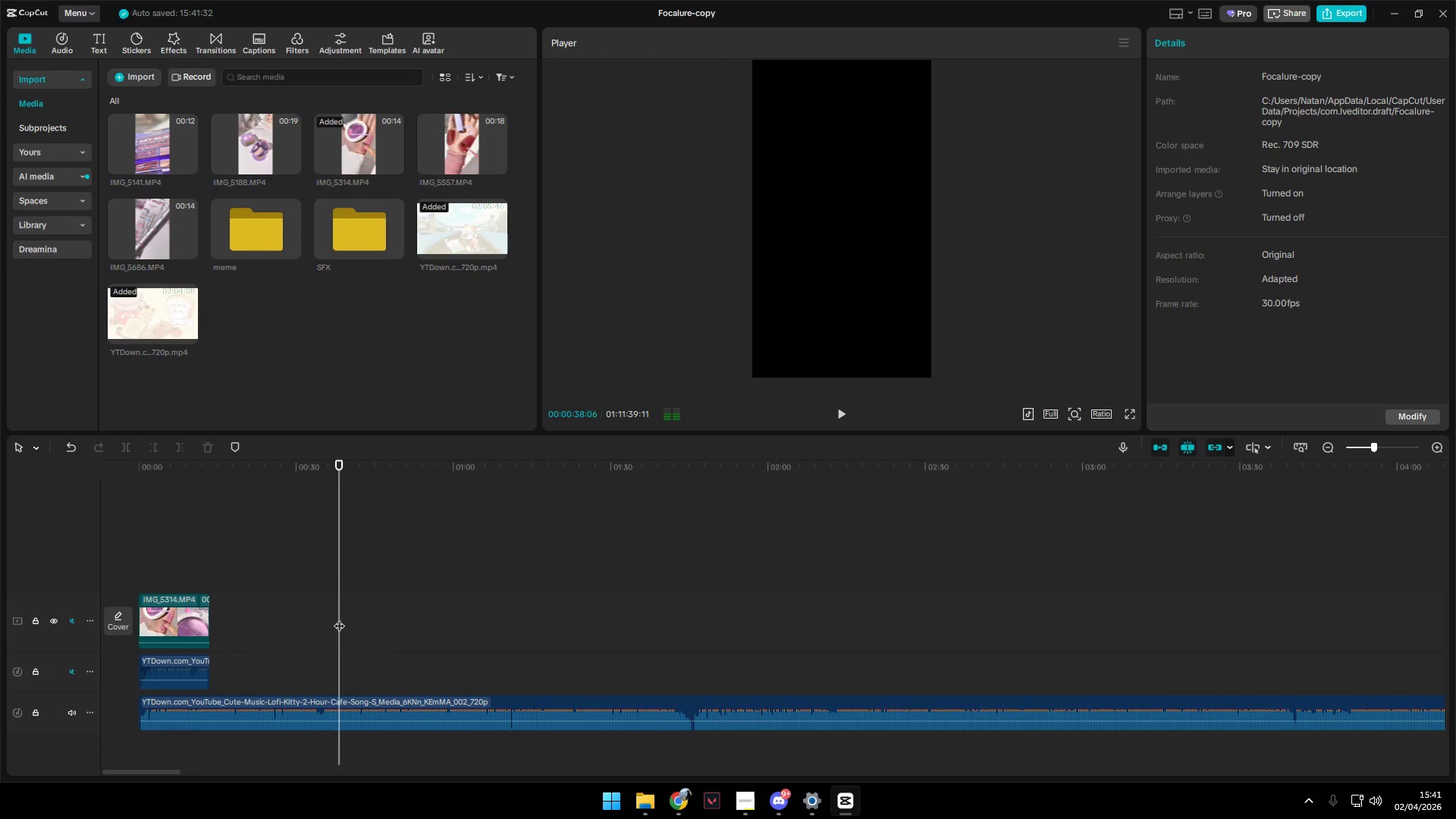 
key(Space)
 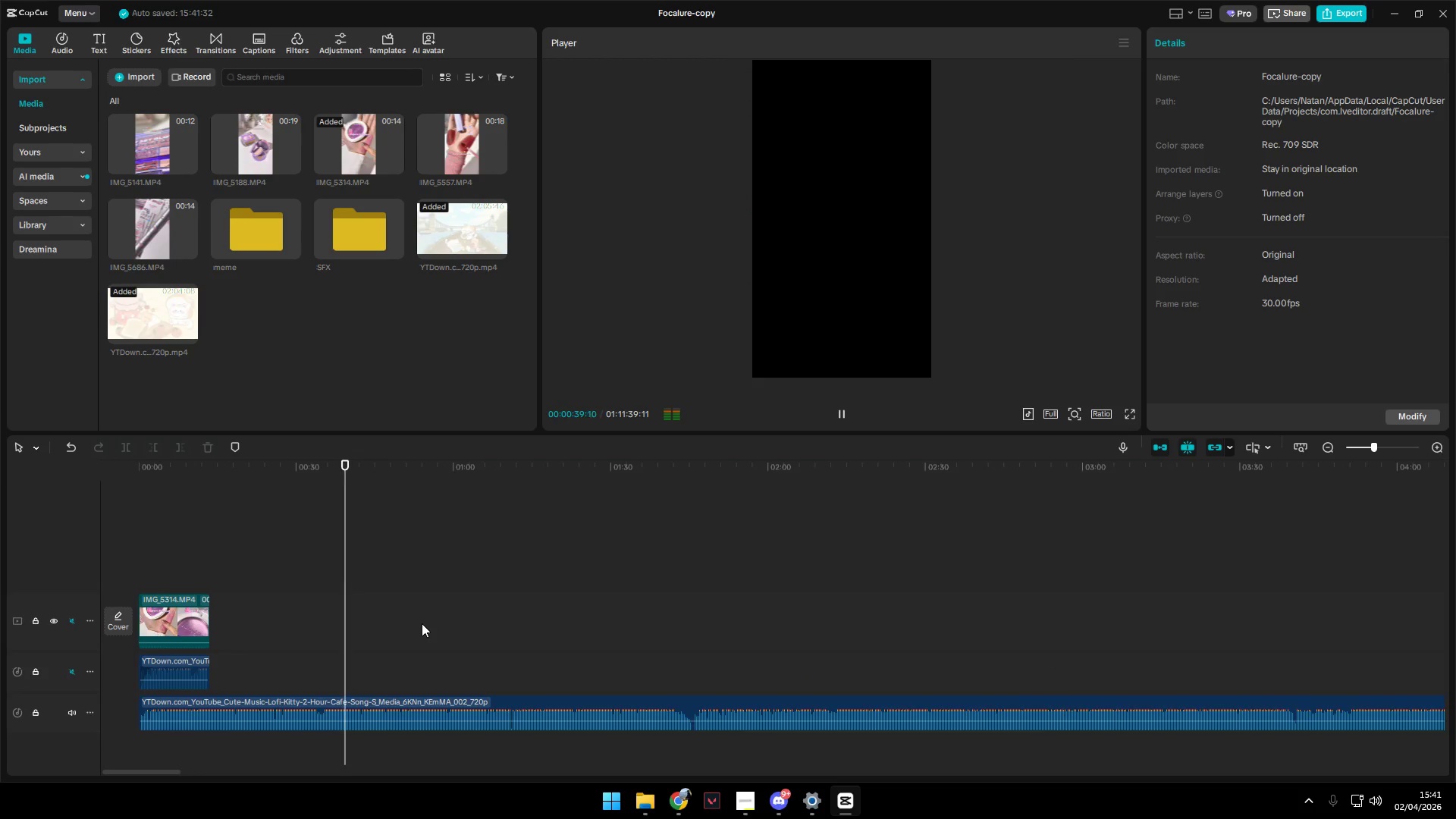 
left_click([422, 623])
 